 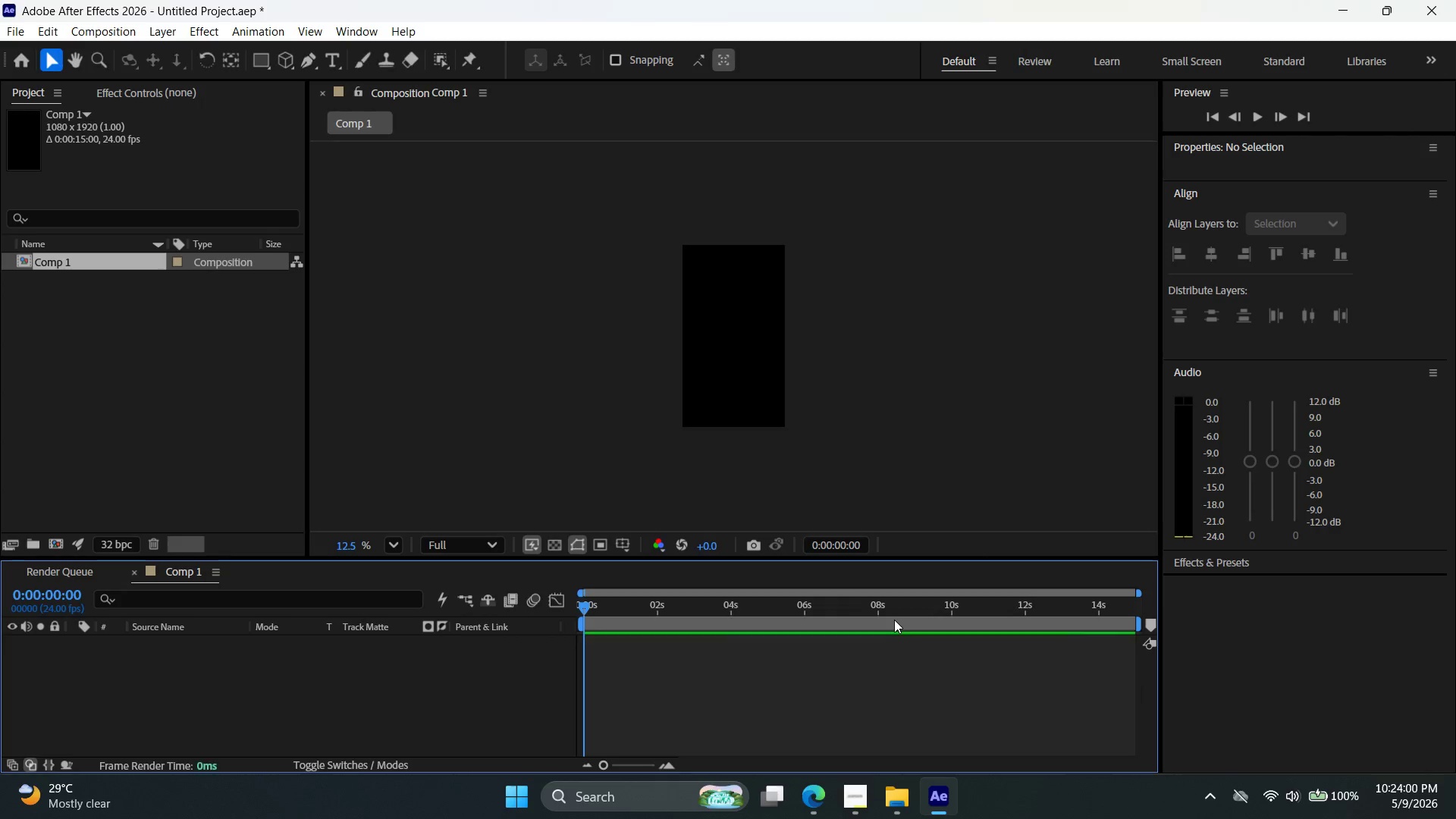 
key(Control+I)
 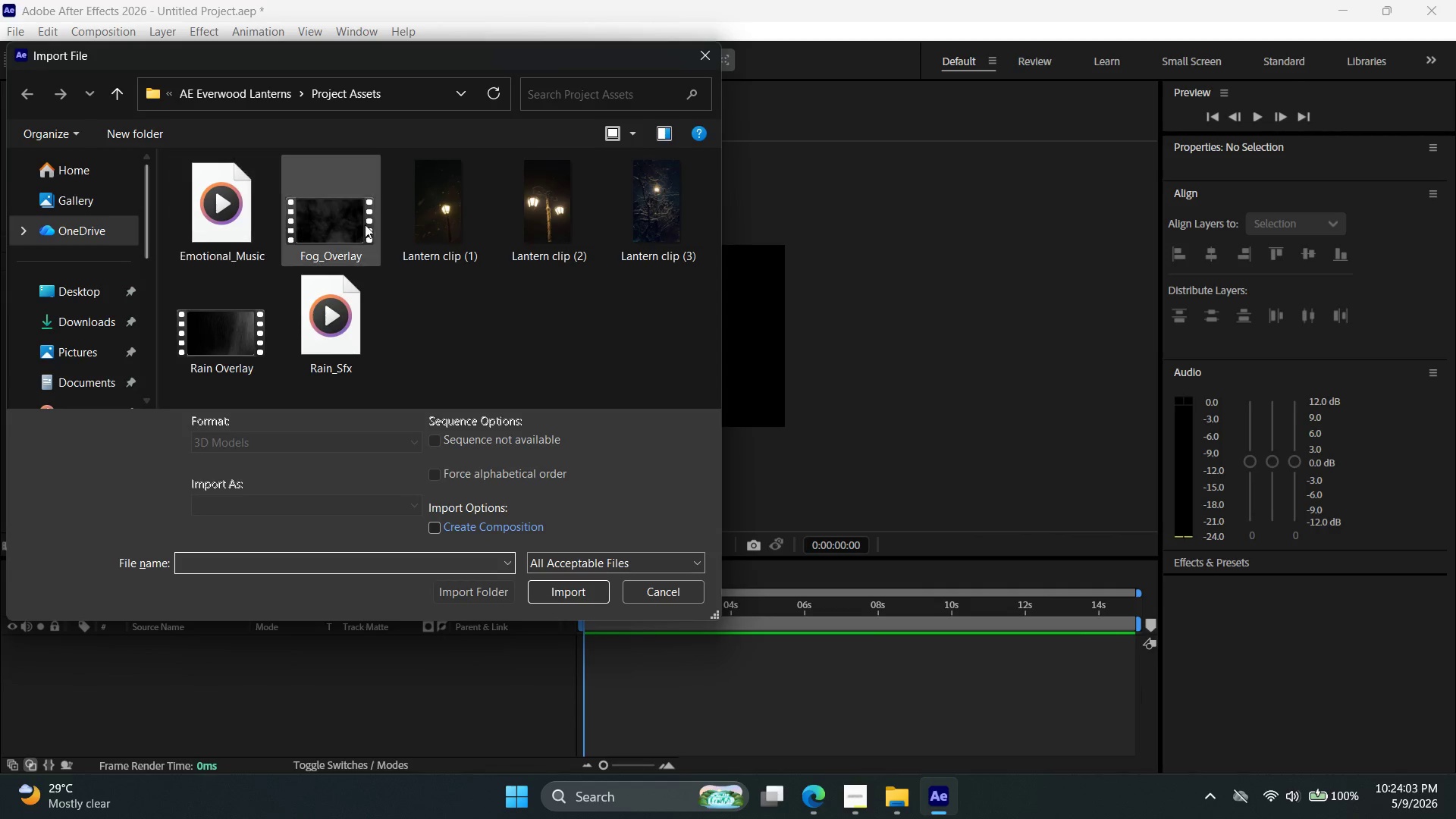 
left_click([325, 229])
 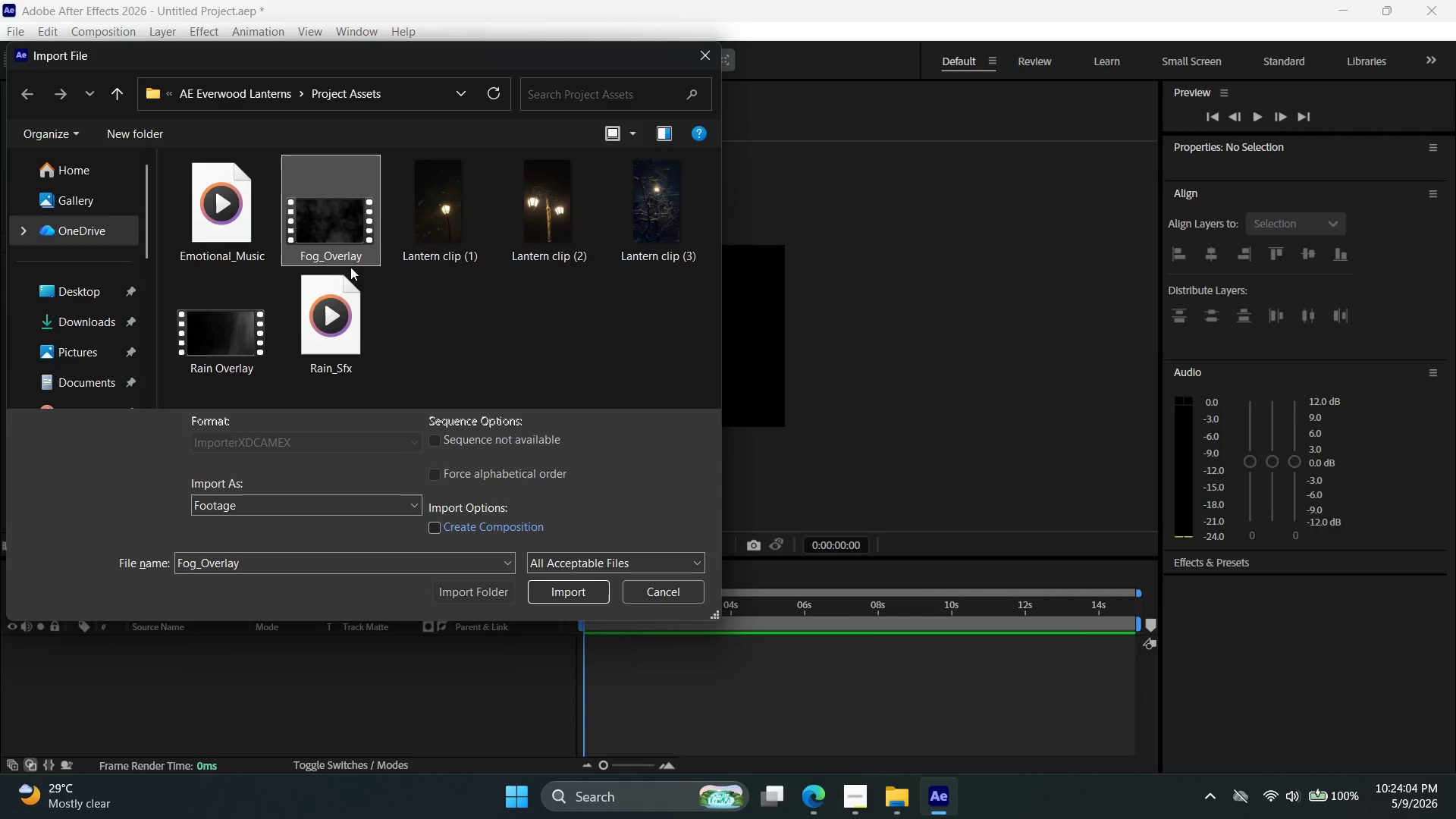 
left_click([226, 337])
 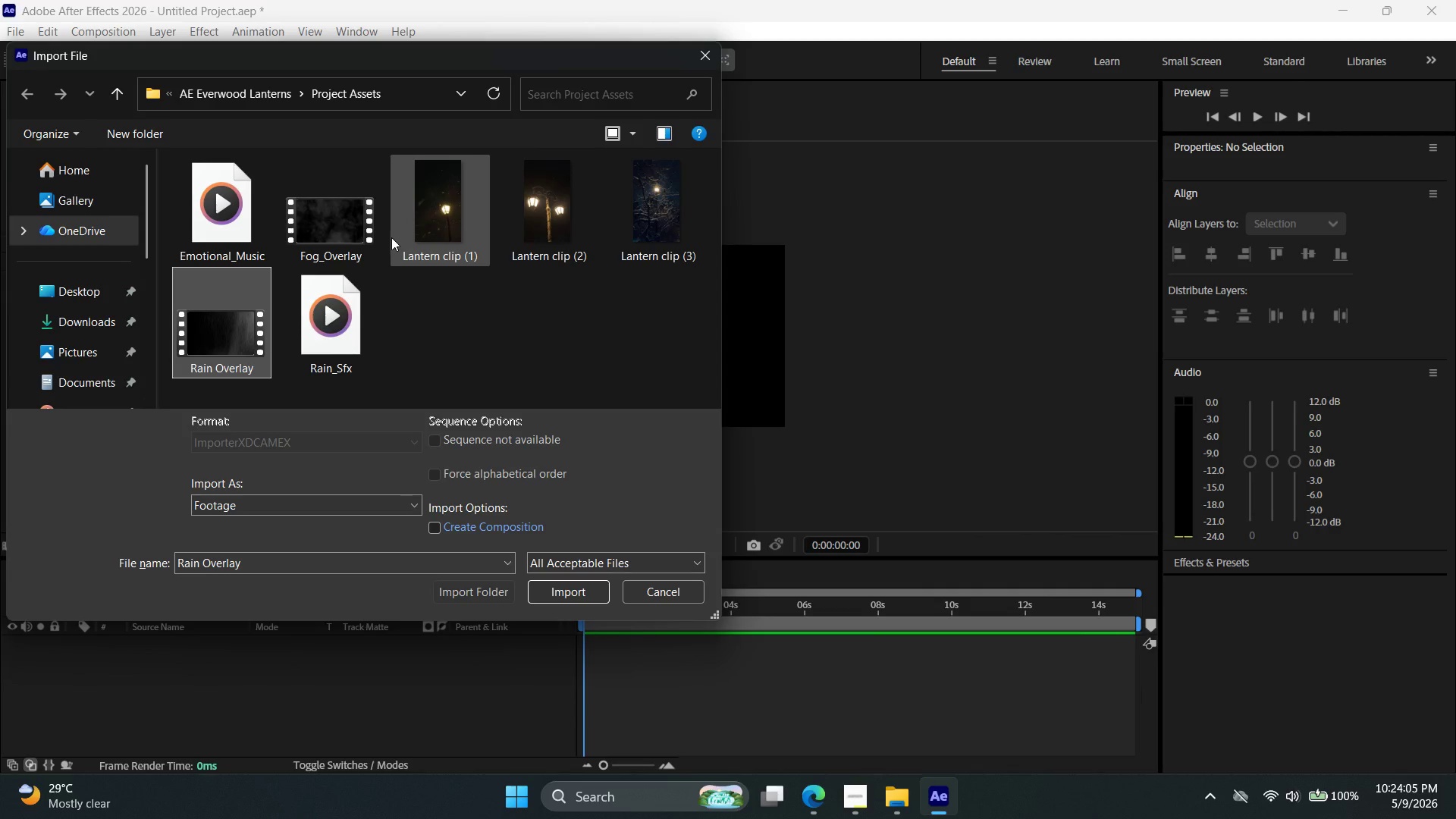 
left_click([429, 220])
 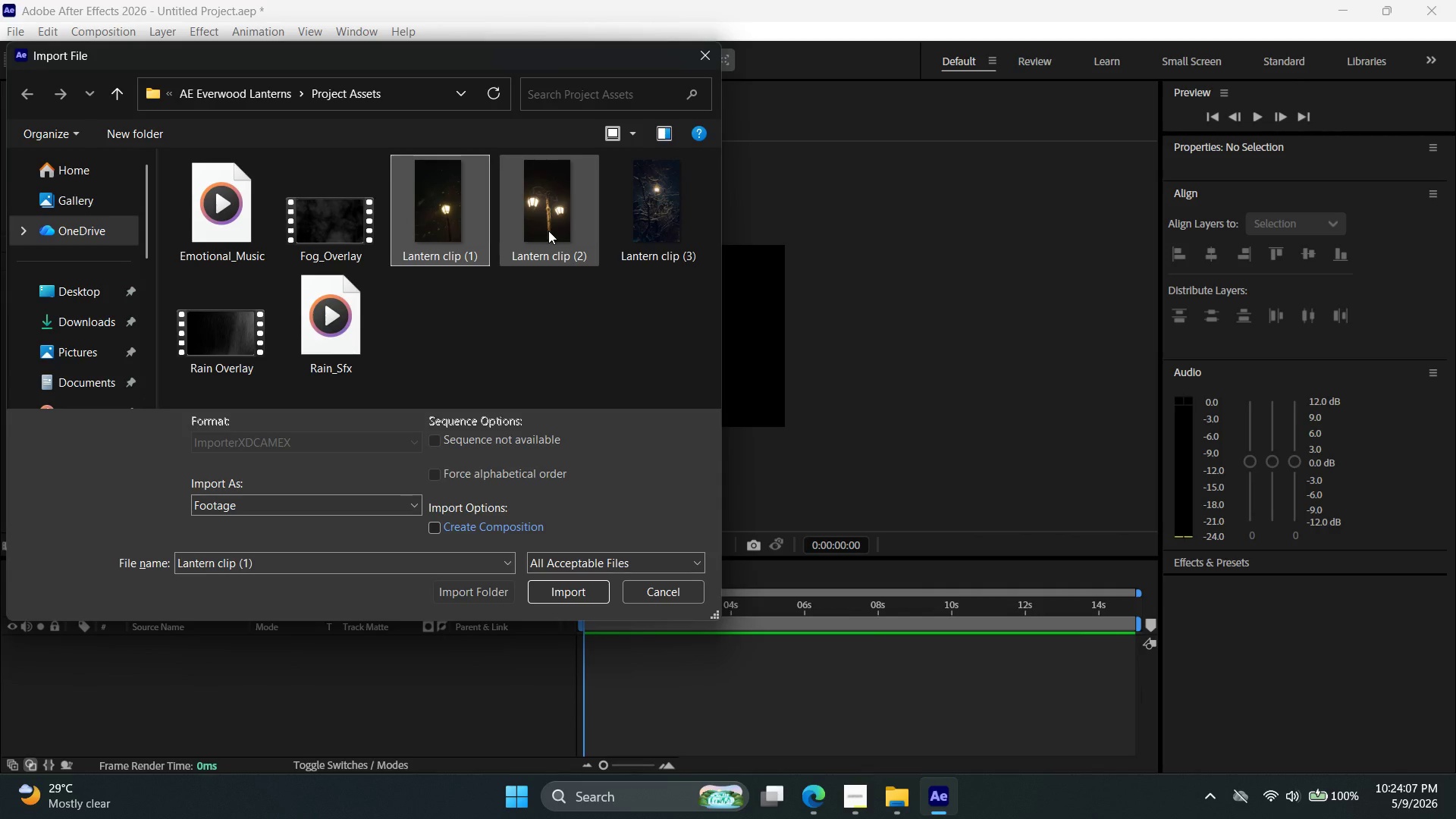 
double_click([548, 231])
 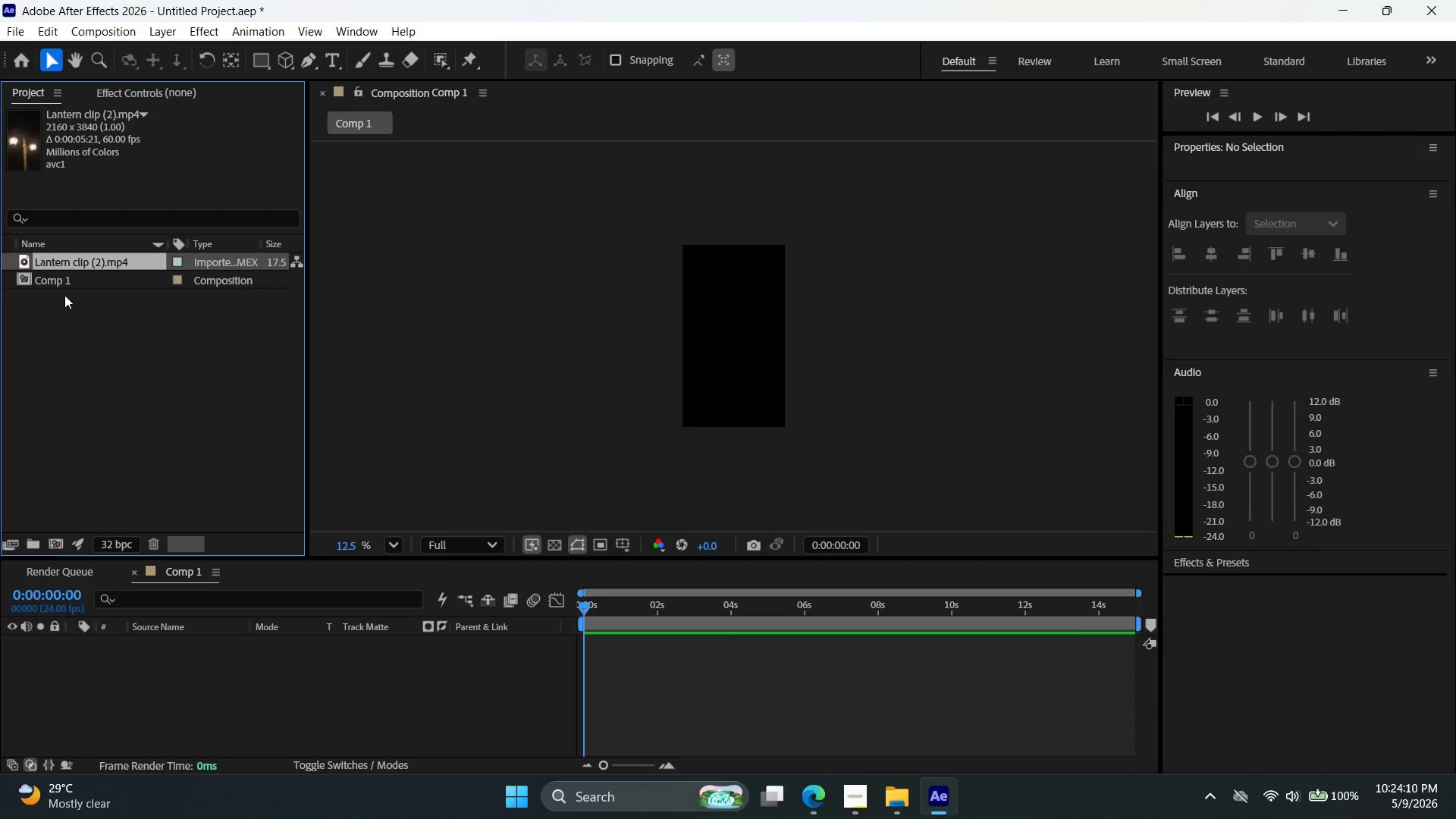 
key(Control+I)
 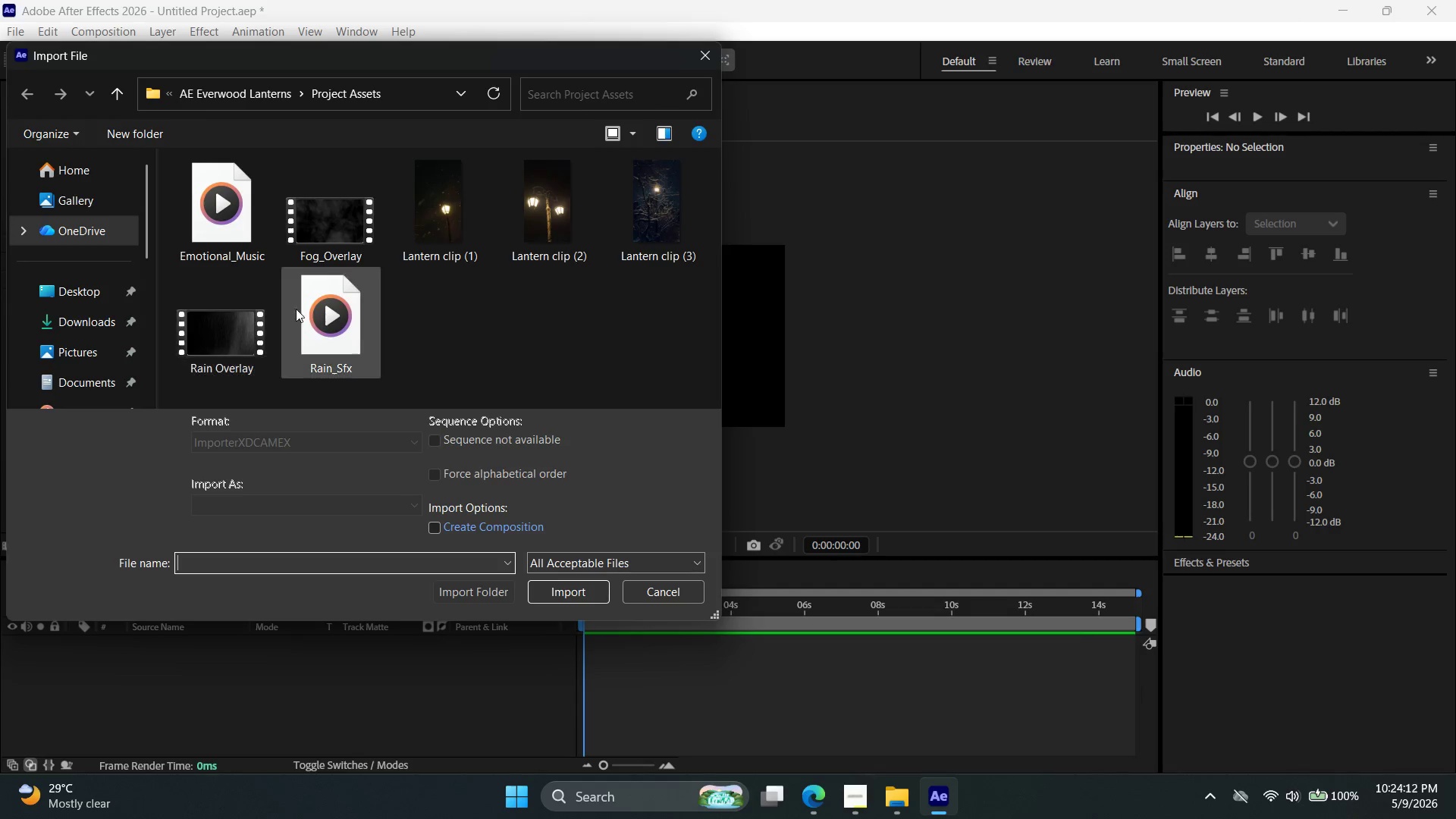 
key(Control+A)
 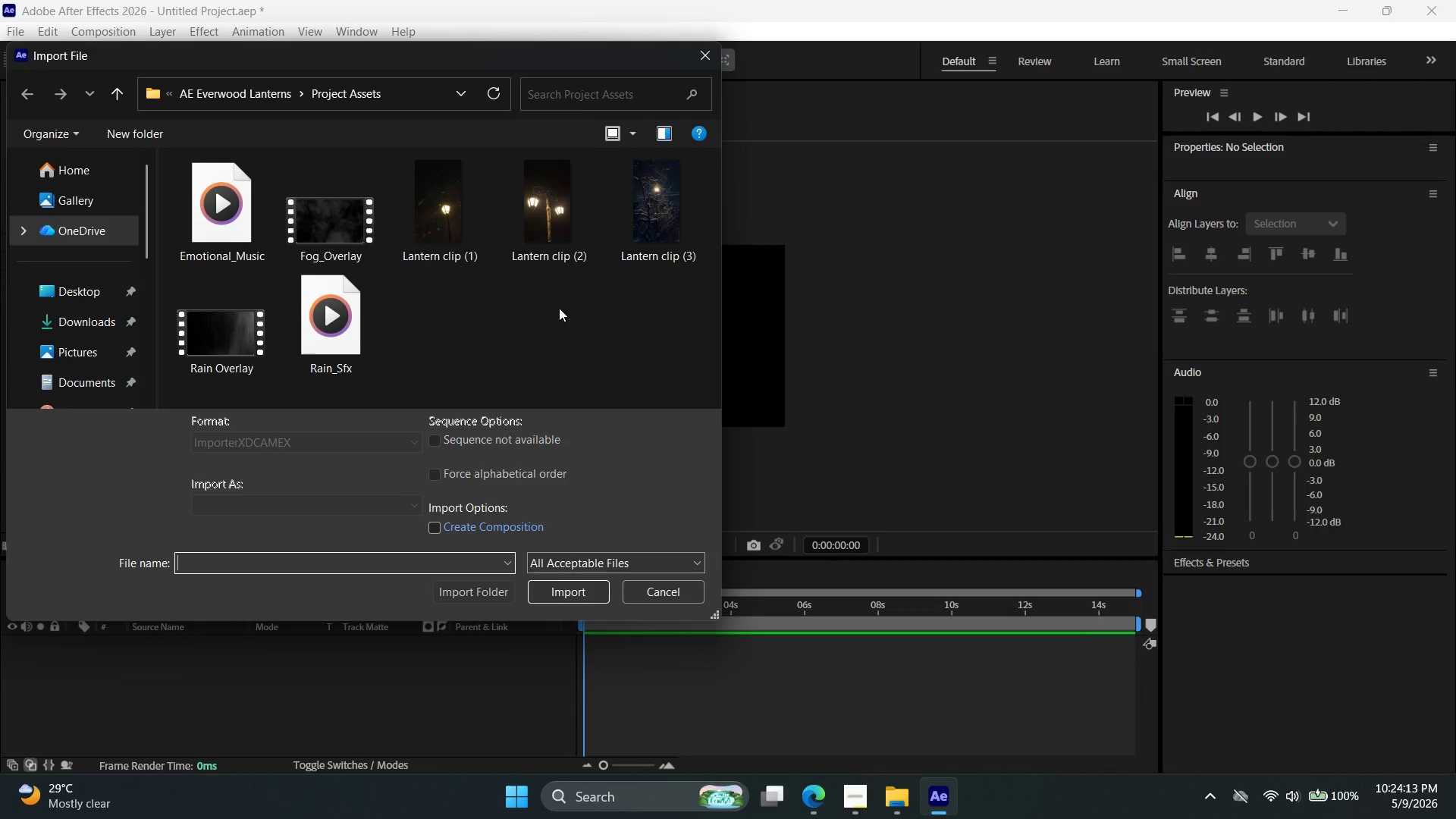 
left_click([570, 224])
 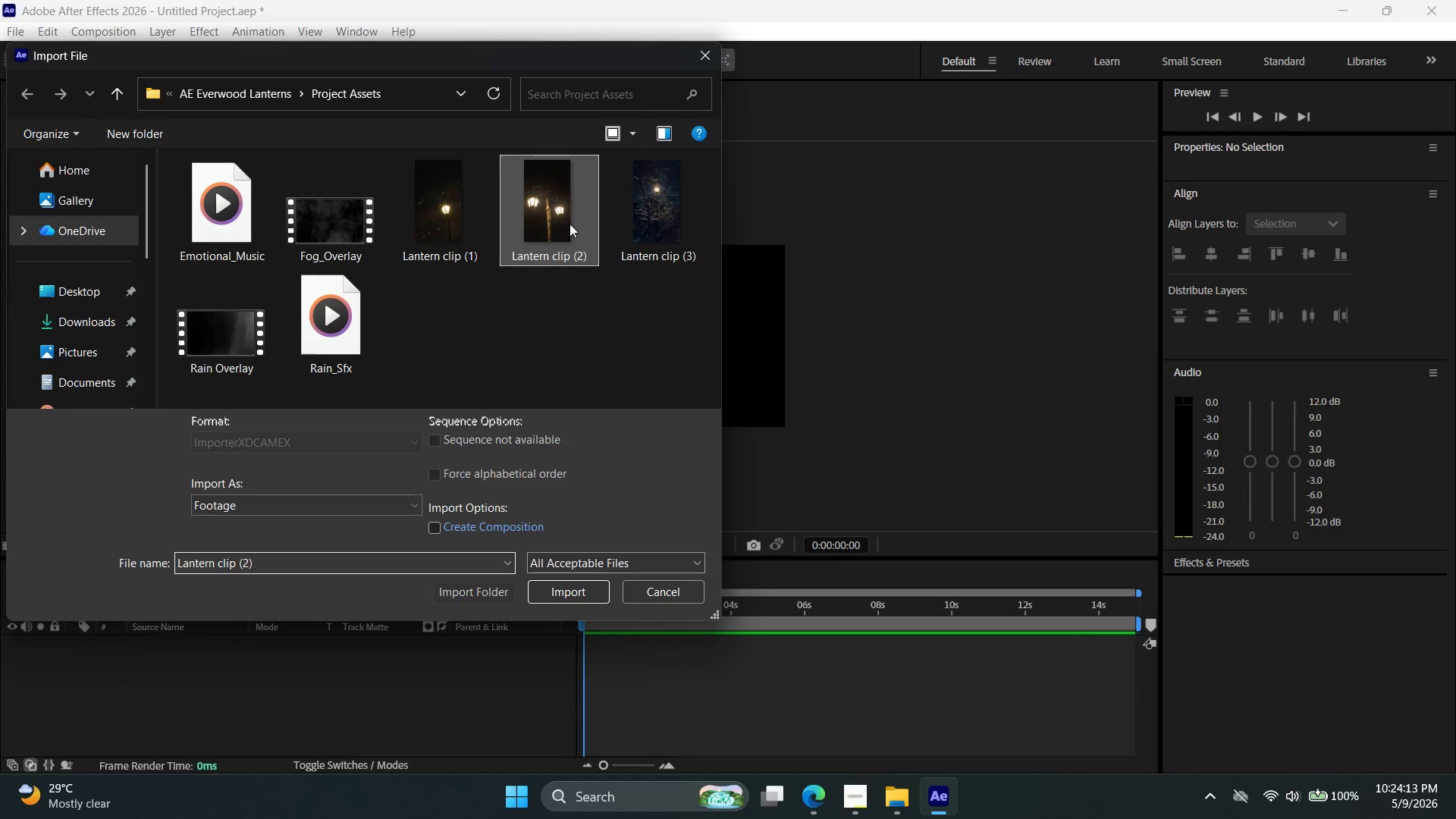 
key(Control+A)
 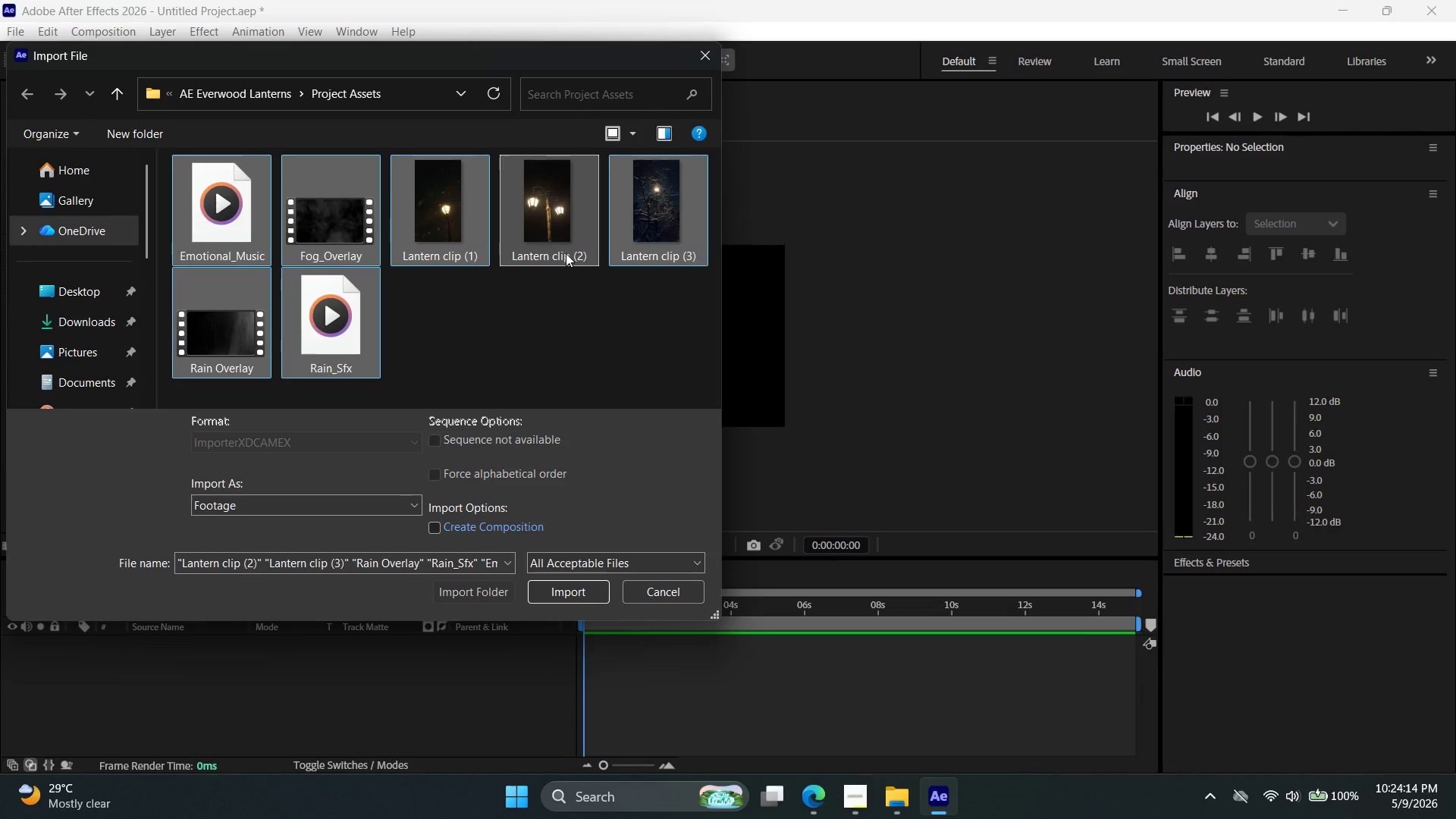 
hold_key(key=ControlLeft, duration=0.61)
left_click([548, 228])
 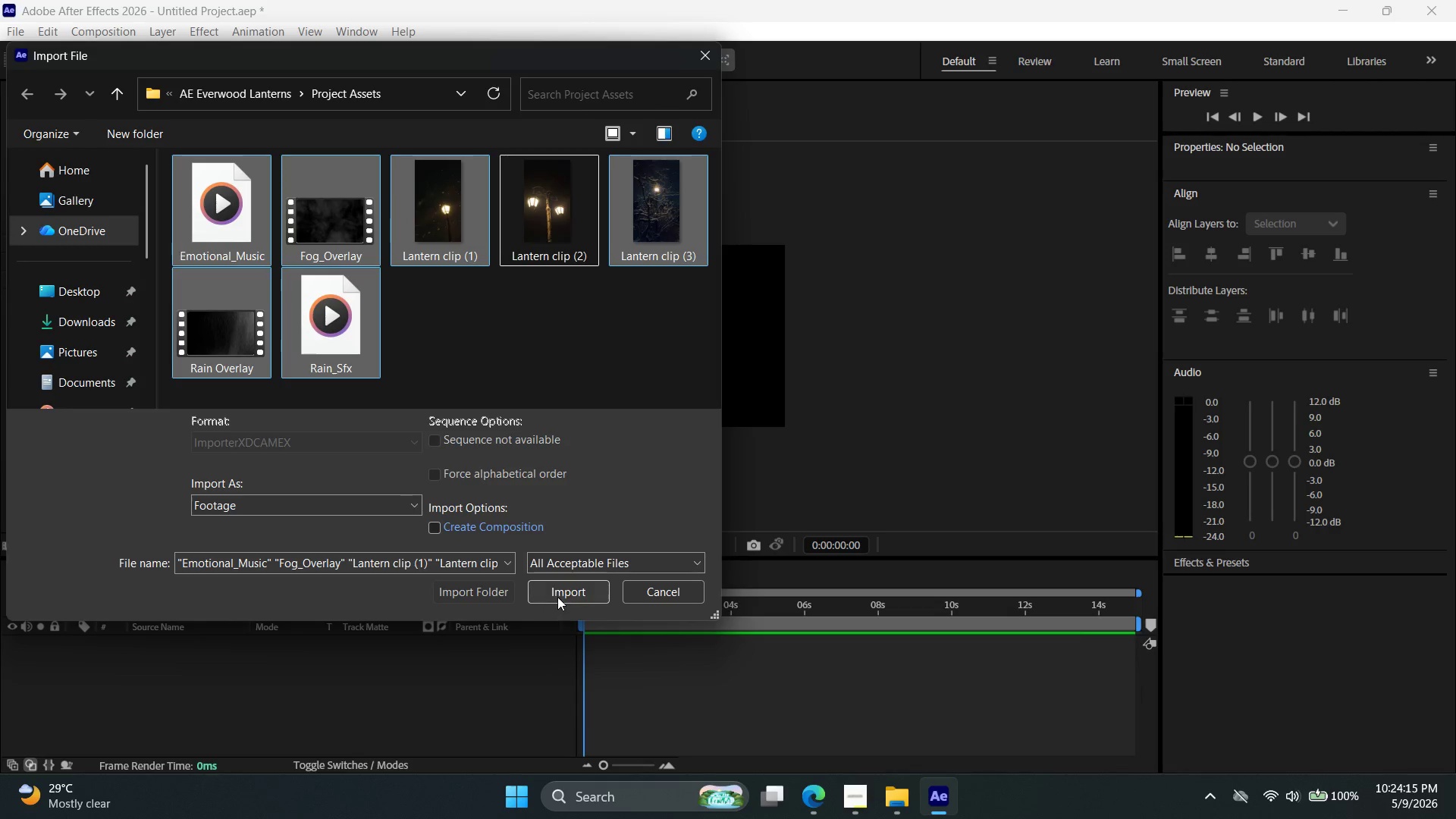 
left_click([560, 585])
 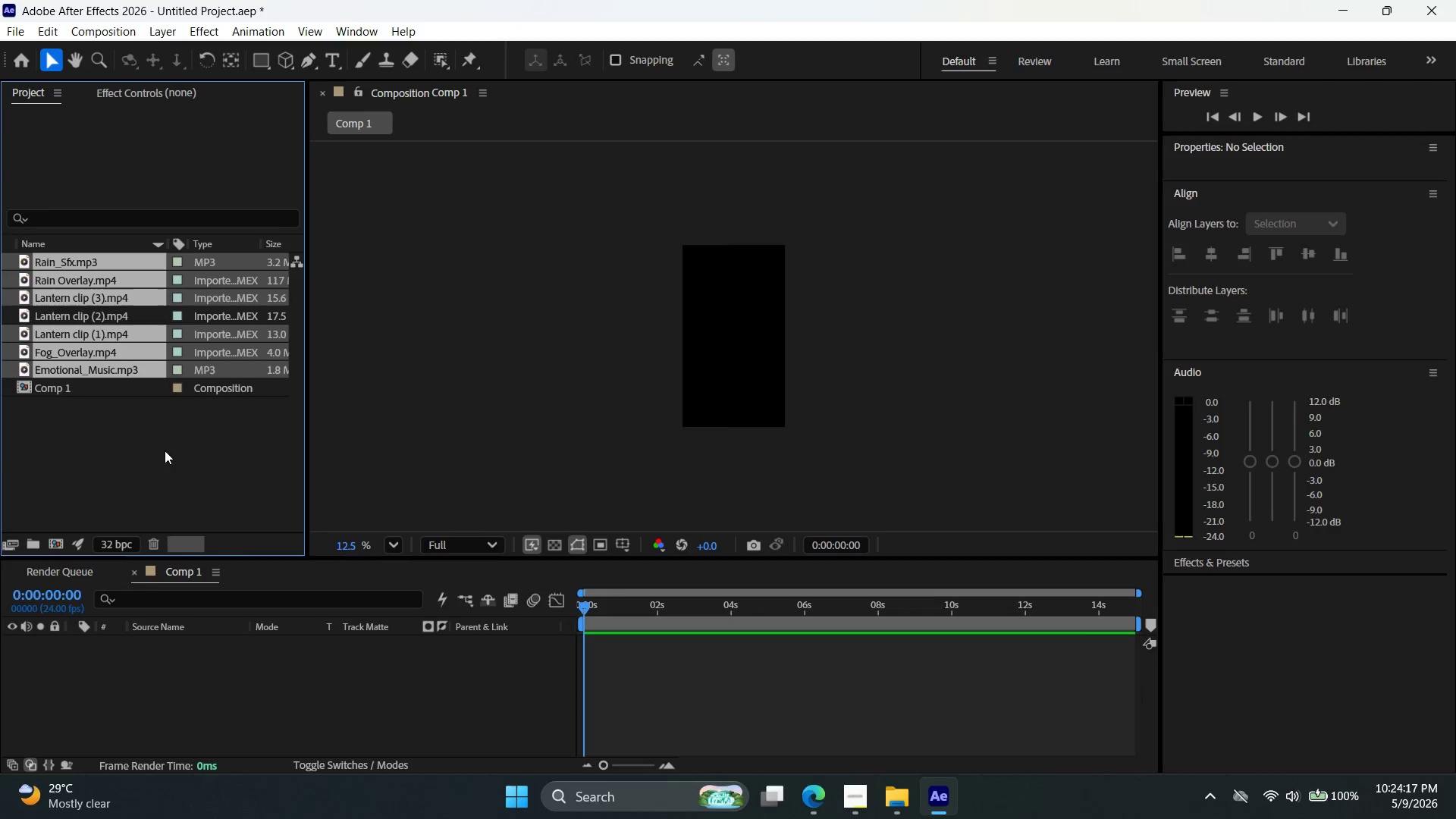 
left_click([156, 477])
 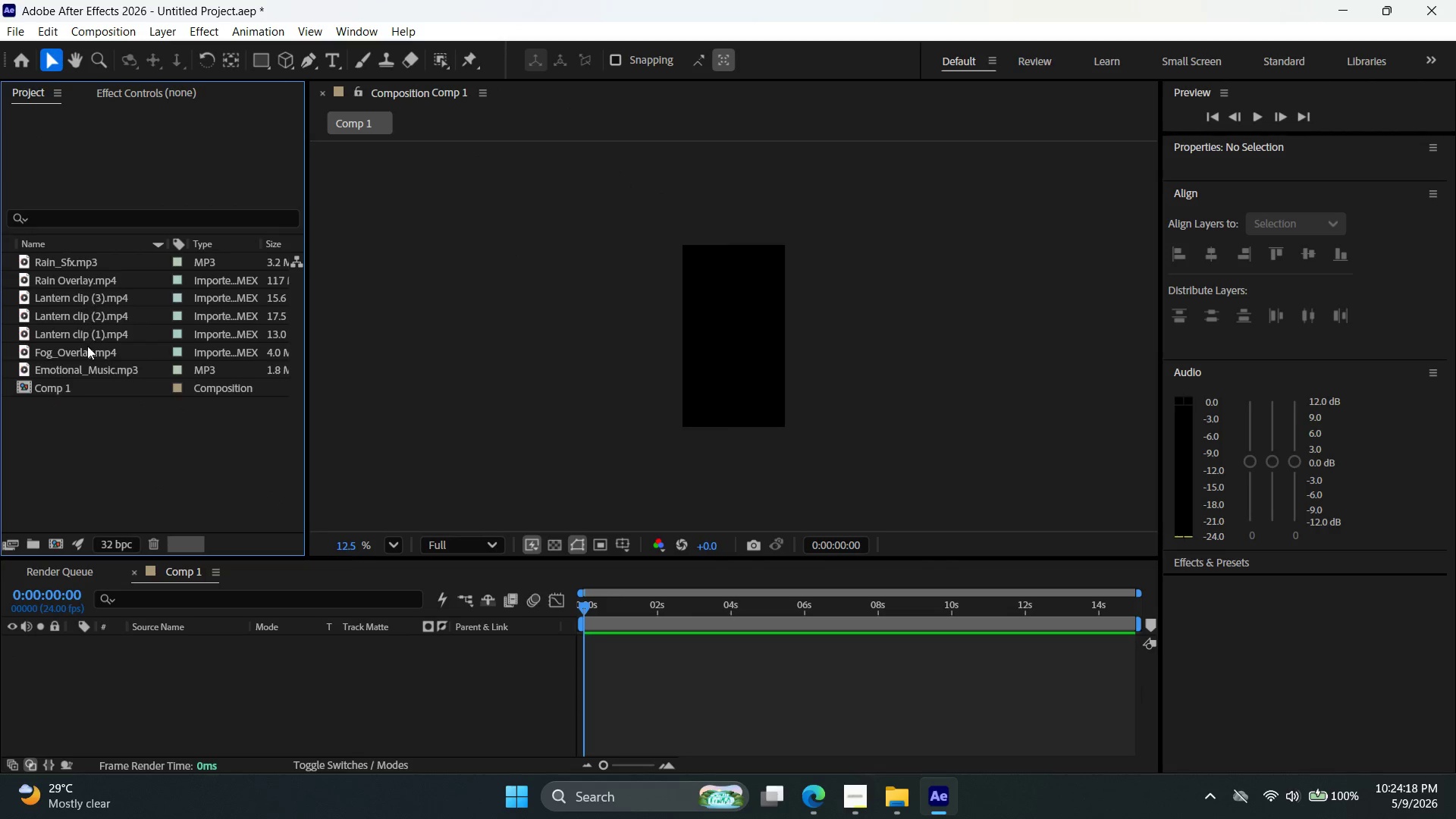 
left_click([84, 304])
 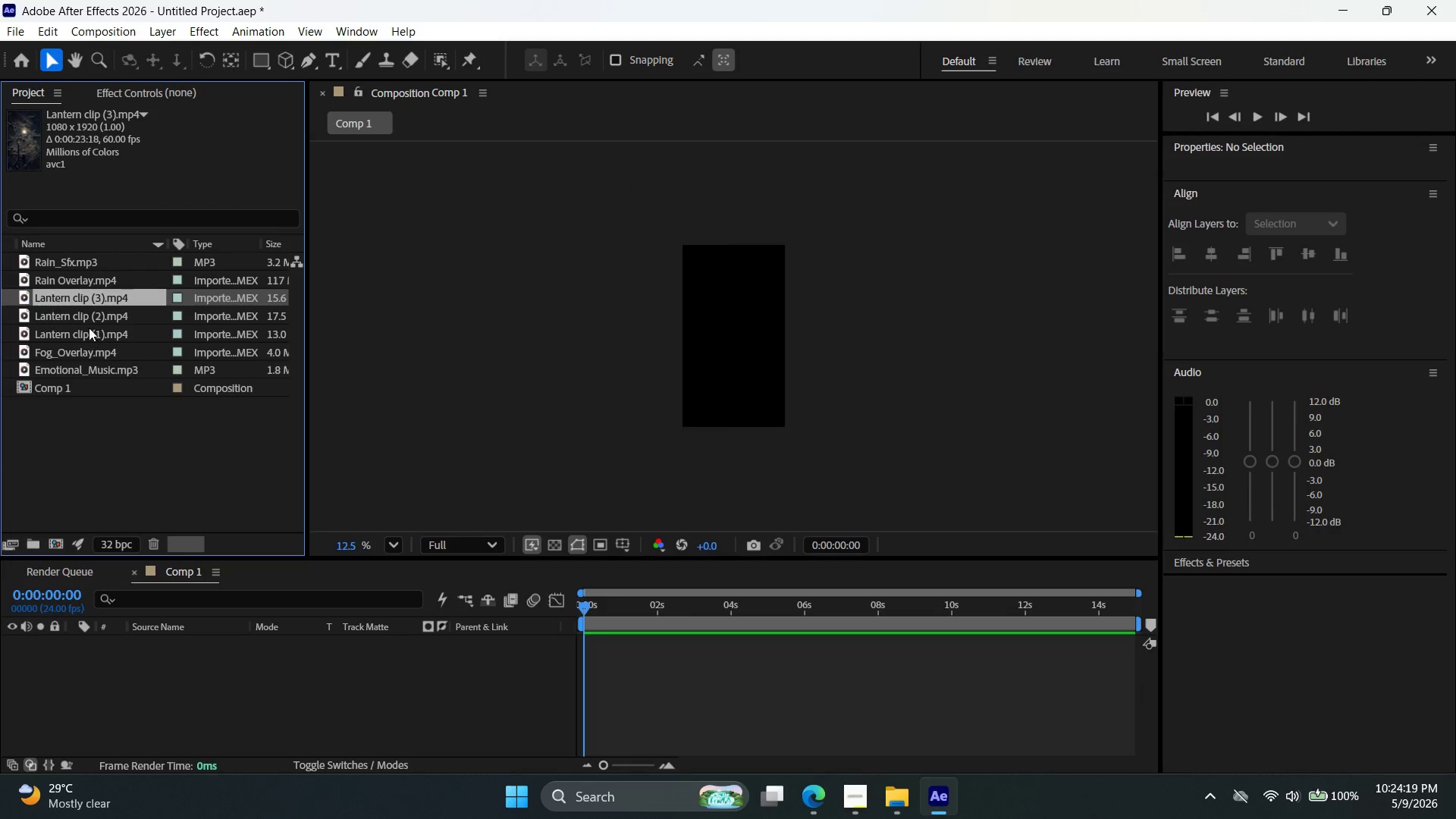 
left_click([89, 320])
 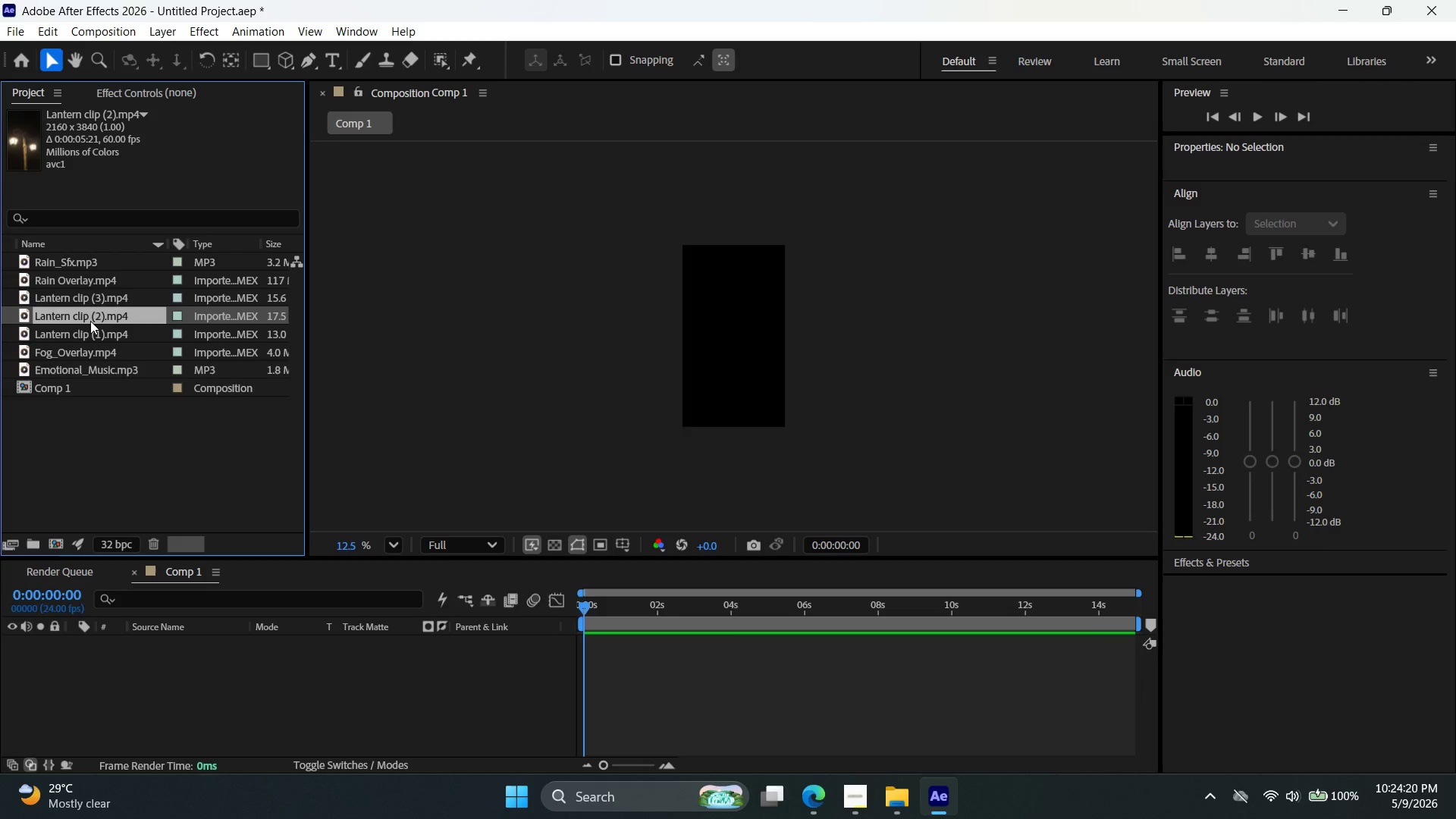 
left_click_drag(start_coordinate=[90, 317], to_coordinate=[655, 653])
 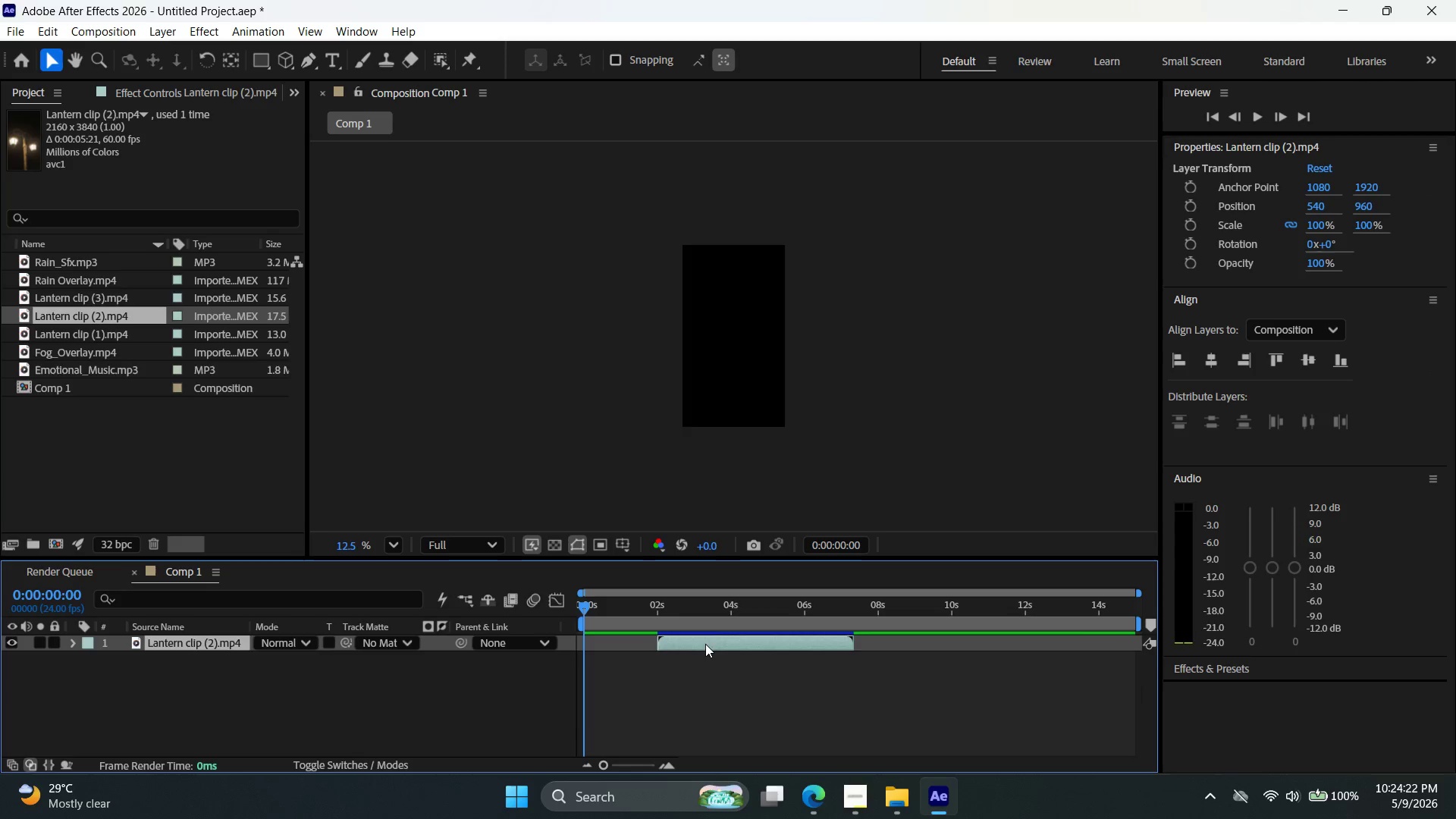 
left_click_drag(start_coordinate=[706, 642], to_coordinate=[623, 644])
 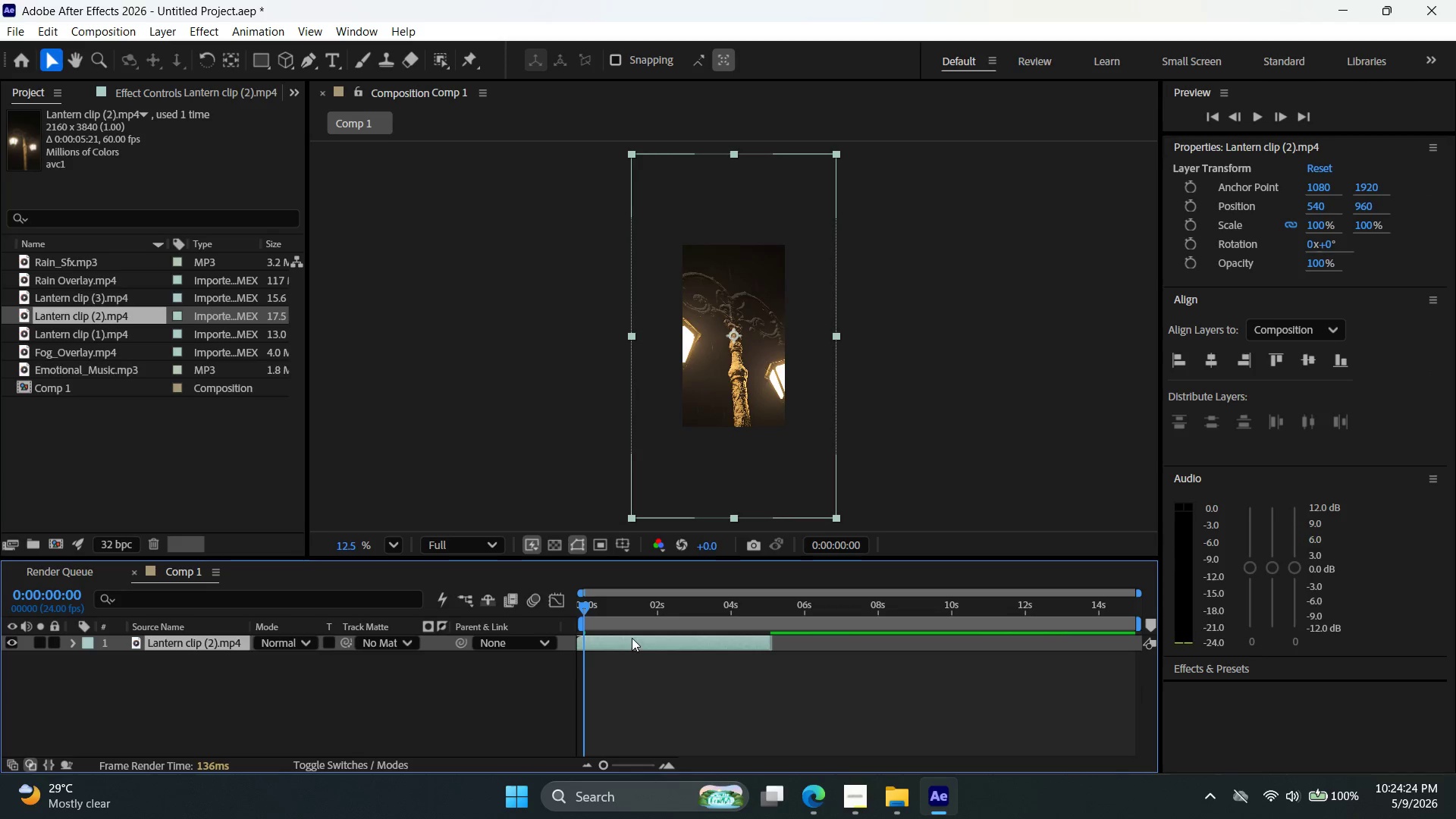 
right_click([632, 638])
 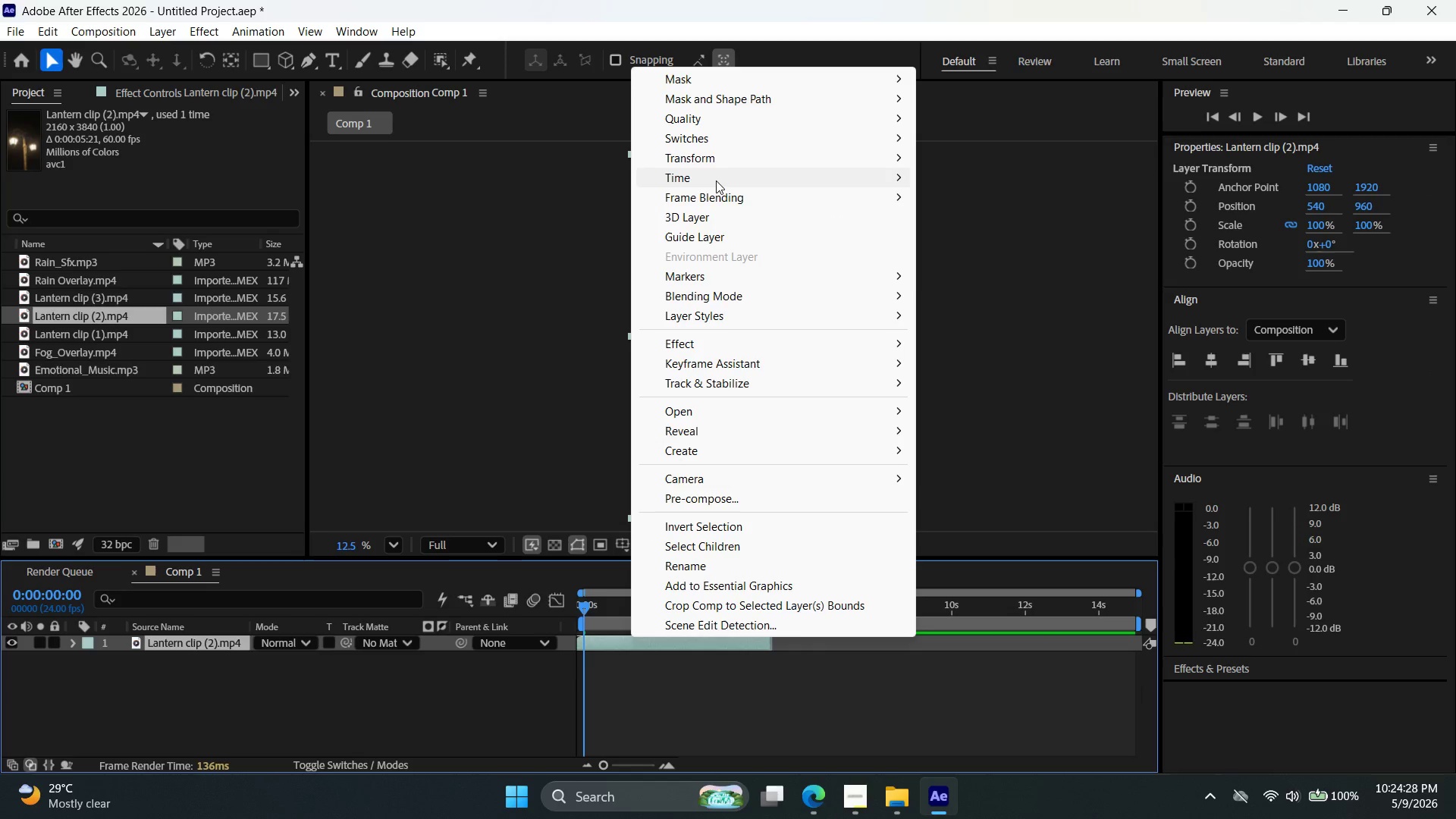 
wait(5.61)
 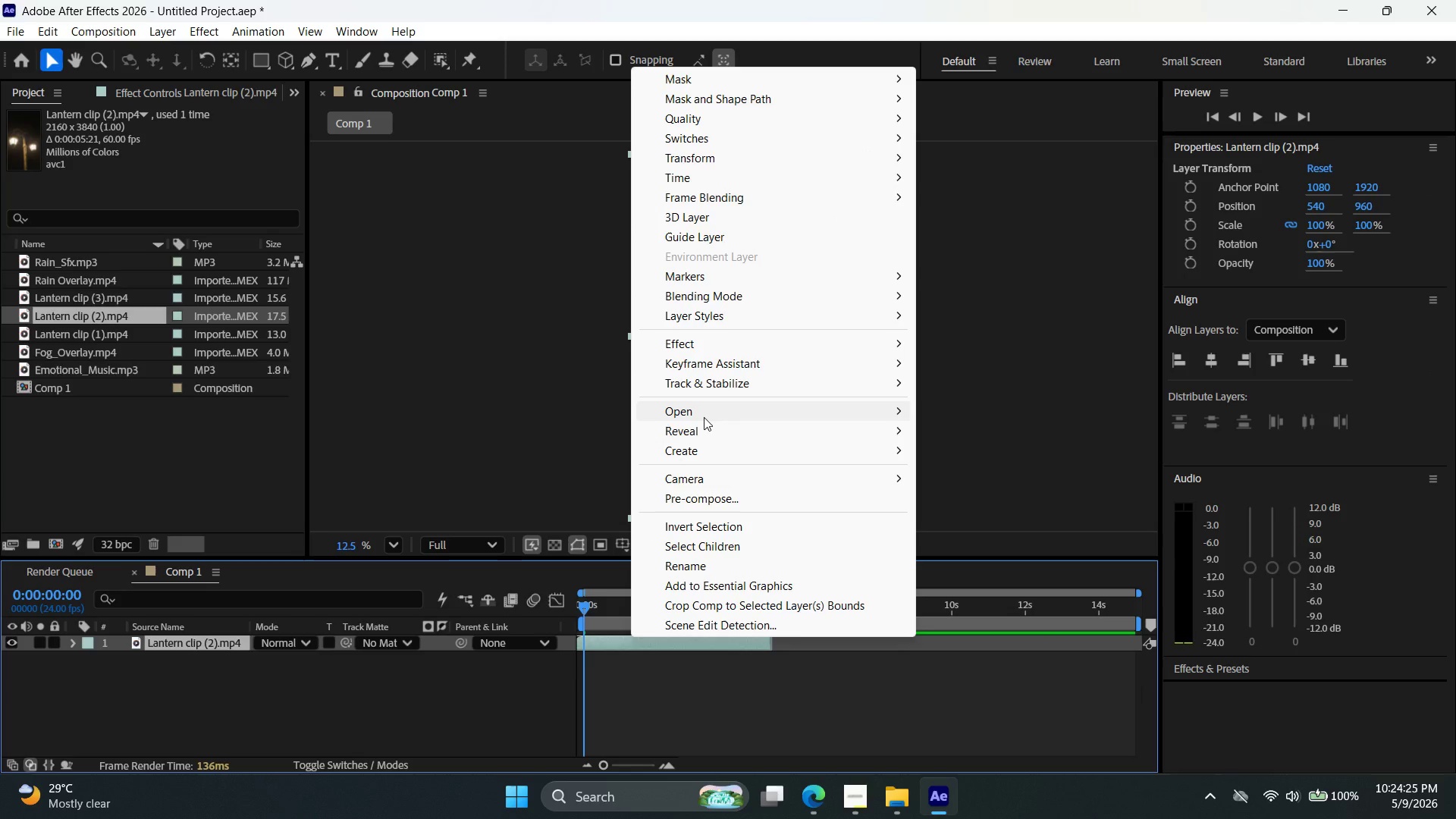 
left_click([976, 222])
 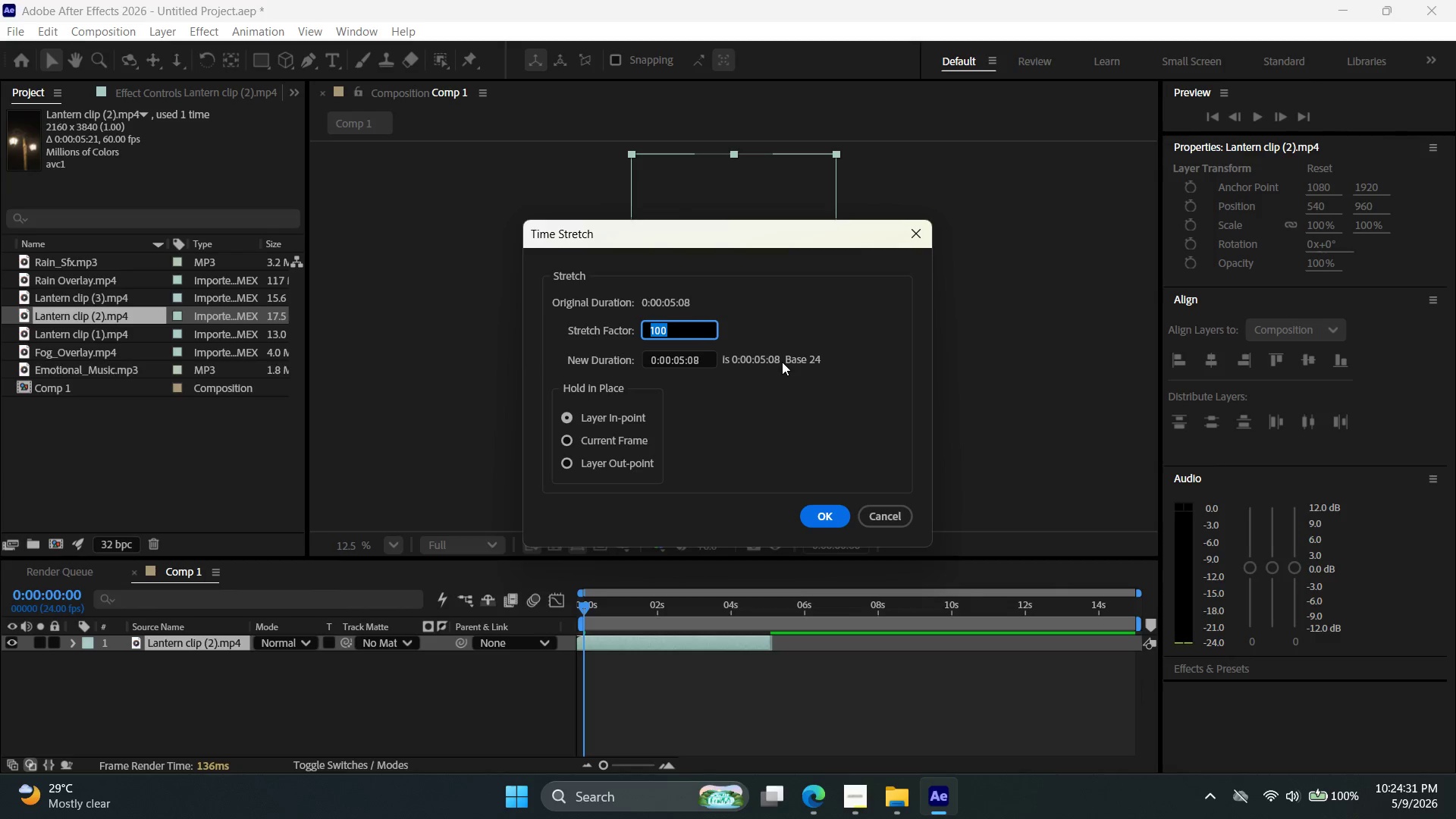 
type(280)
 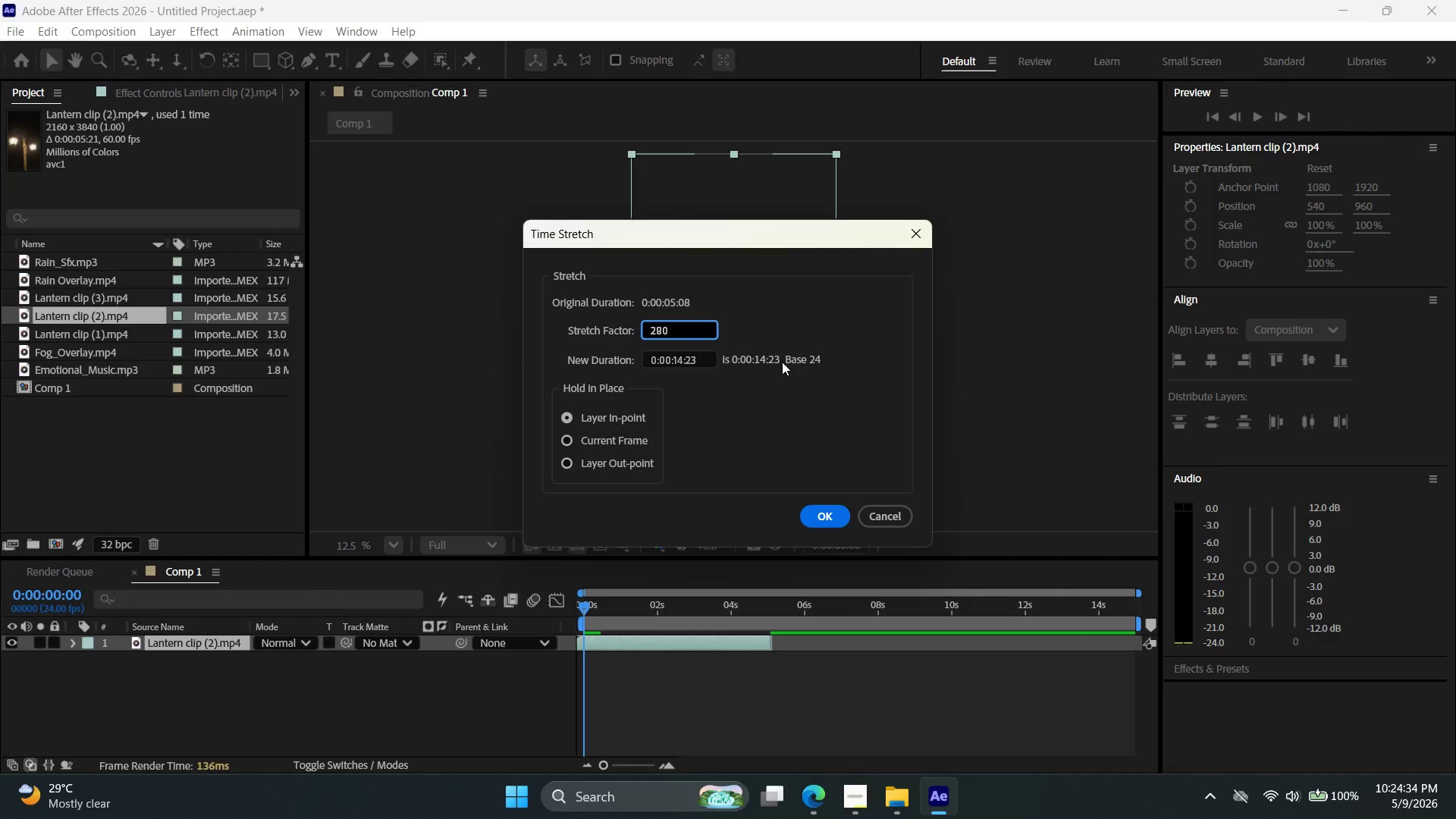 
key(Enter)
 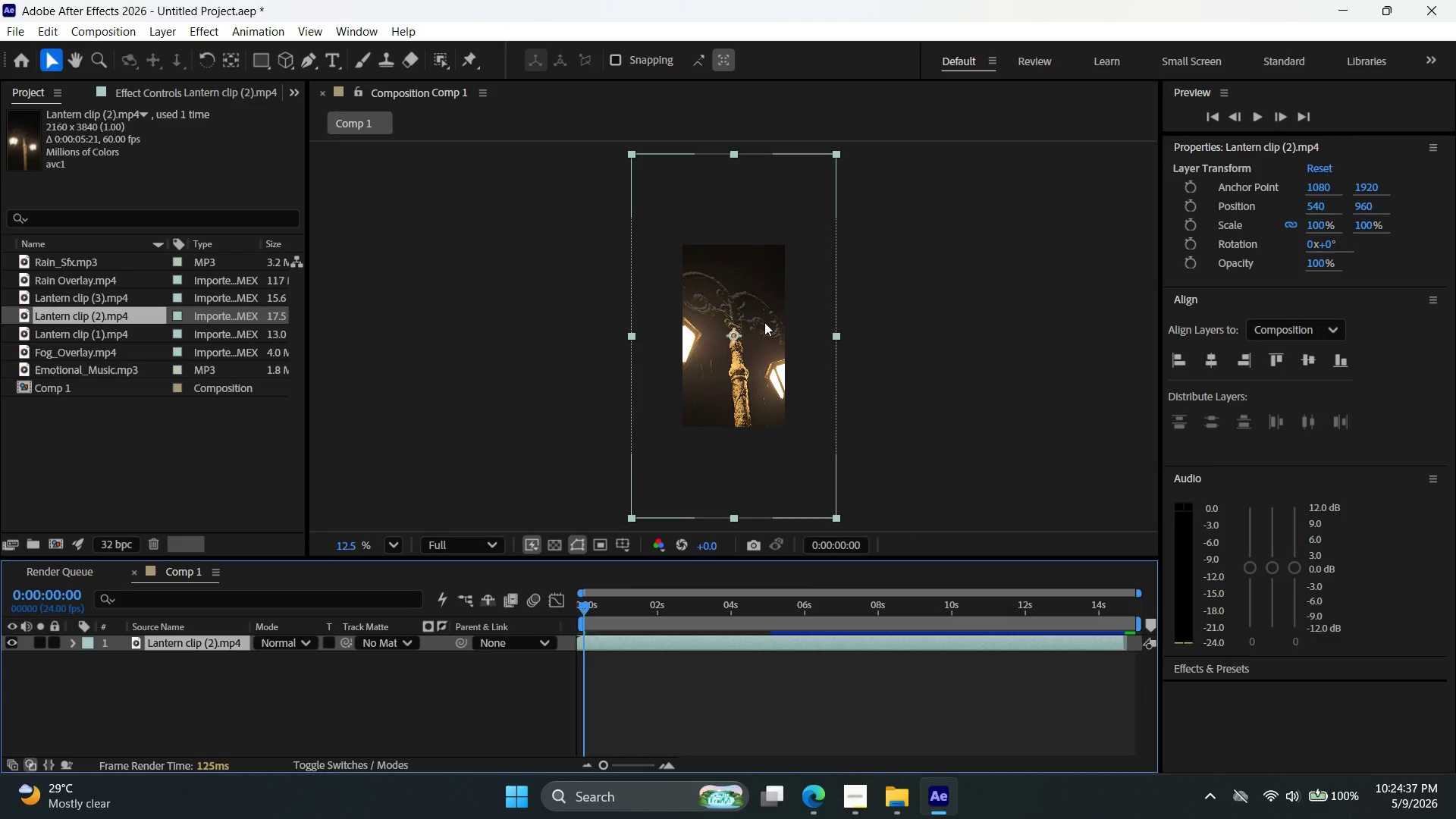 
right_click([764, 322])
 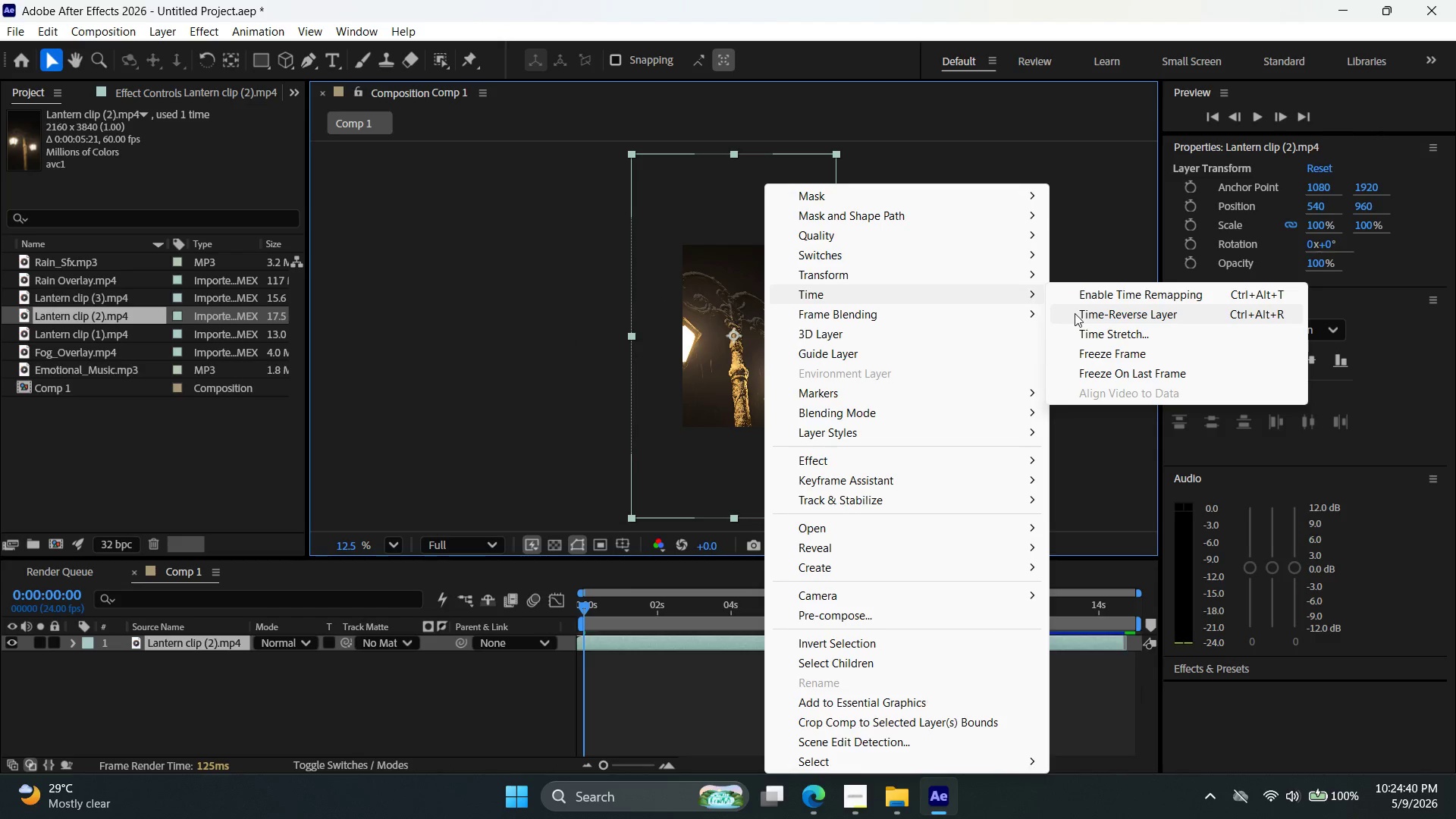 
left_click([1087, 337])
 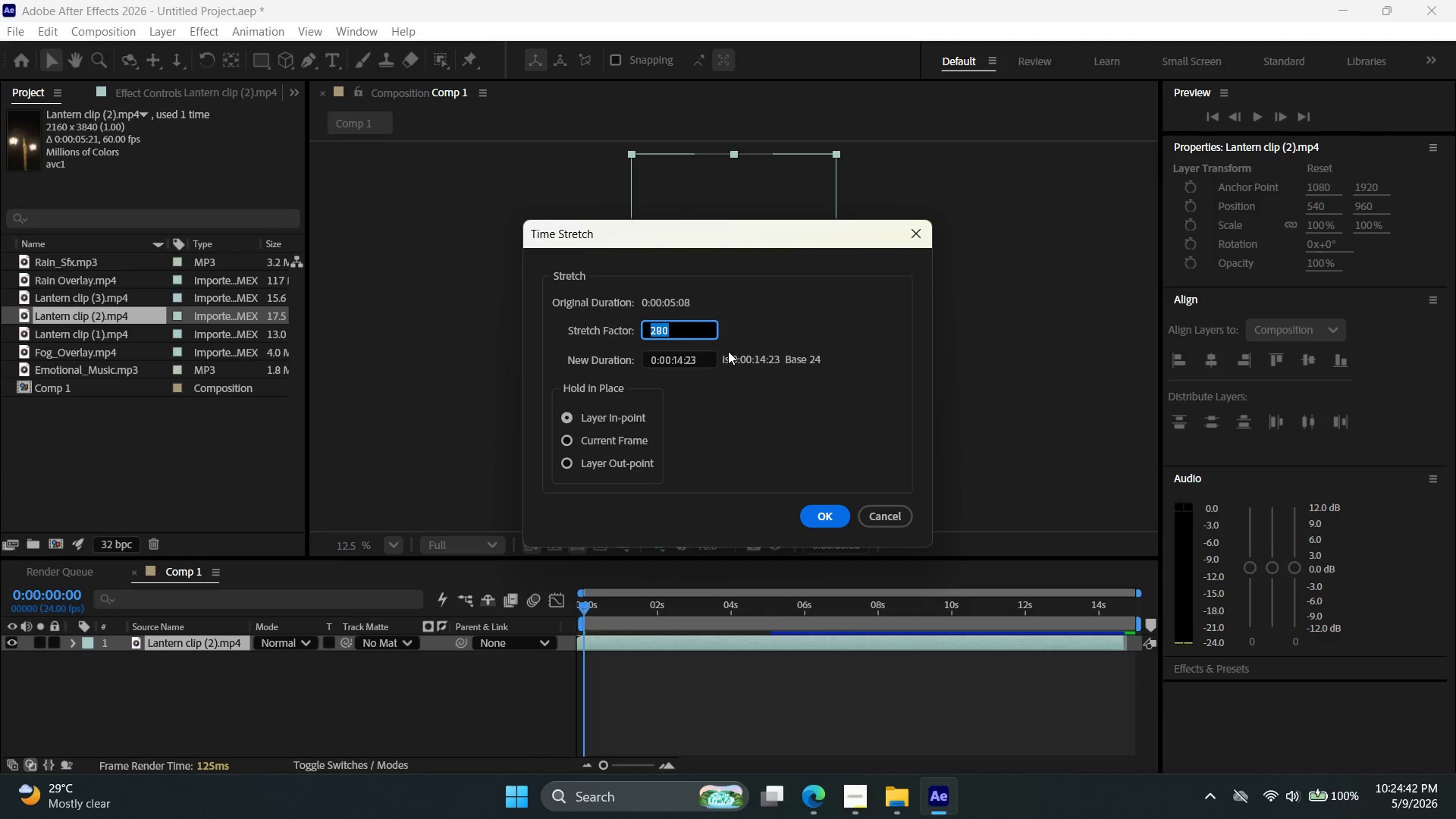 
type(290)
 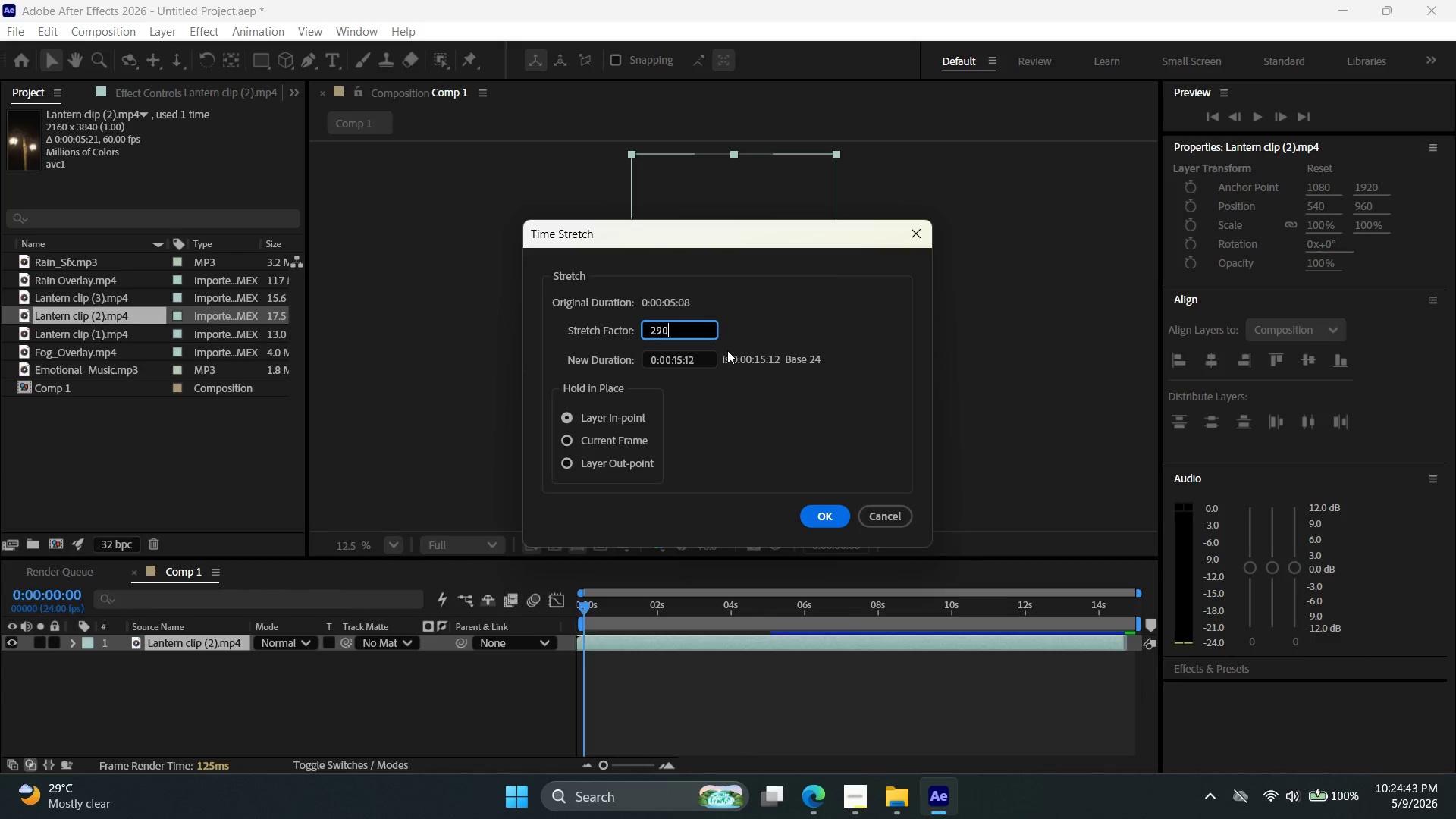 
key(Enter)
 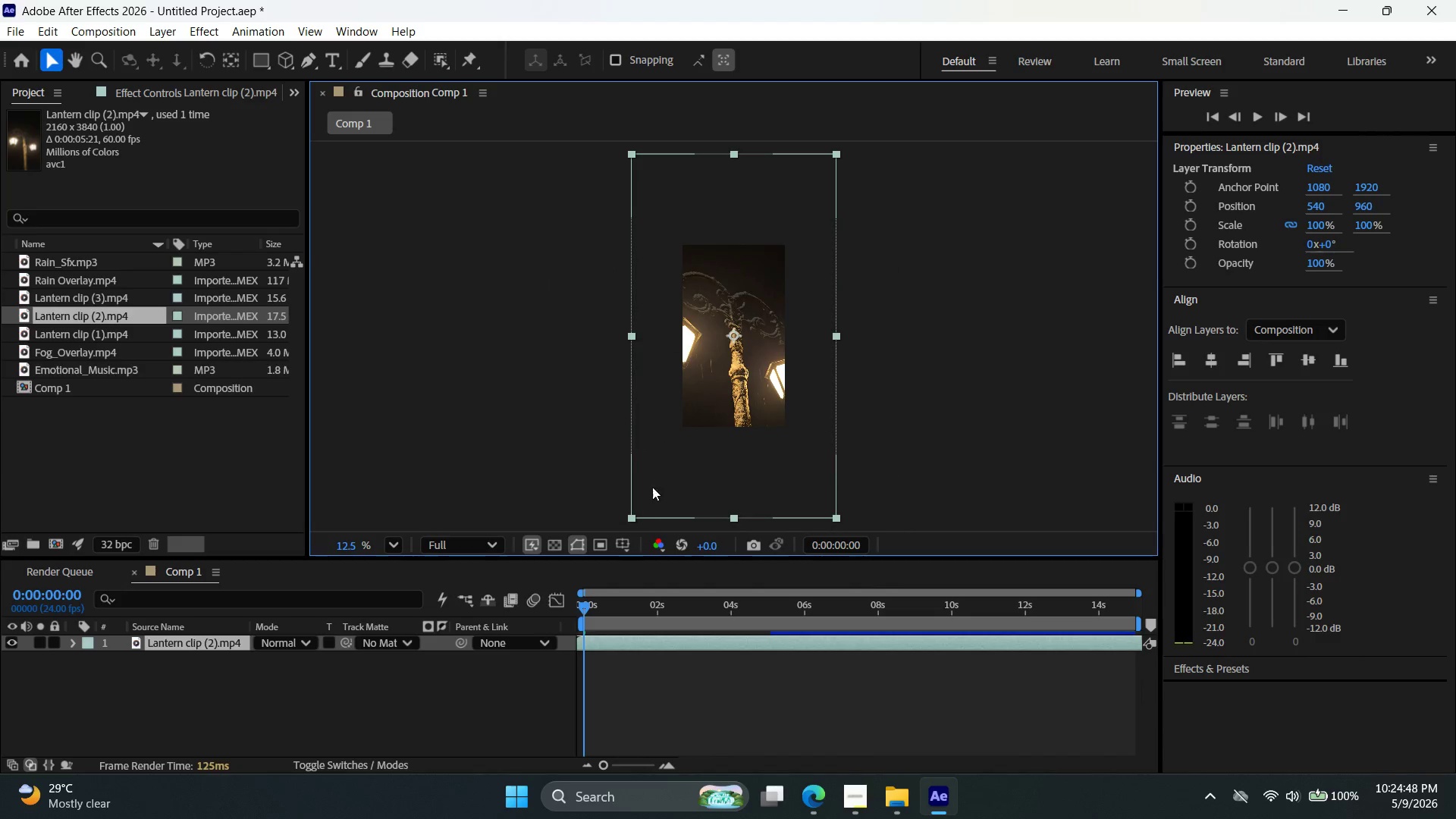 
wait(6.44)
 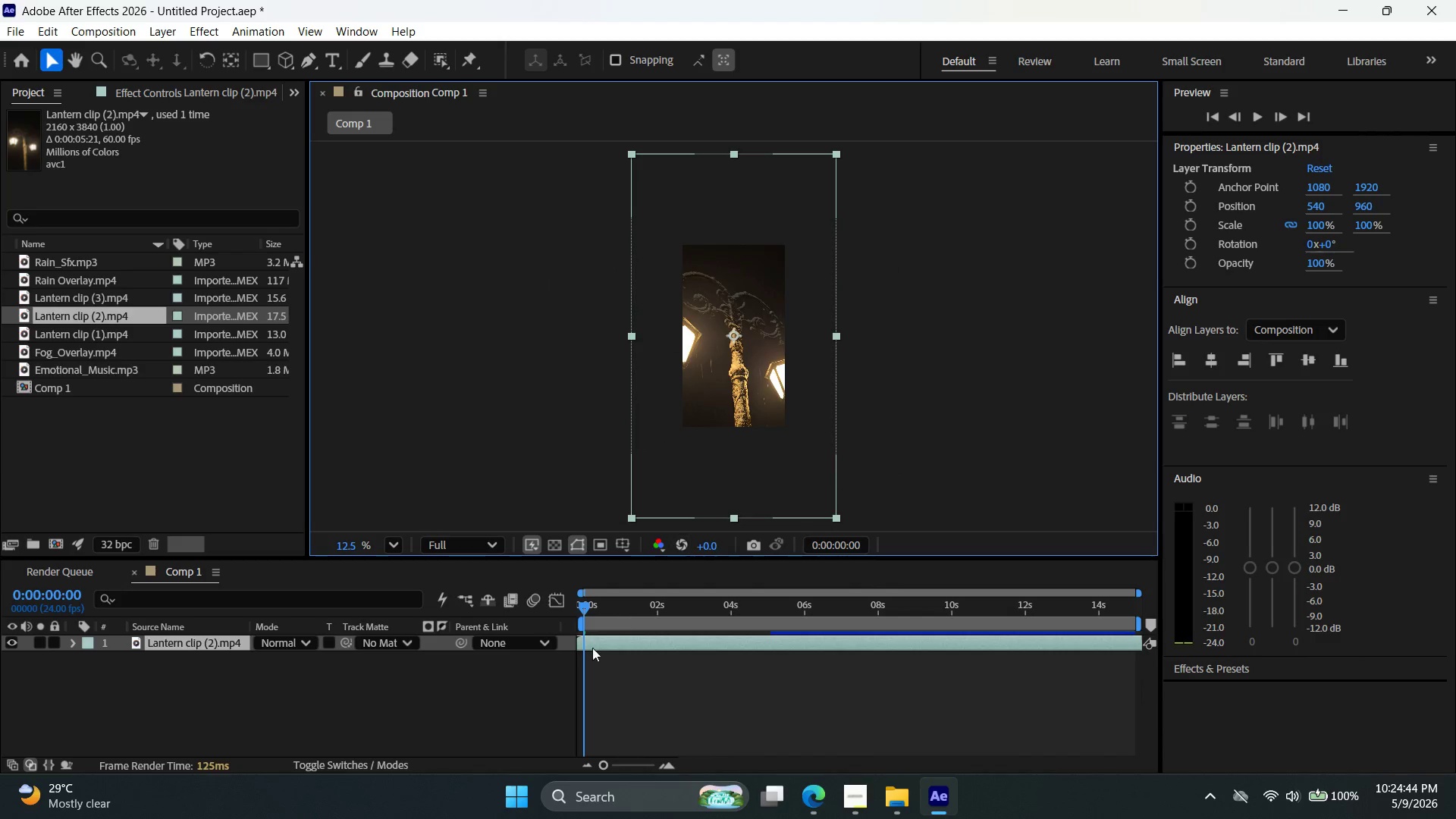 
double_click([1315, 219])
 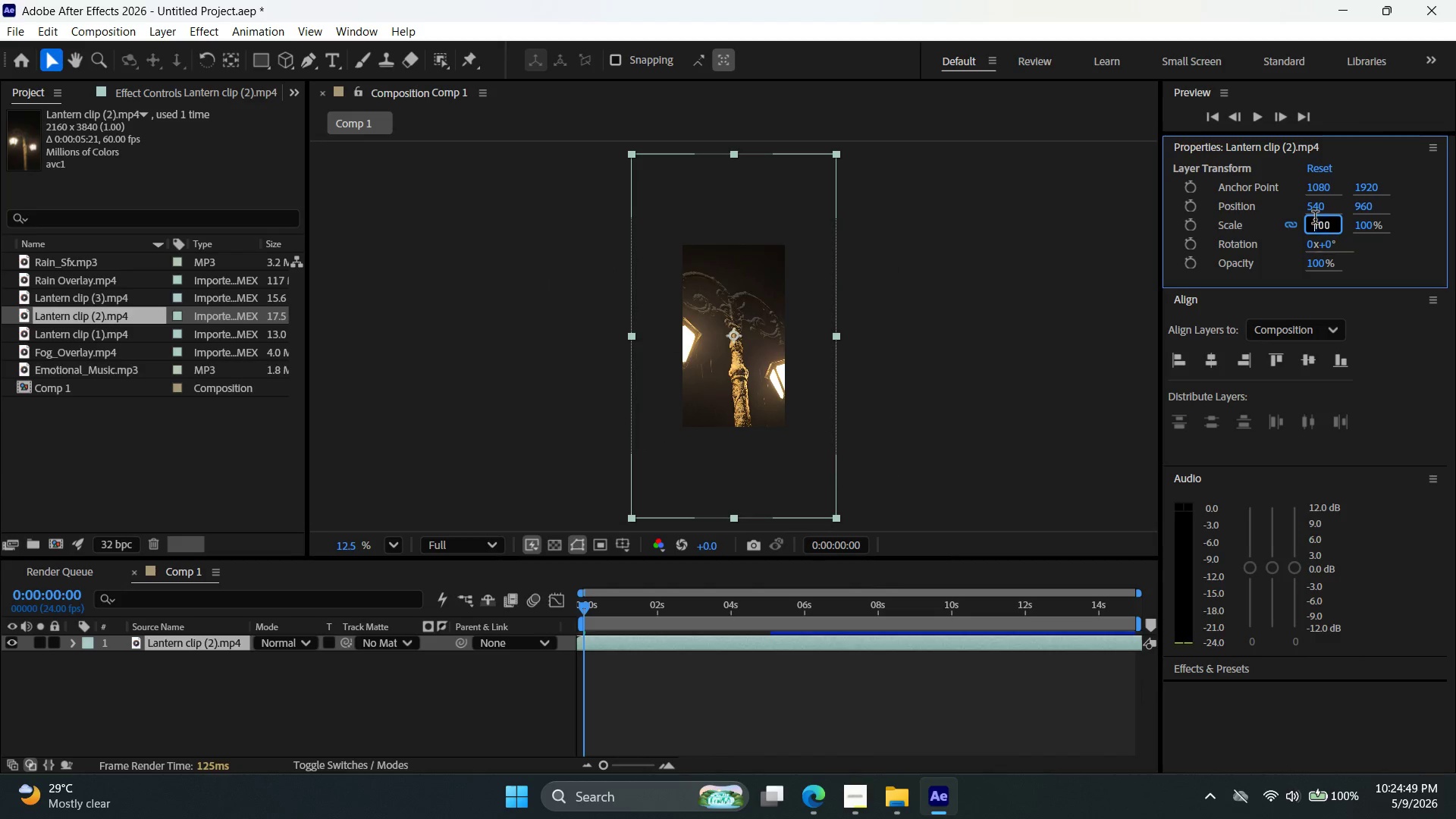 
triple_click([1315, 219])
 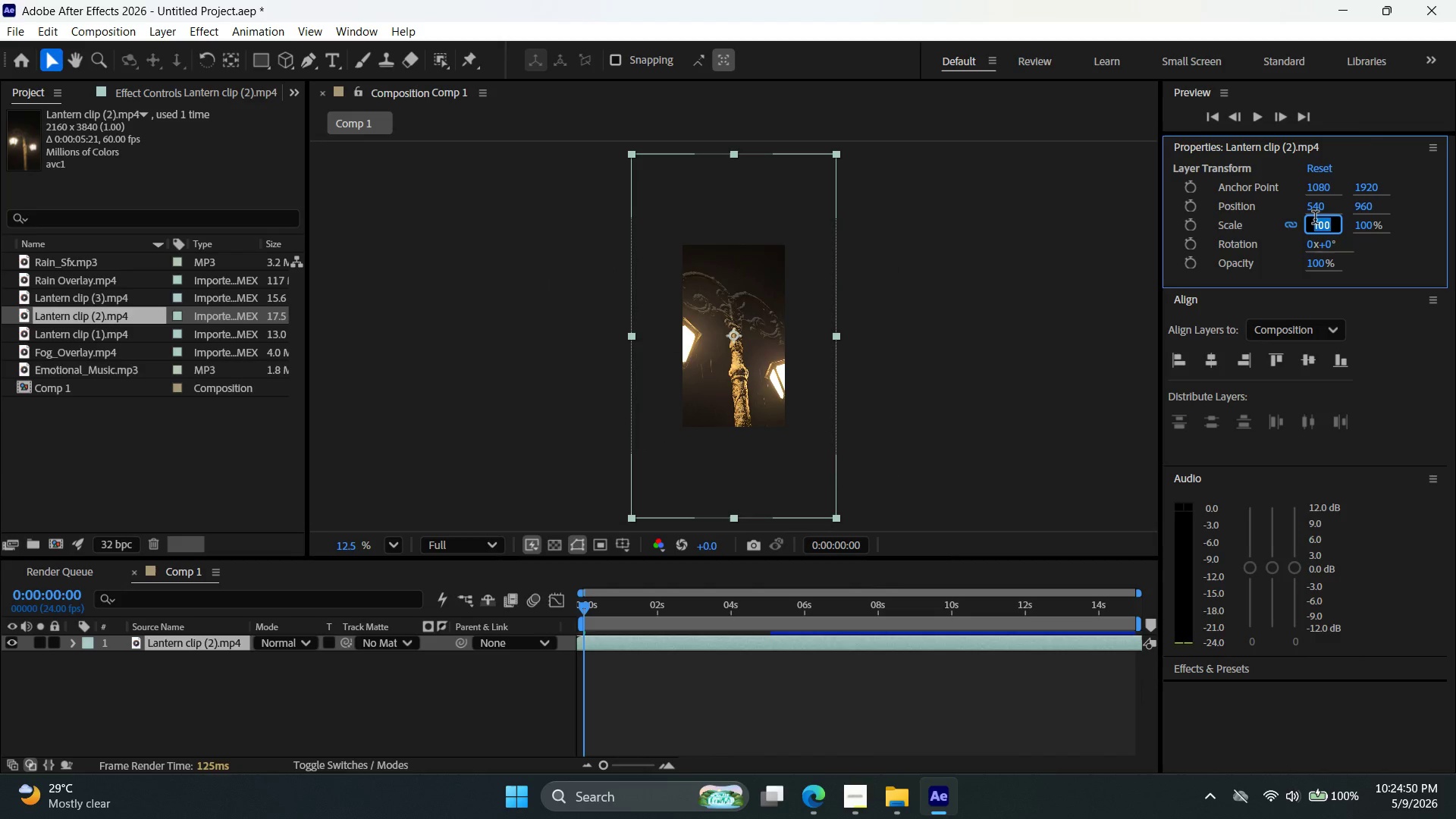 
type(50)
 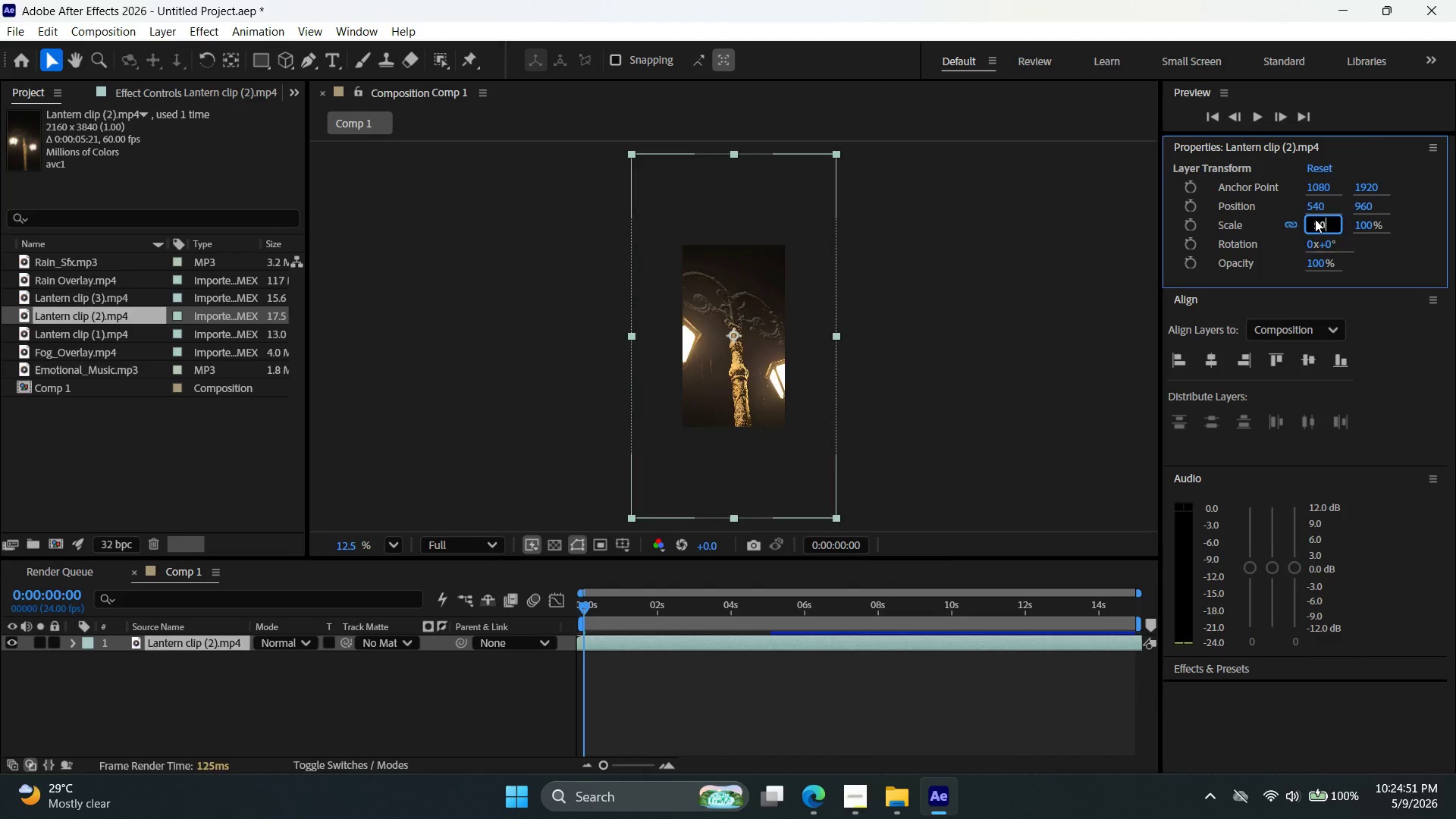 
key(Enter)
 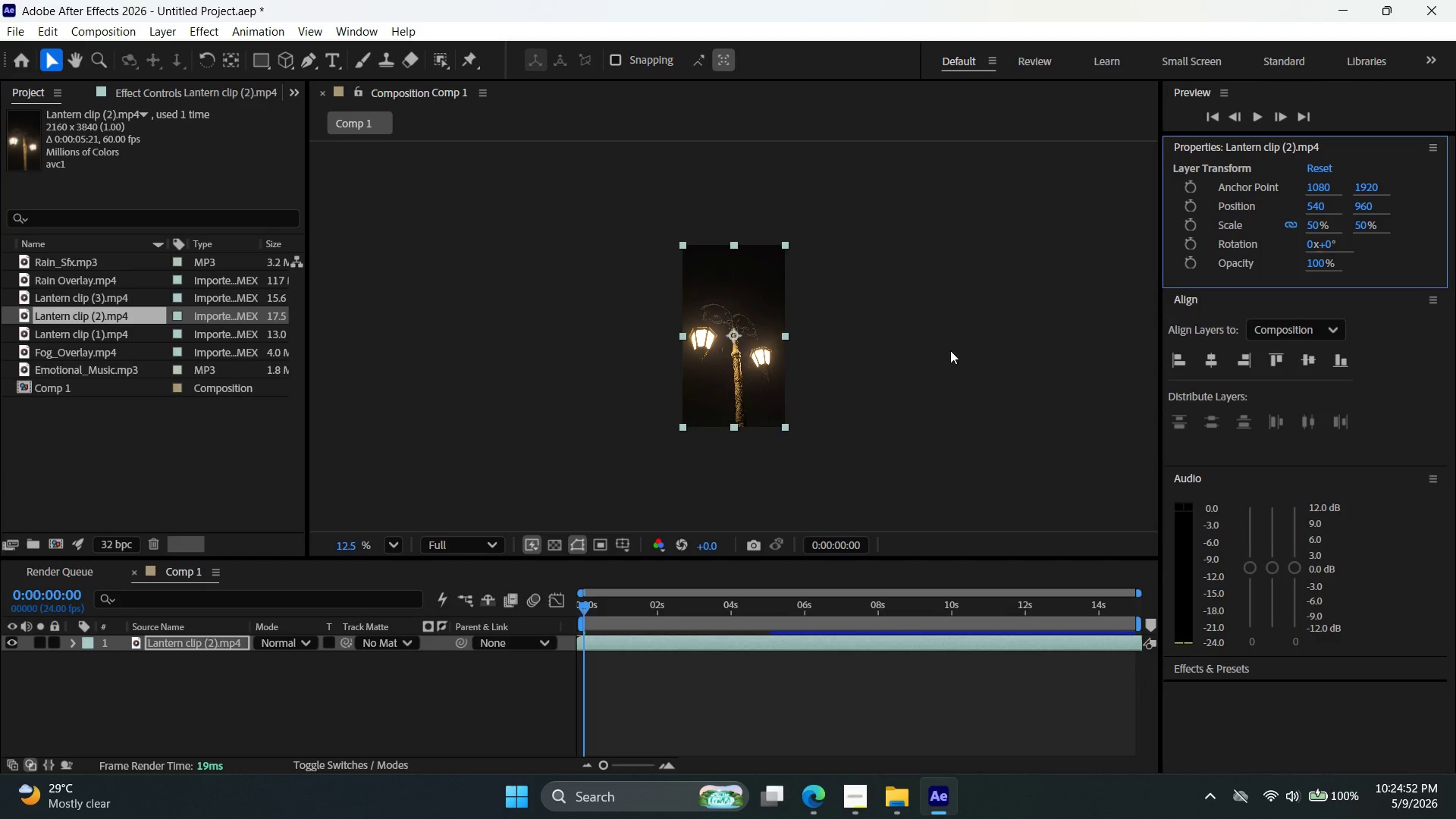 
left_click([949, 350])
 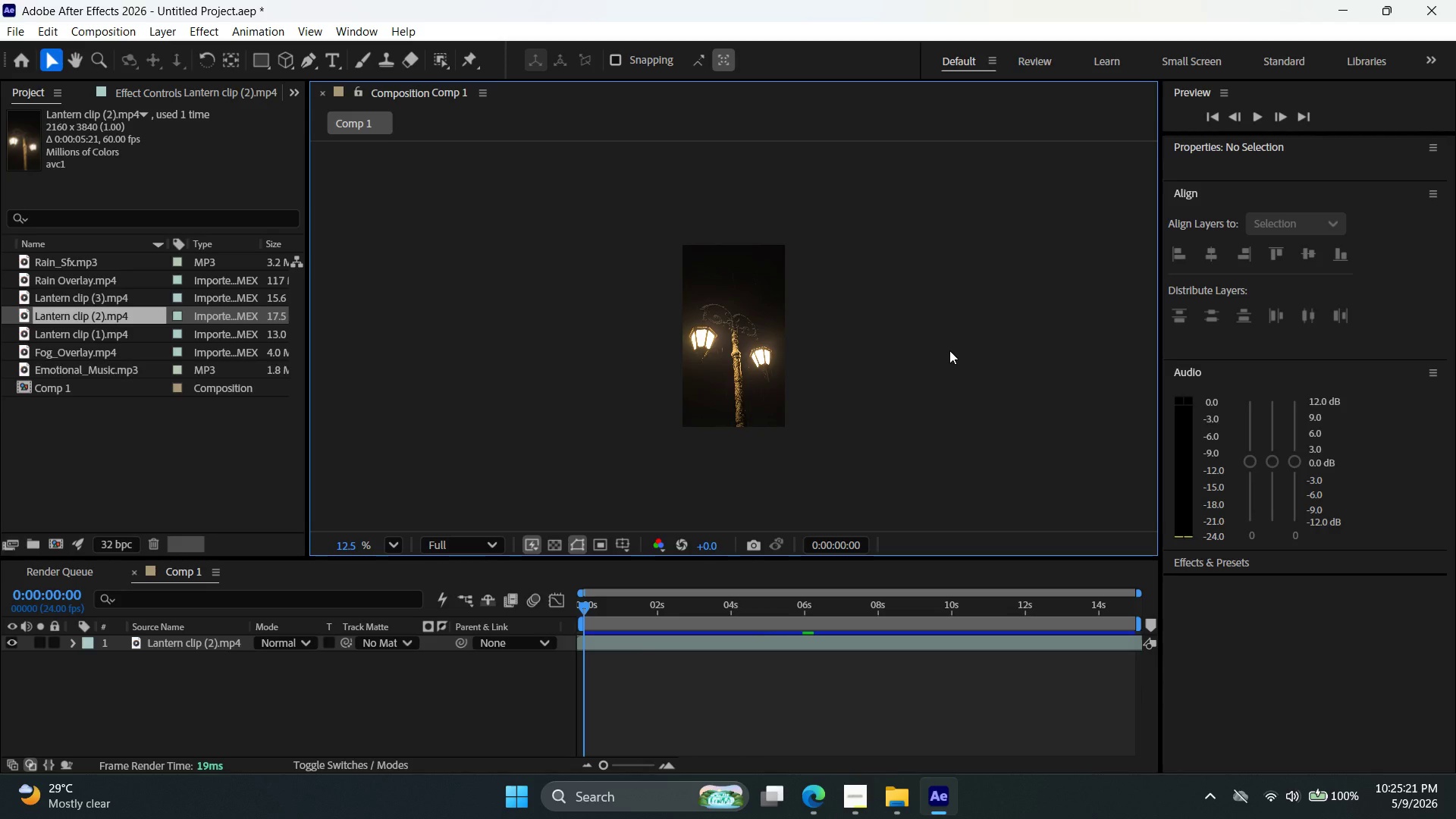 
wait(34.03)
 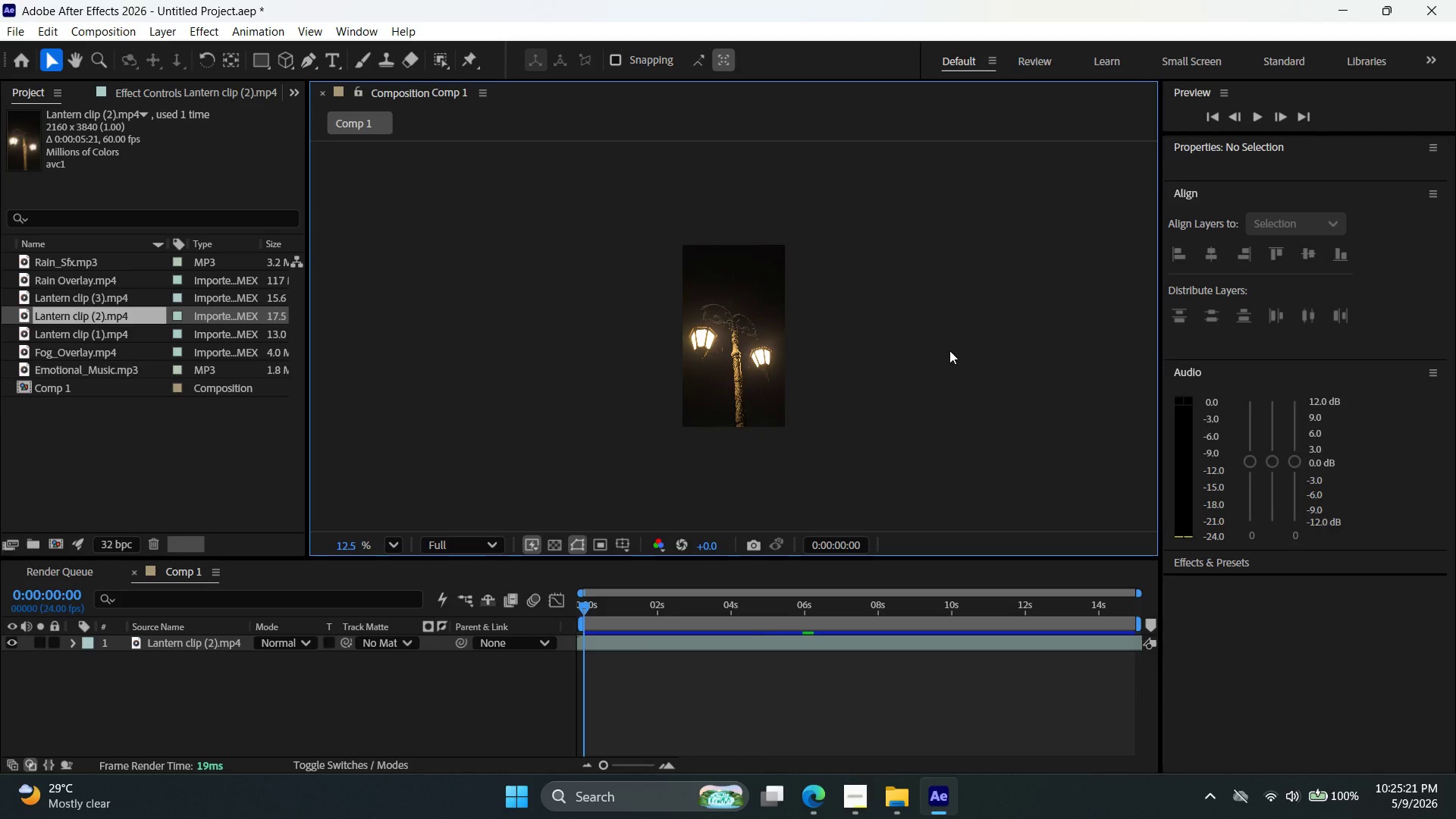 
left_click([162, 471])
 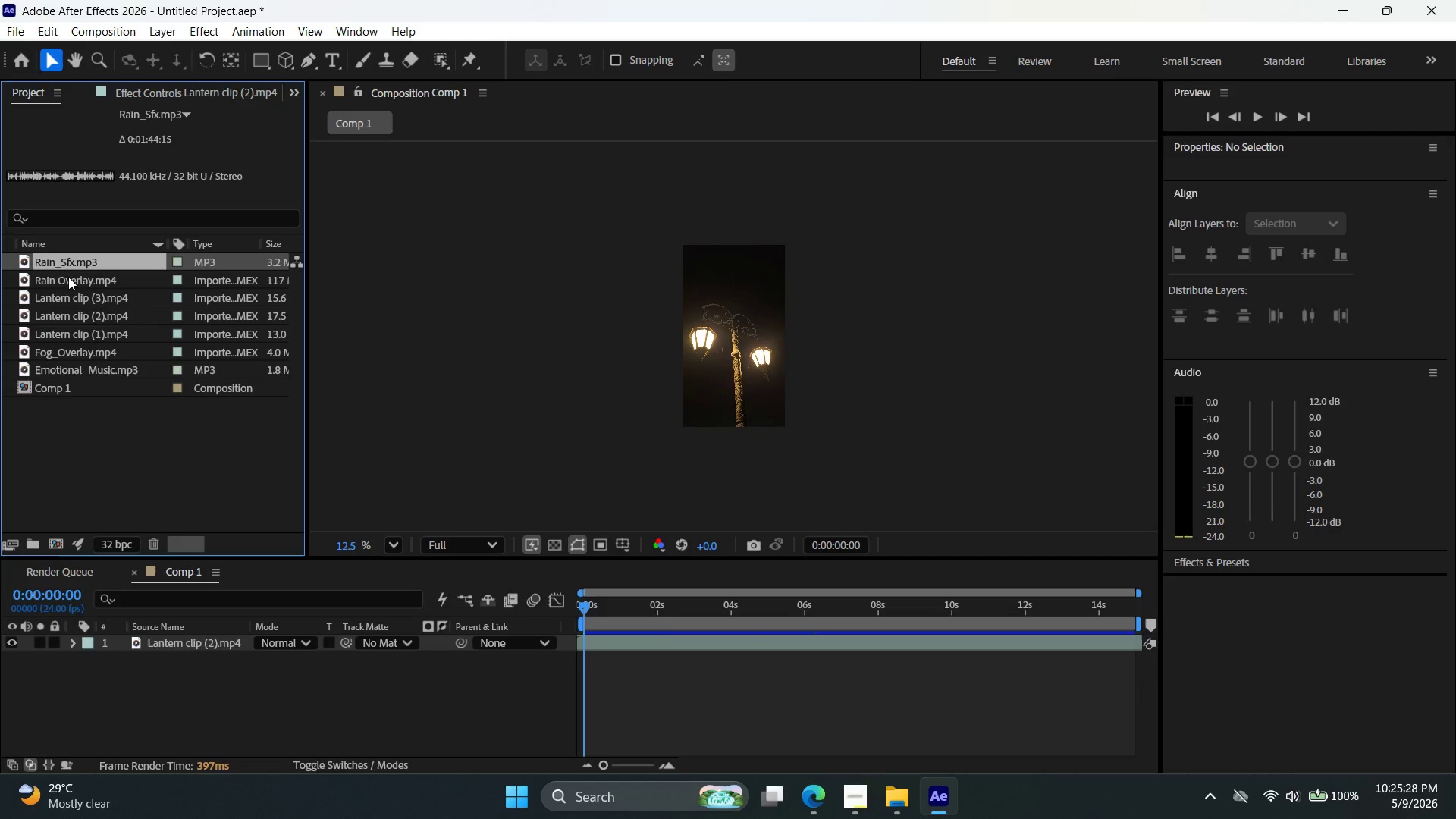 
left_click([74, 284])
 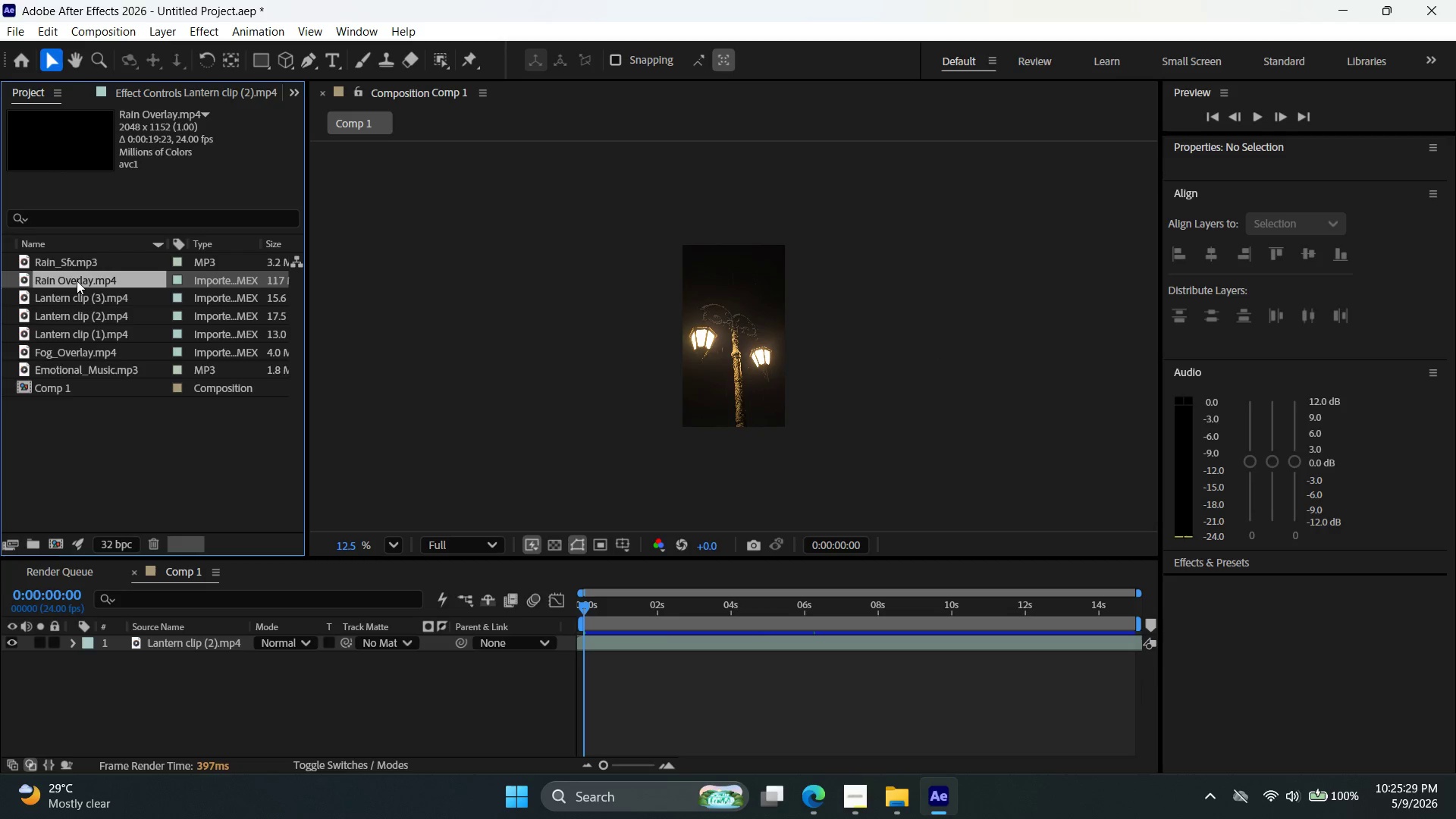 
left_click_drag(start_coordinate=[77, 280], to_coordinate=[598, 635])
 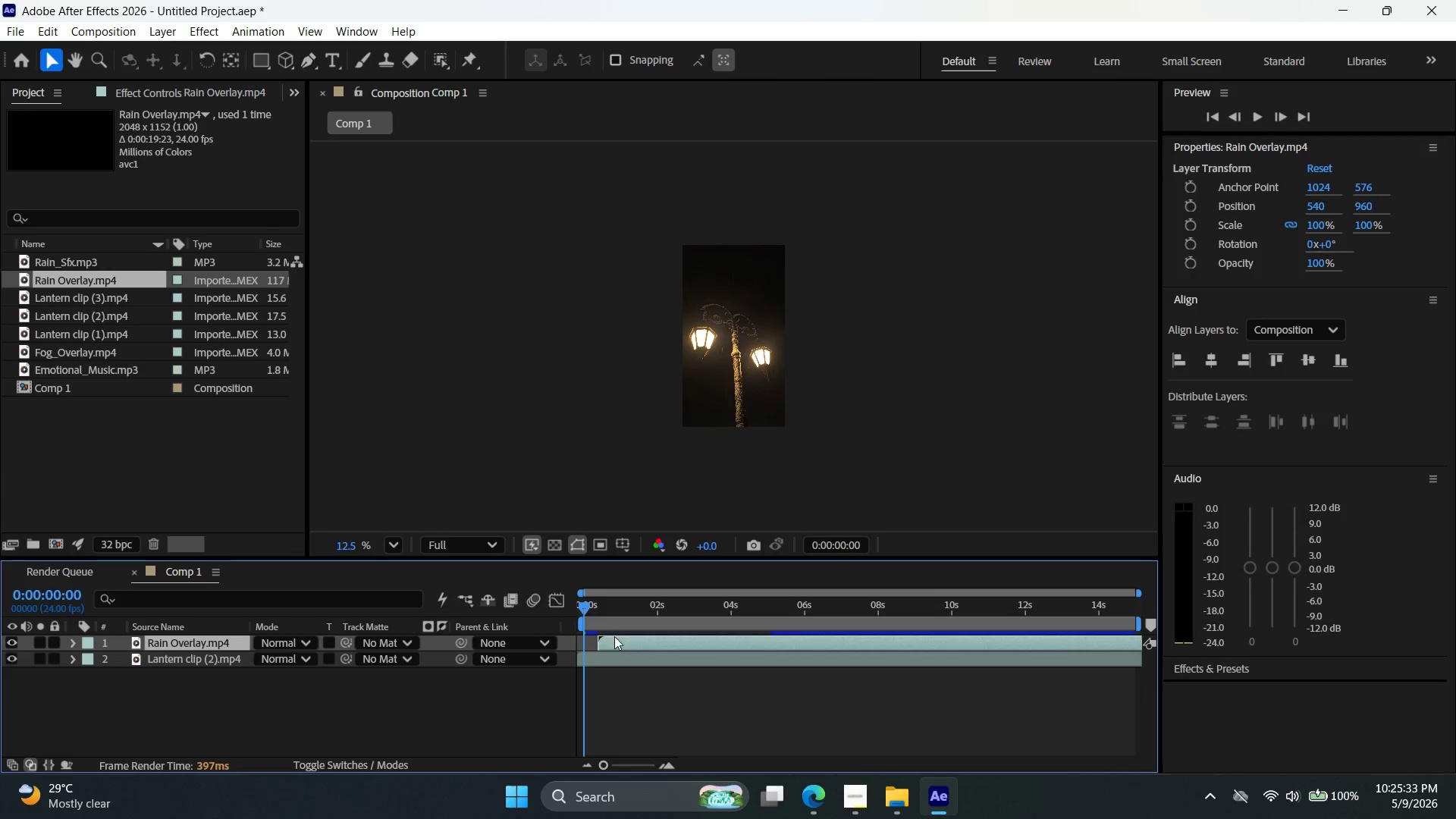 
left_click_drag(start_coordinate=[617, 639], to_coordinate=[595, 641])
 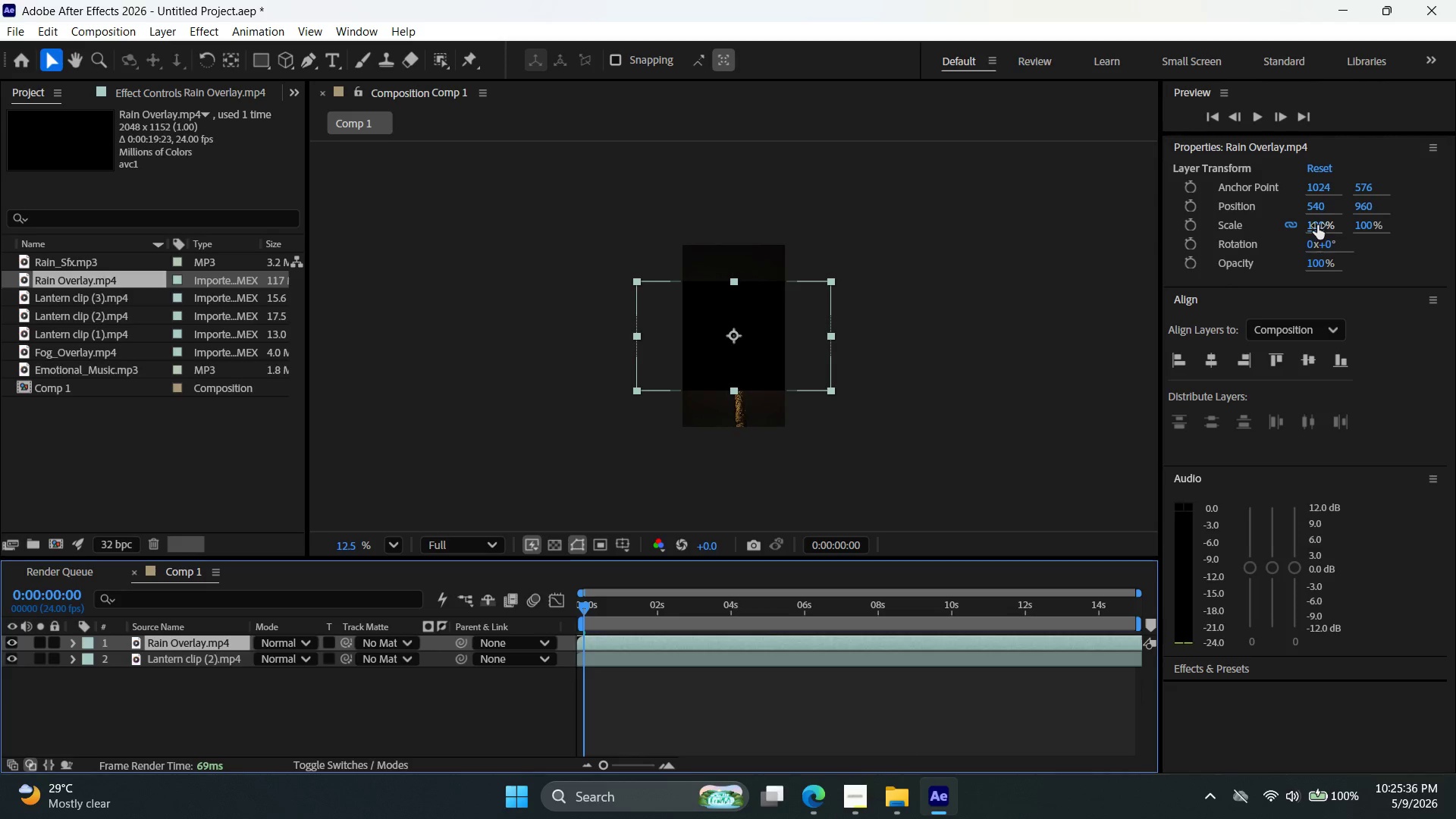 
double_click([1320, 223])
 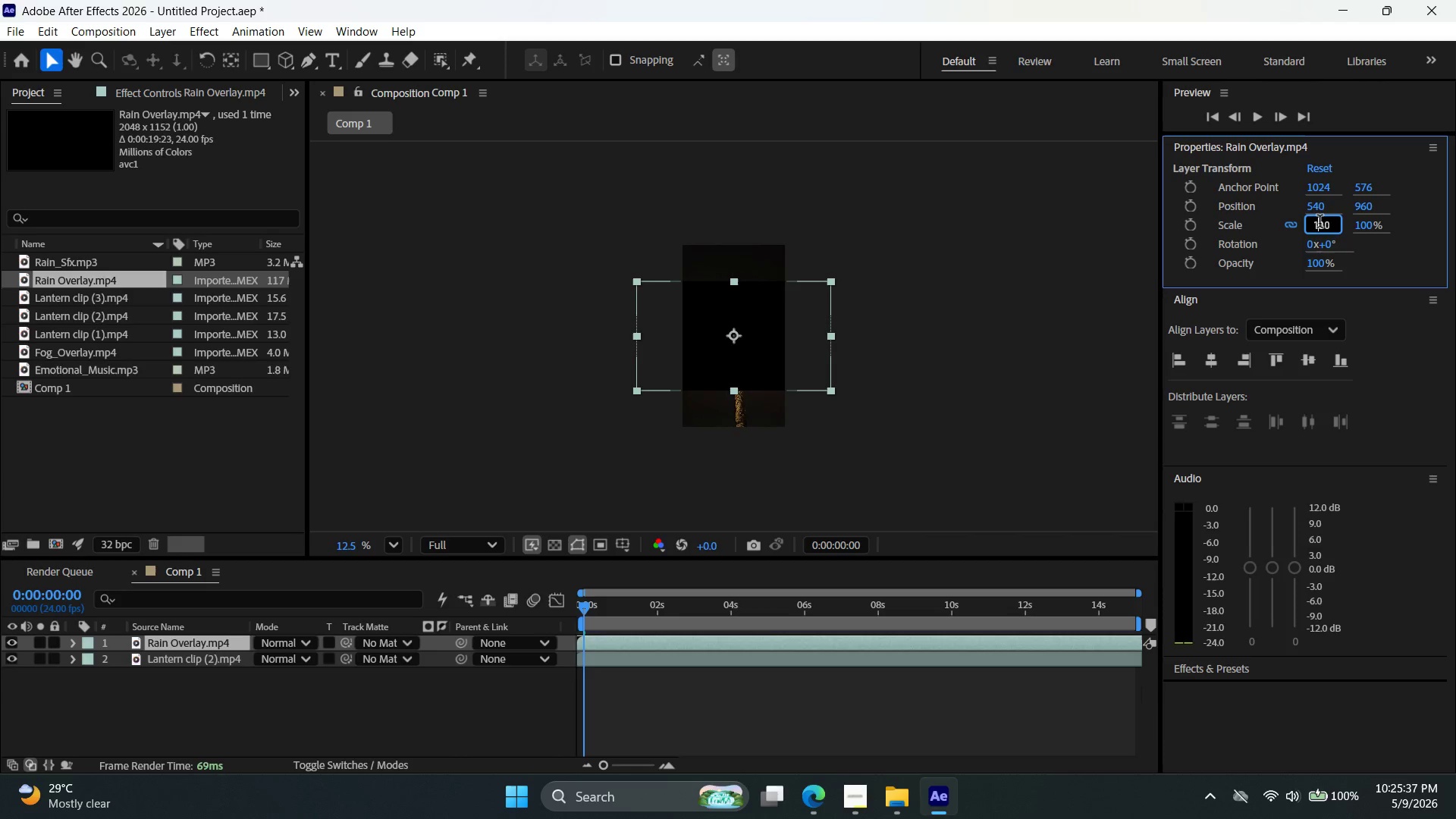 
triple_click([1320, 223])
 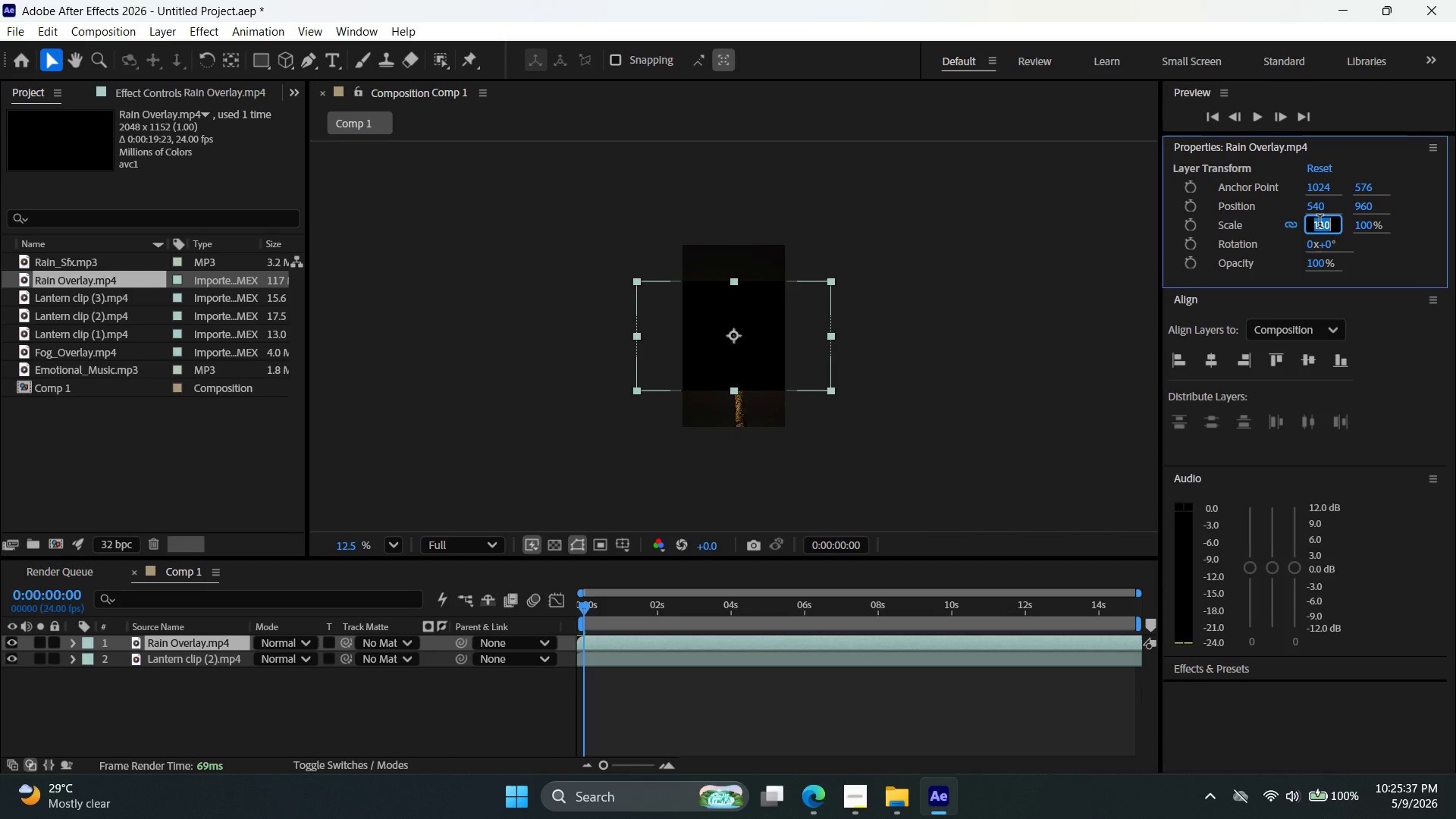 
type(150)
 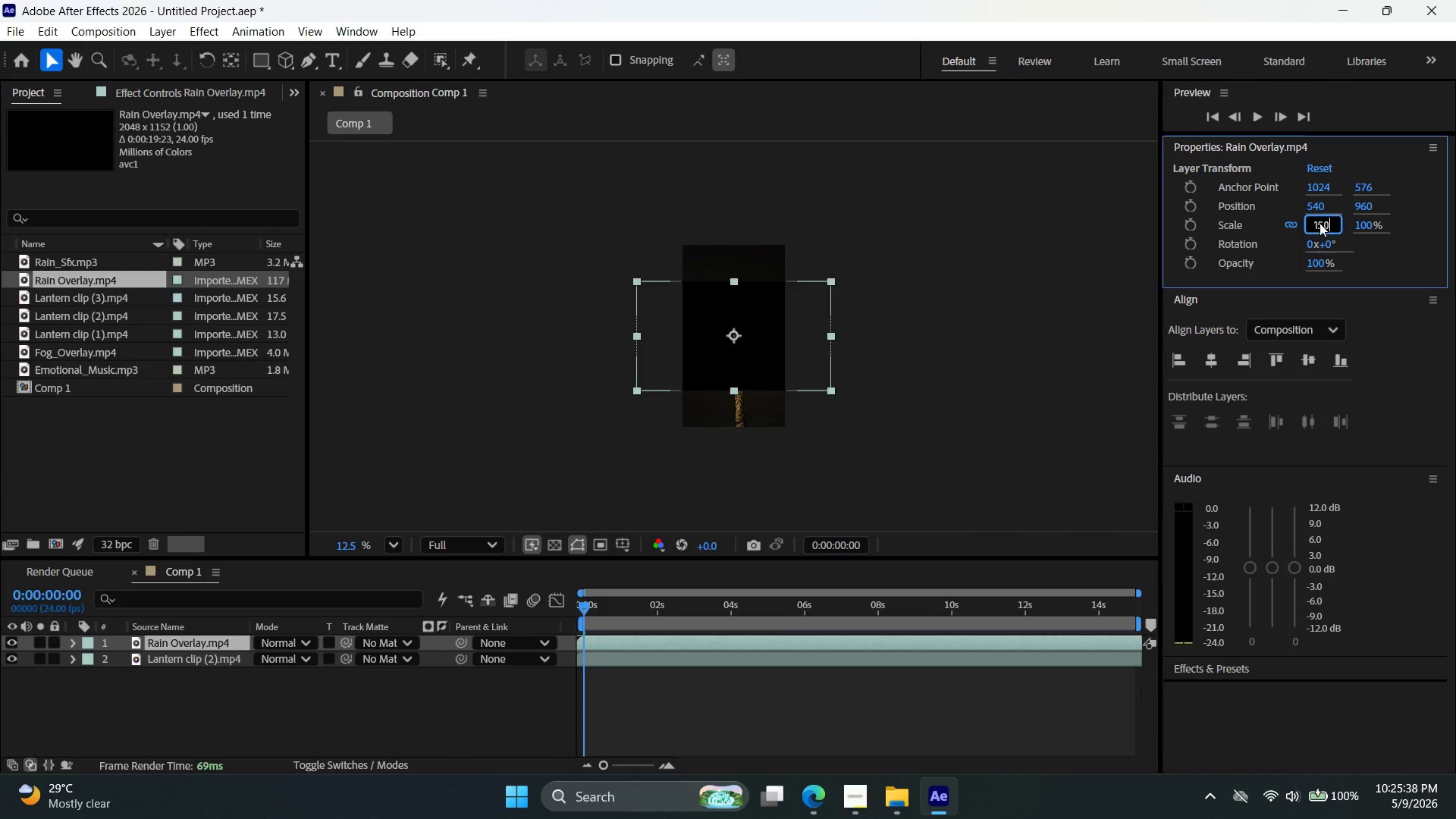 
key(Enter)
 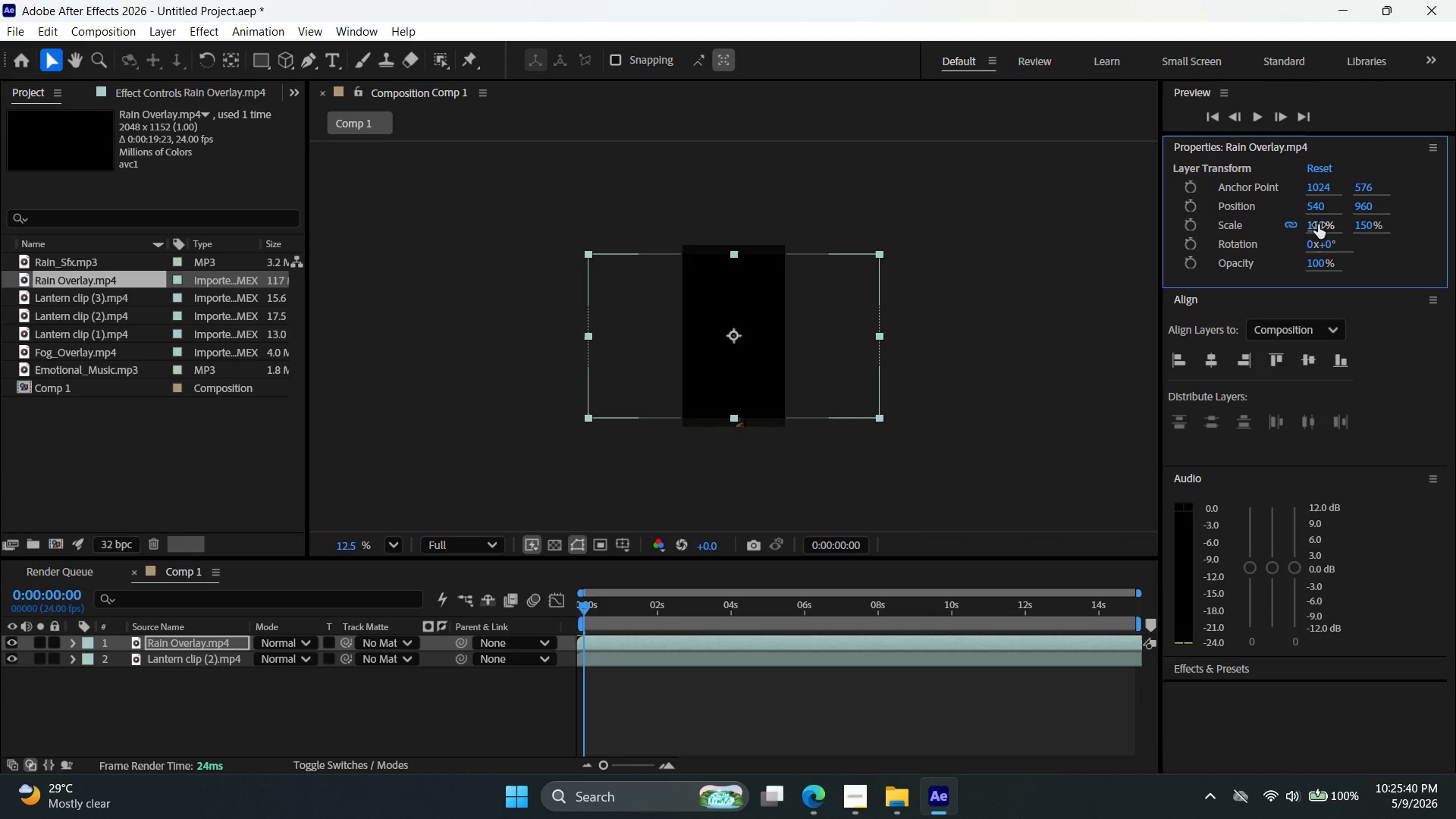 
double_click([1318, 224])
 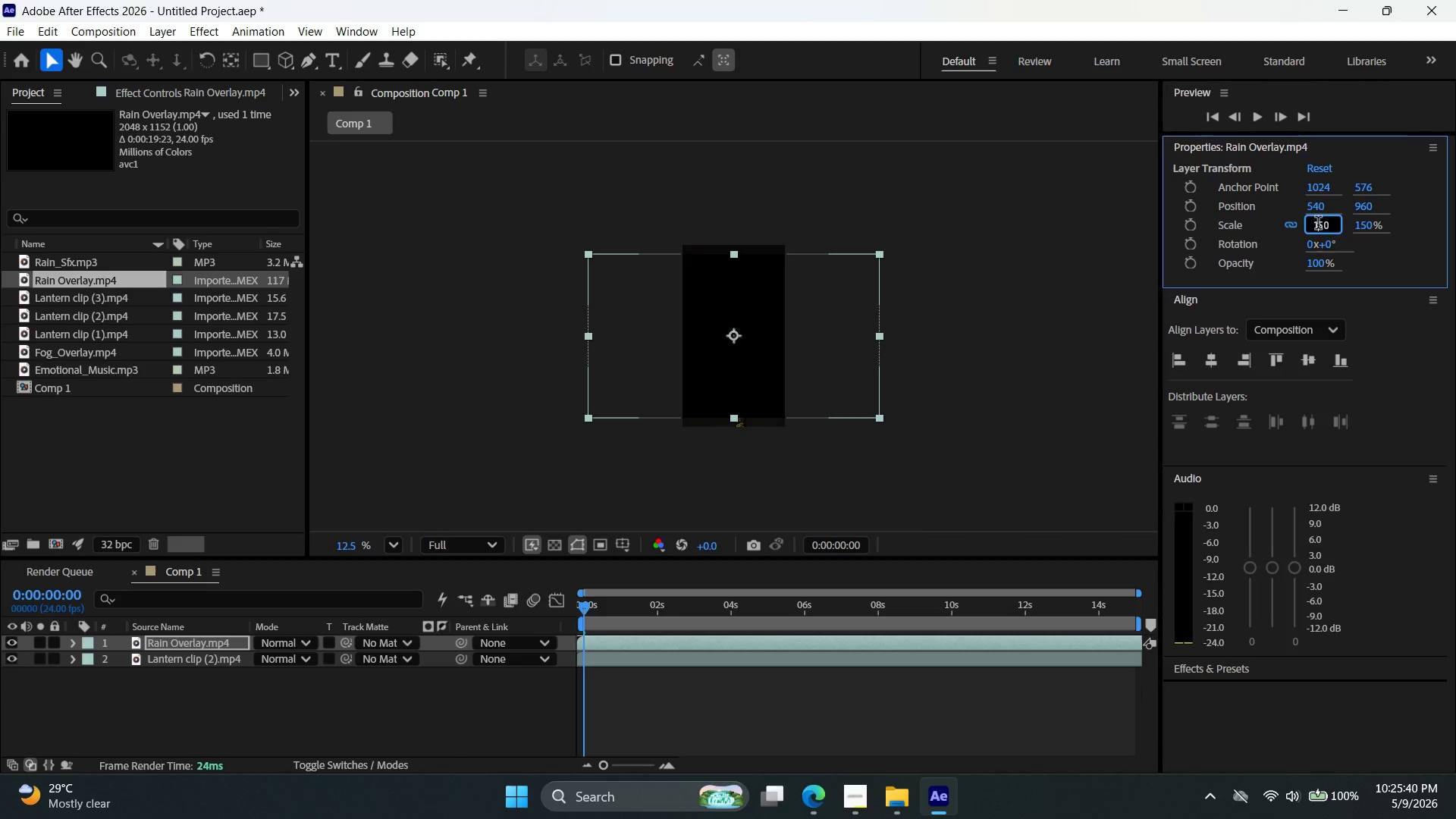 
triple_click([1318, 224])
 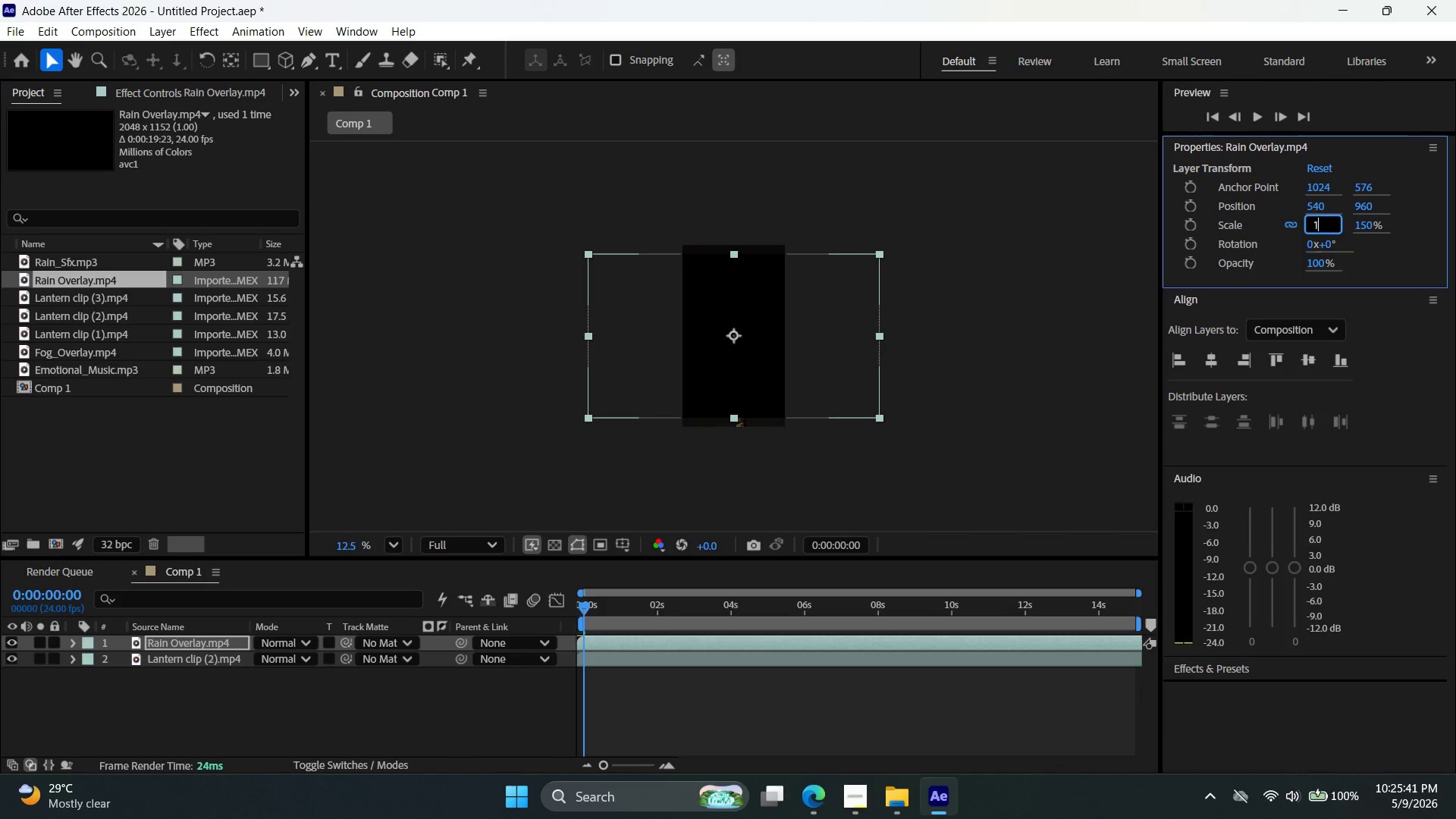 
type(170)
 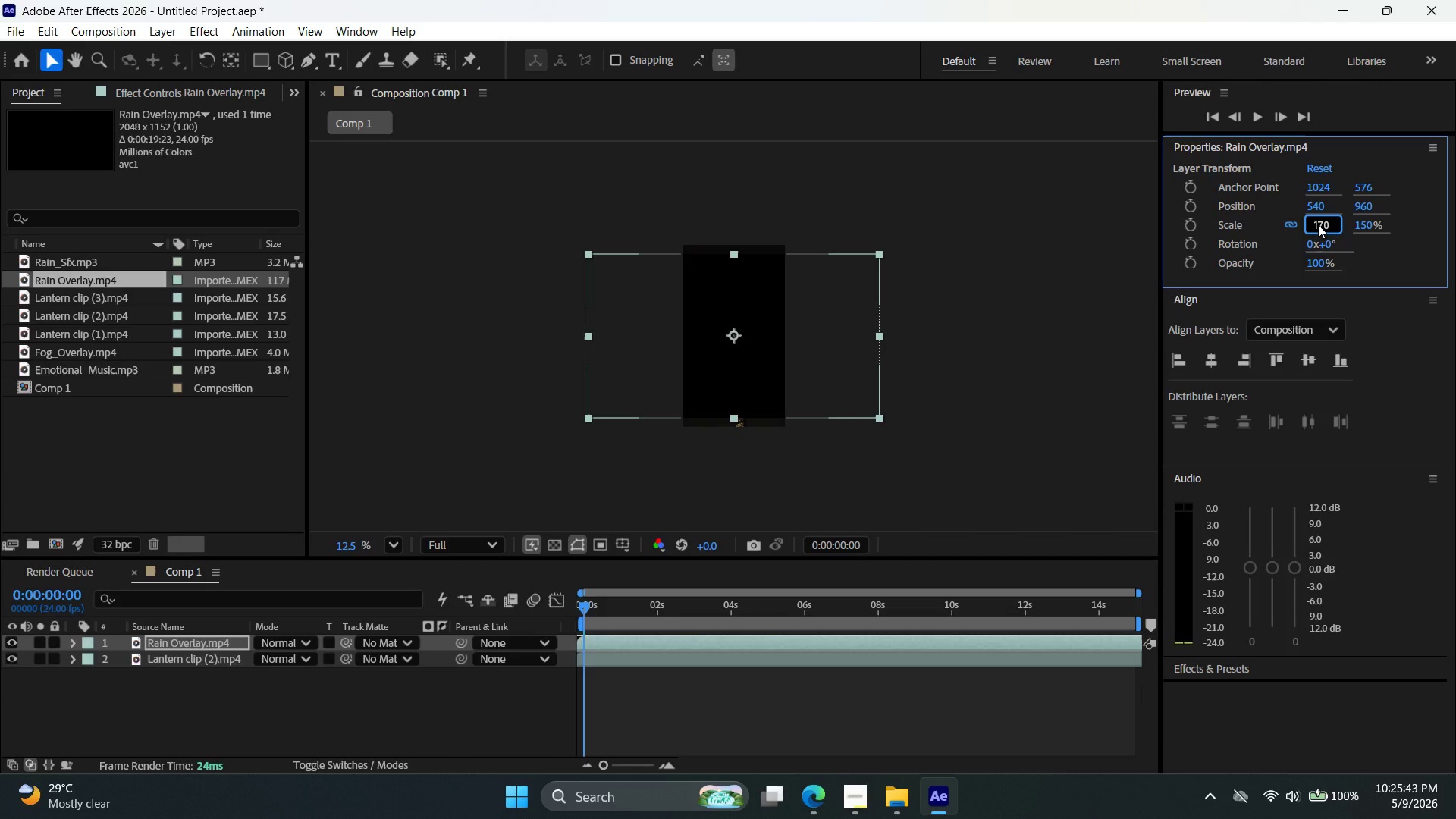 
key(Enter)
 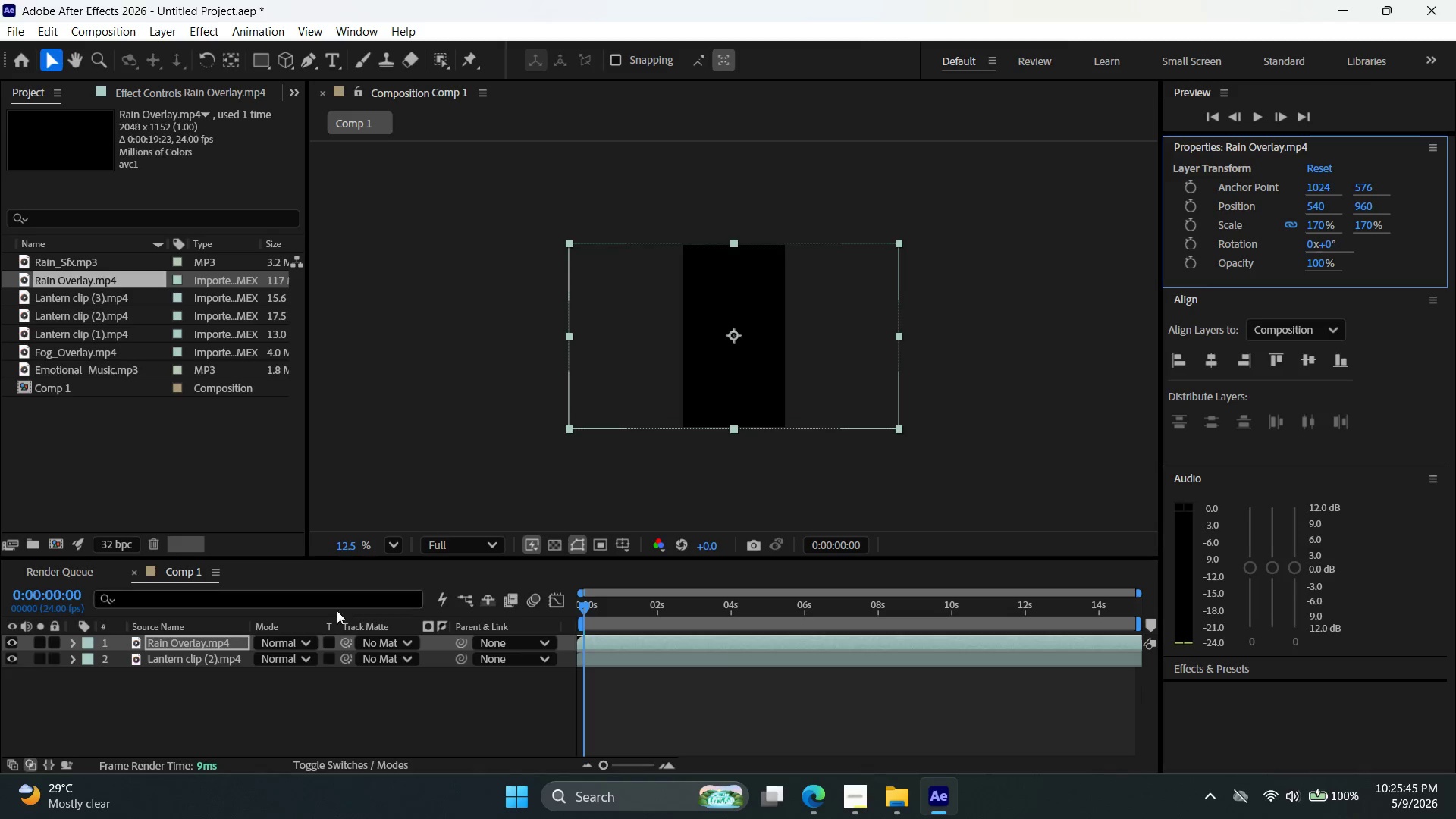 
left_click([276, 642])
 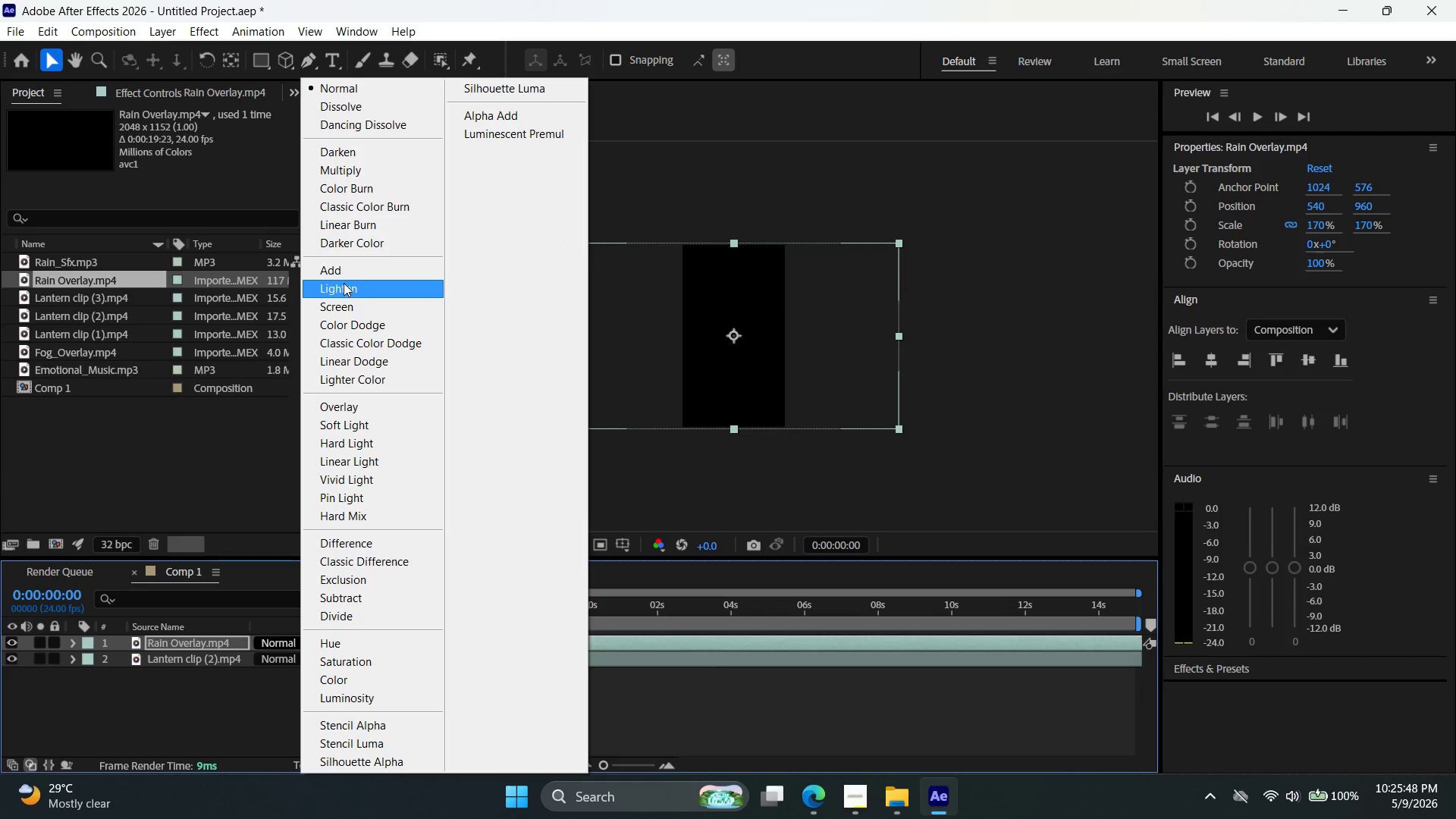 
left_click([345, 310])
 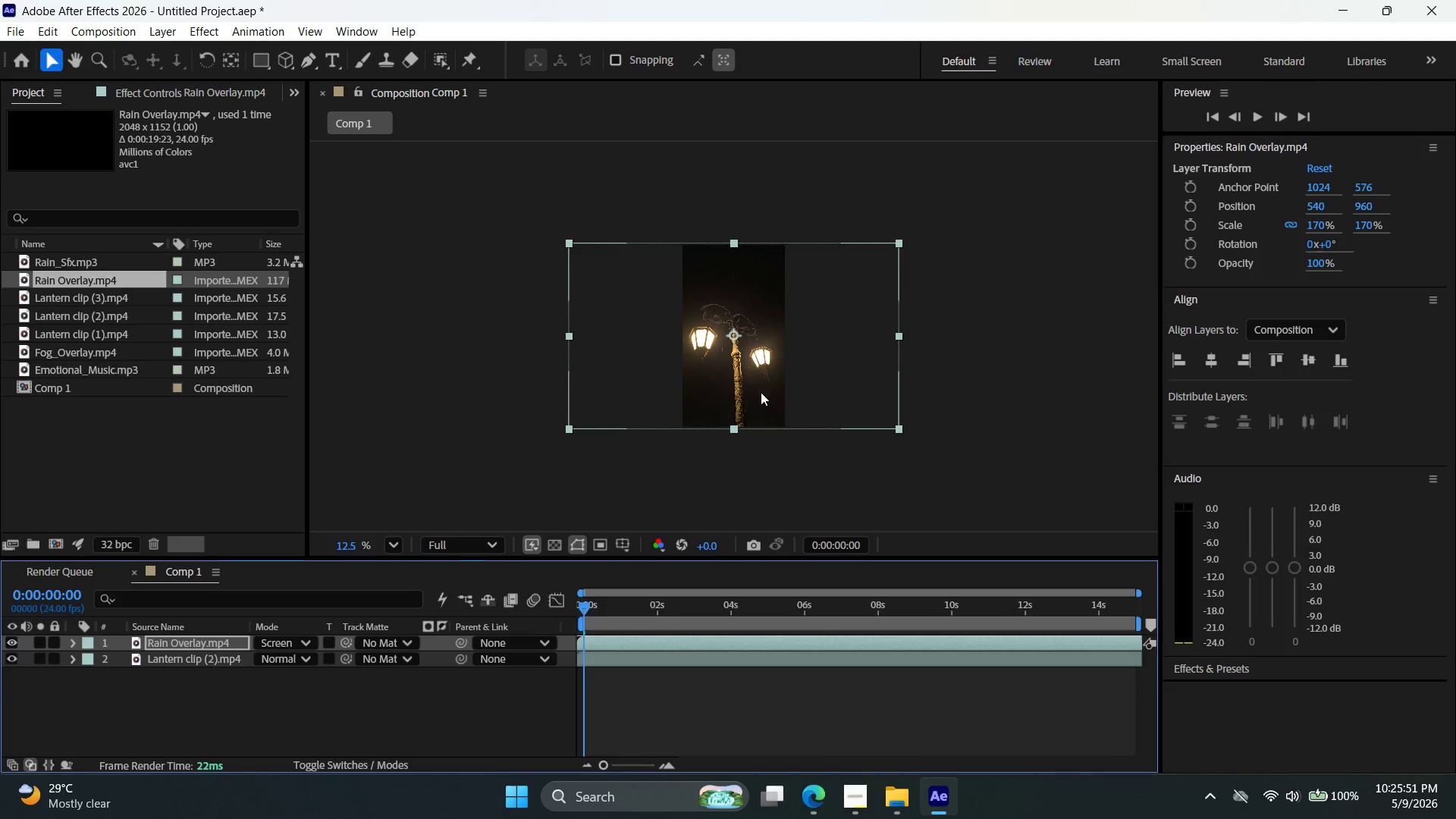 
left_click_drag(start_coordinate=[583, 610], to_coordinate=[704, 634])
 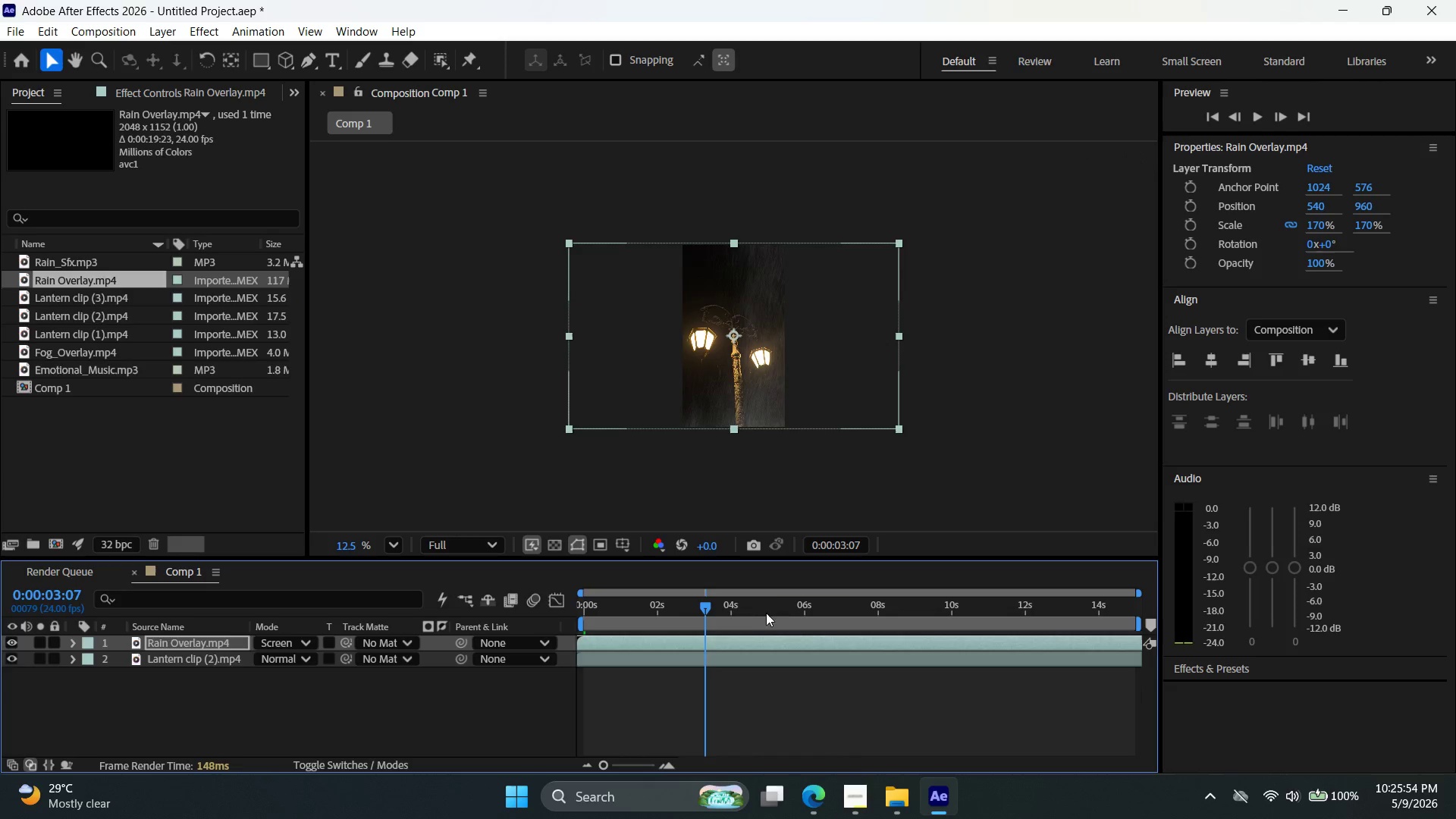 
hold_key(key=ArrowLeft, duration=1.53)
 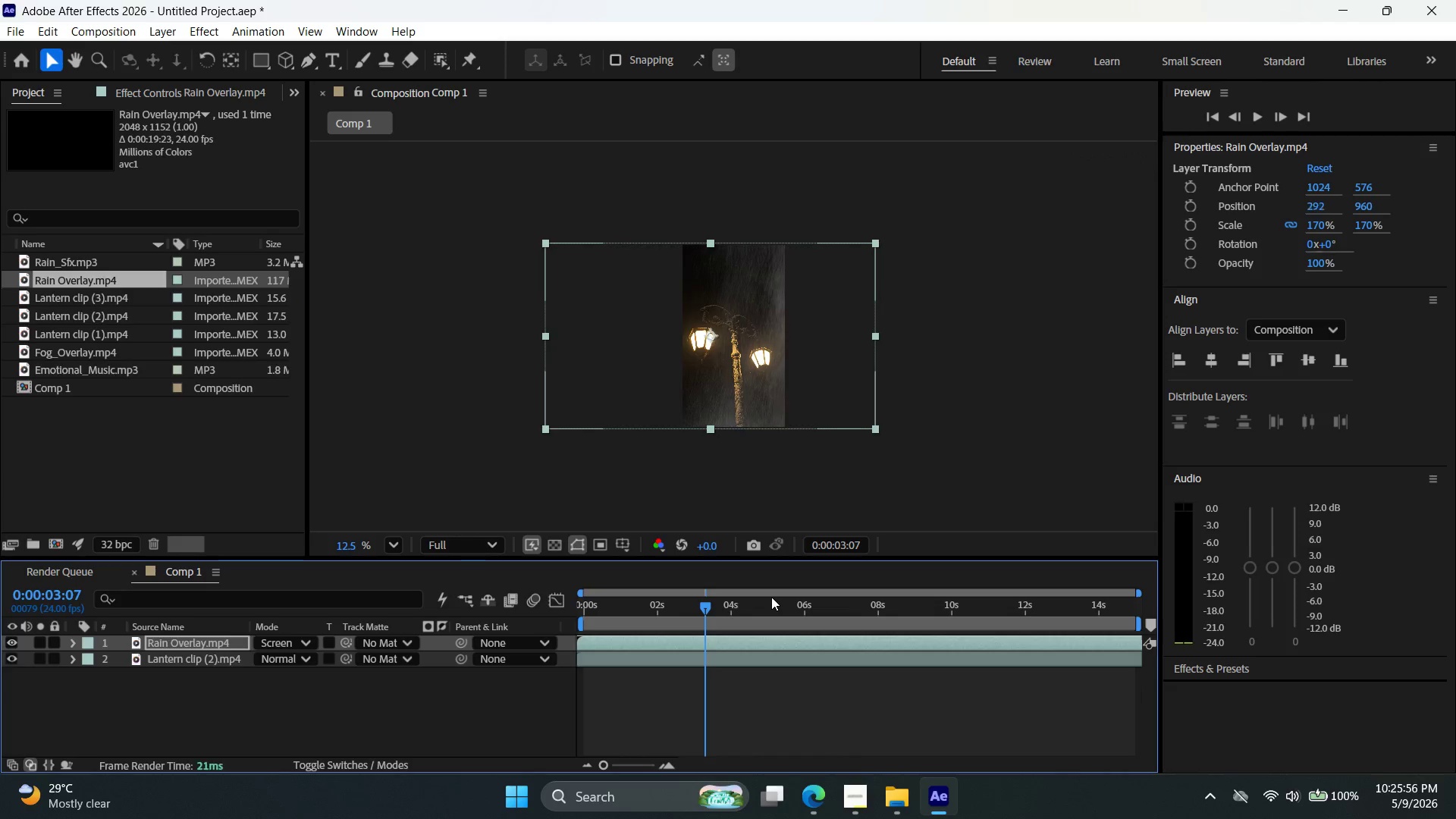 
key(ArrowLeft)
 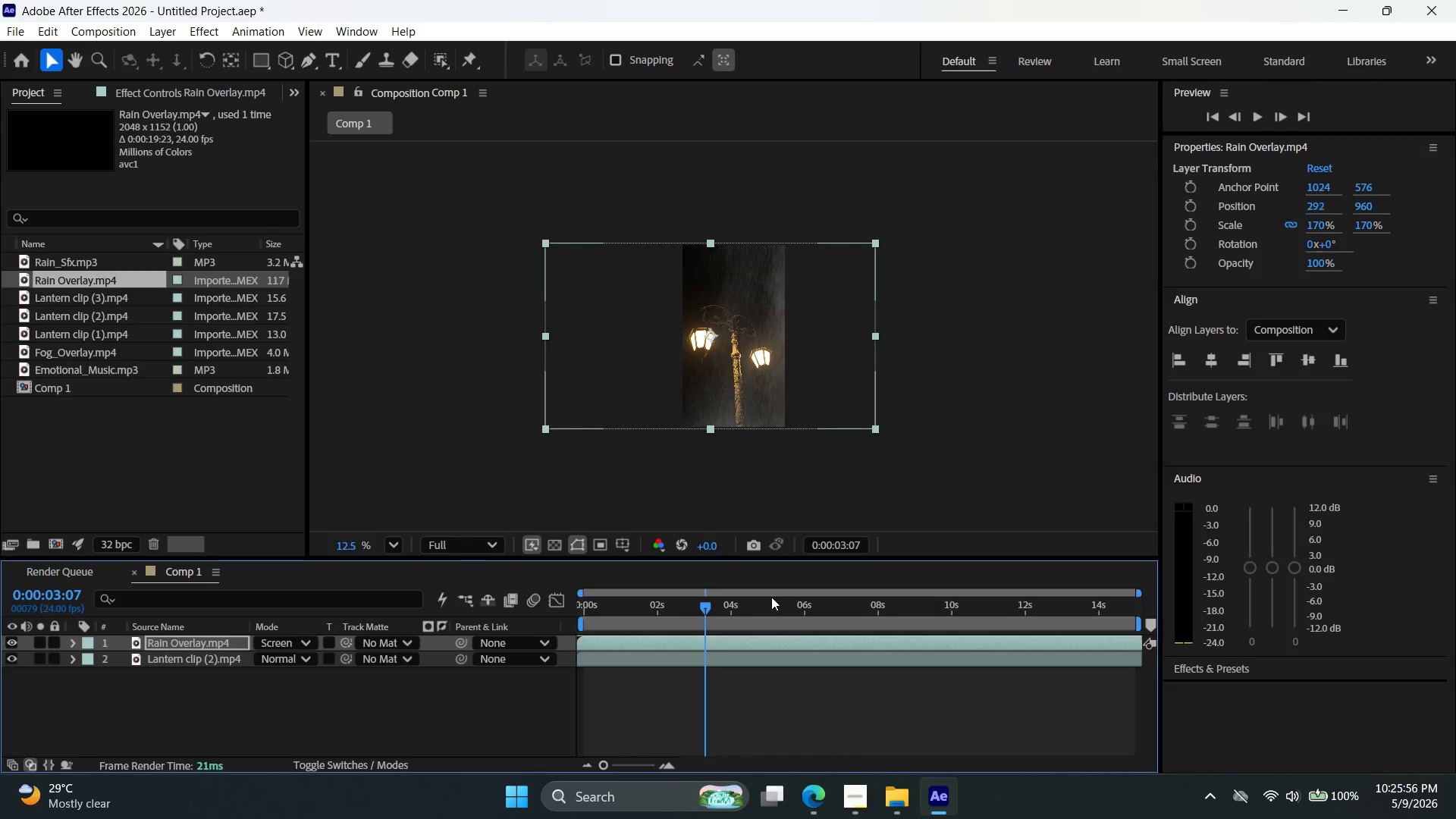 
key(ArrowLeft)
 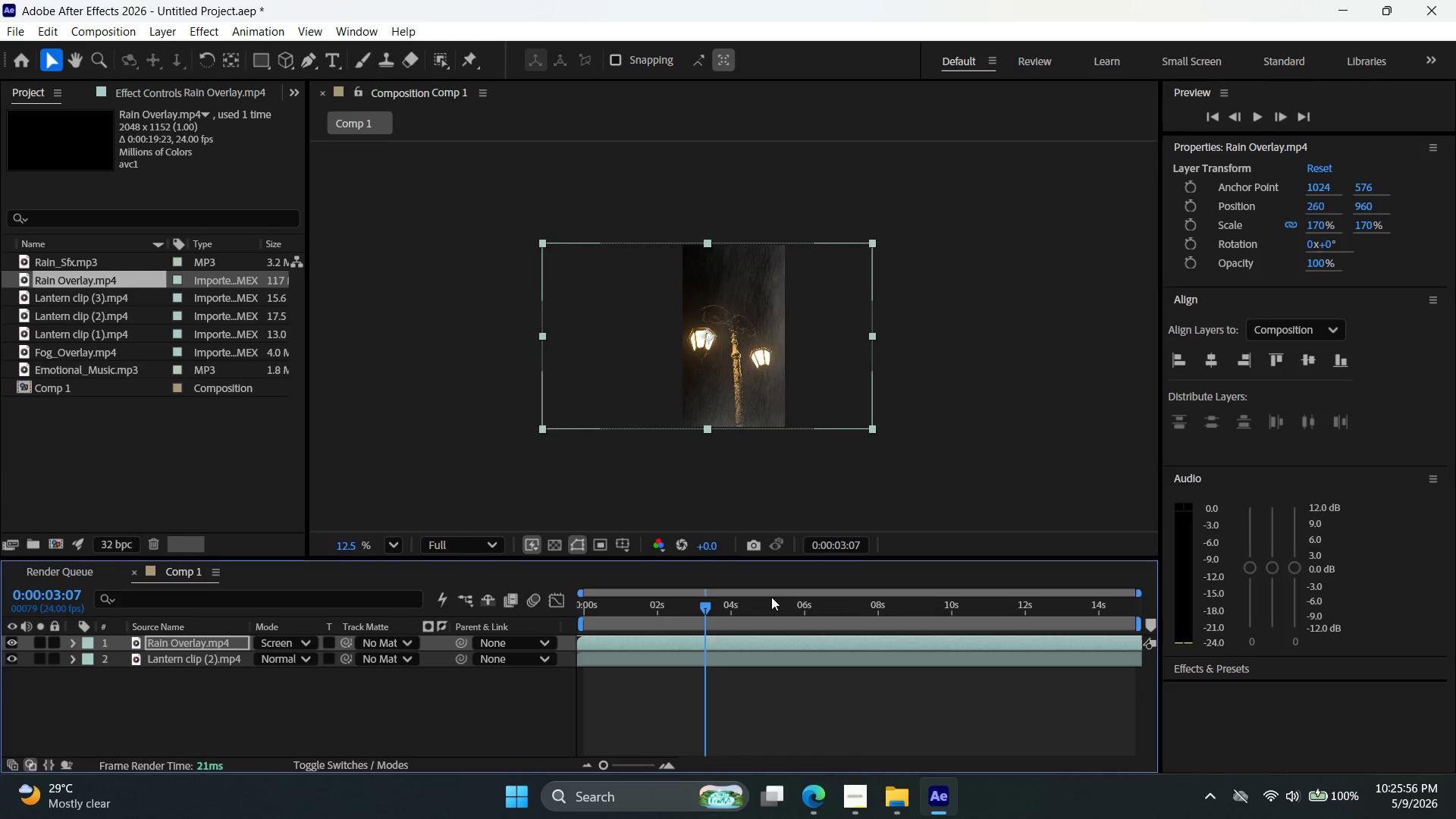 
key(ArrowLeft)
 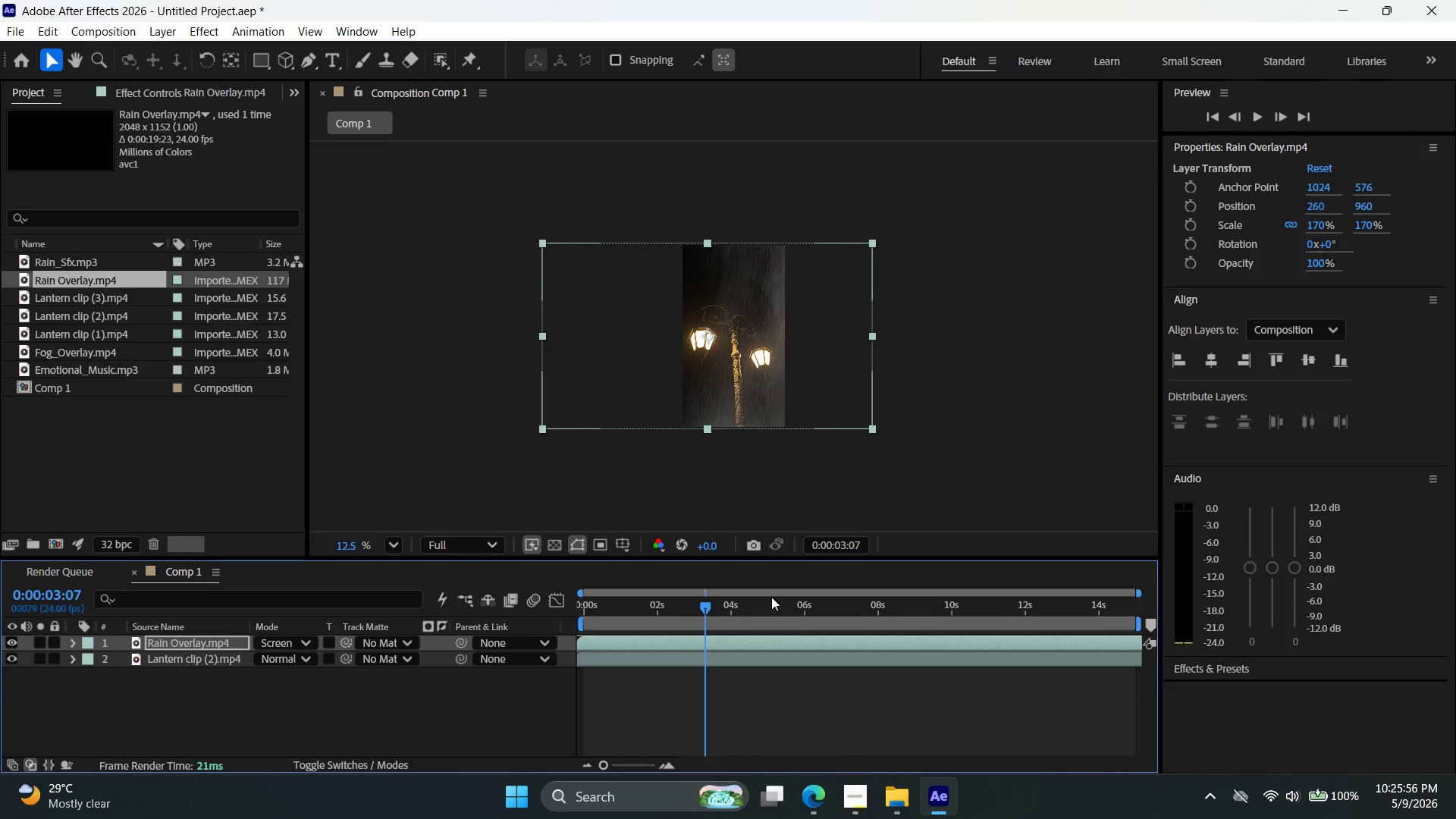 
key(ArrowLeft)
 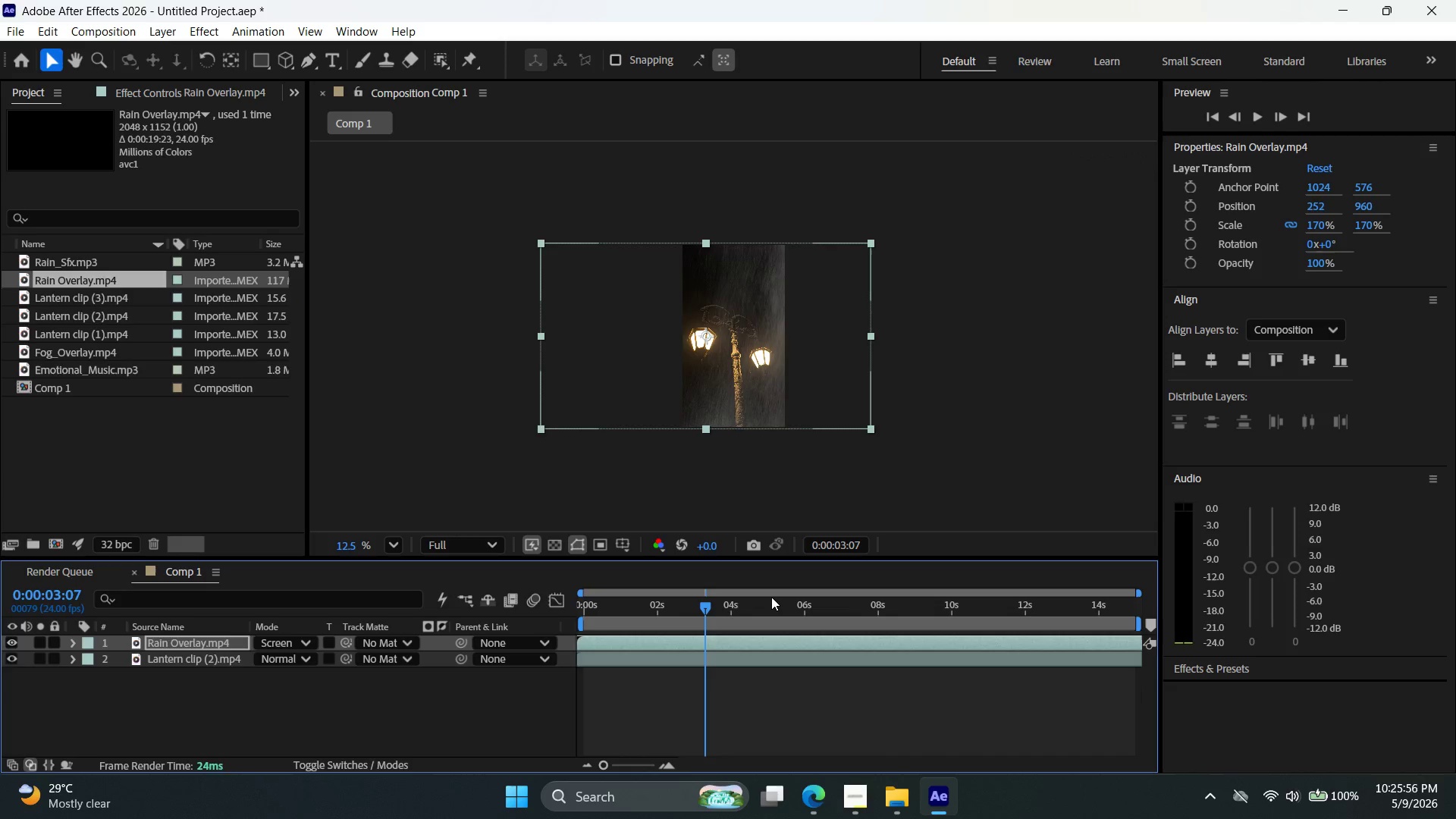 
key(ArrowLeft)
 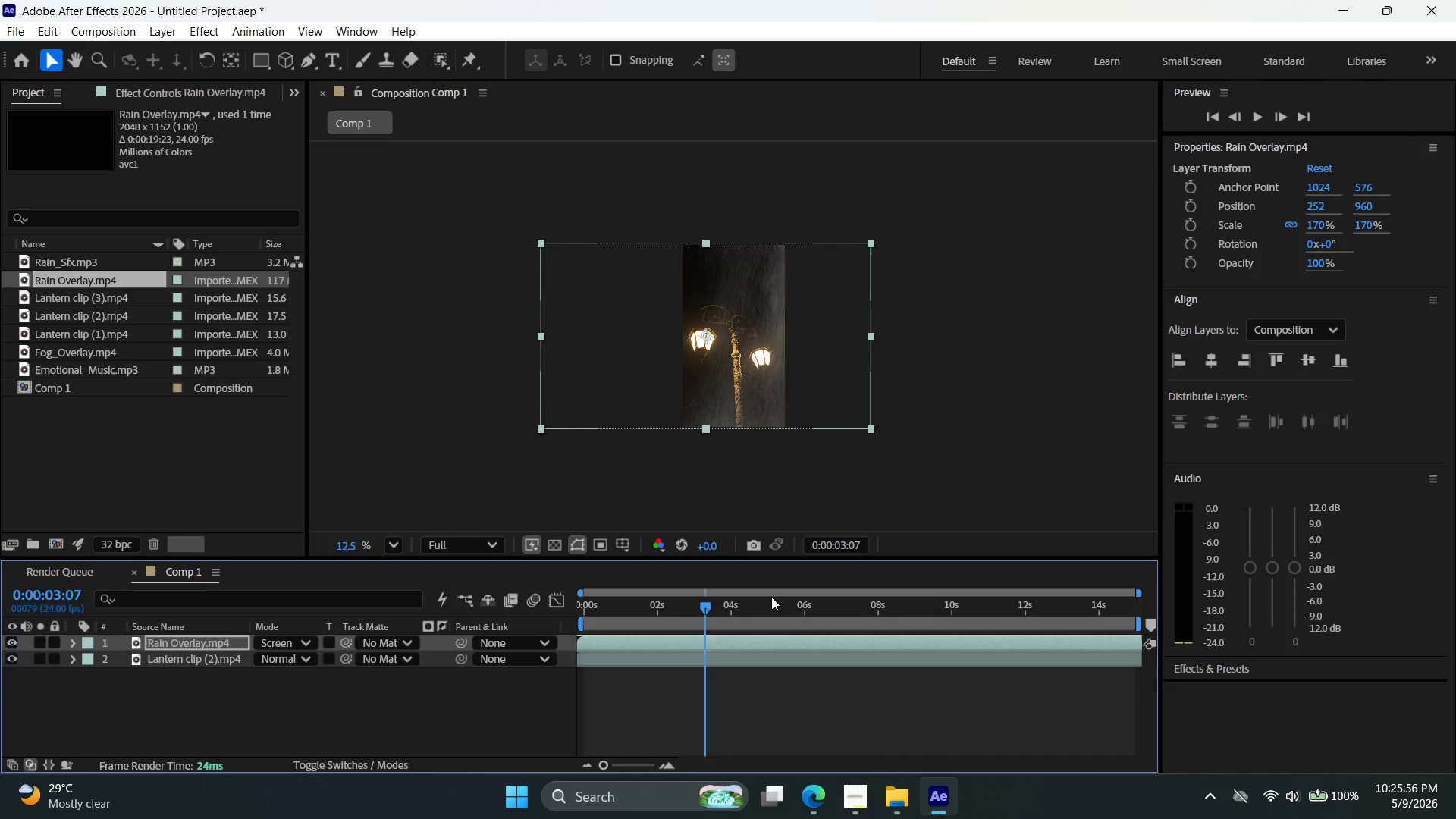 
key(ArrowLeft)
 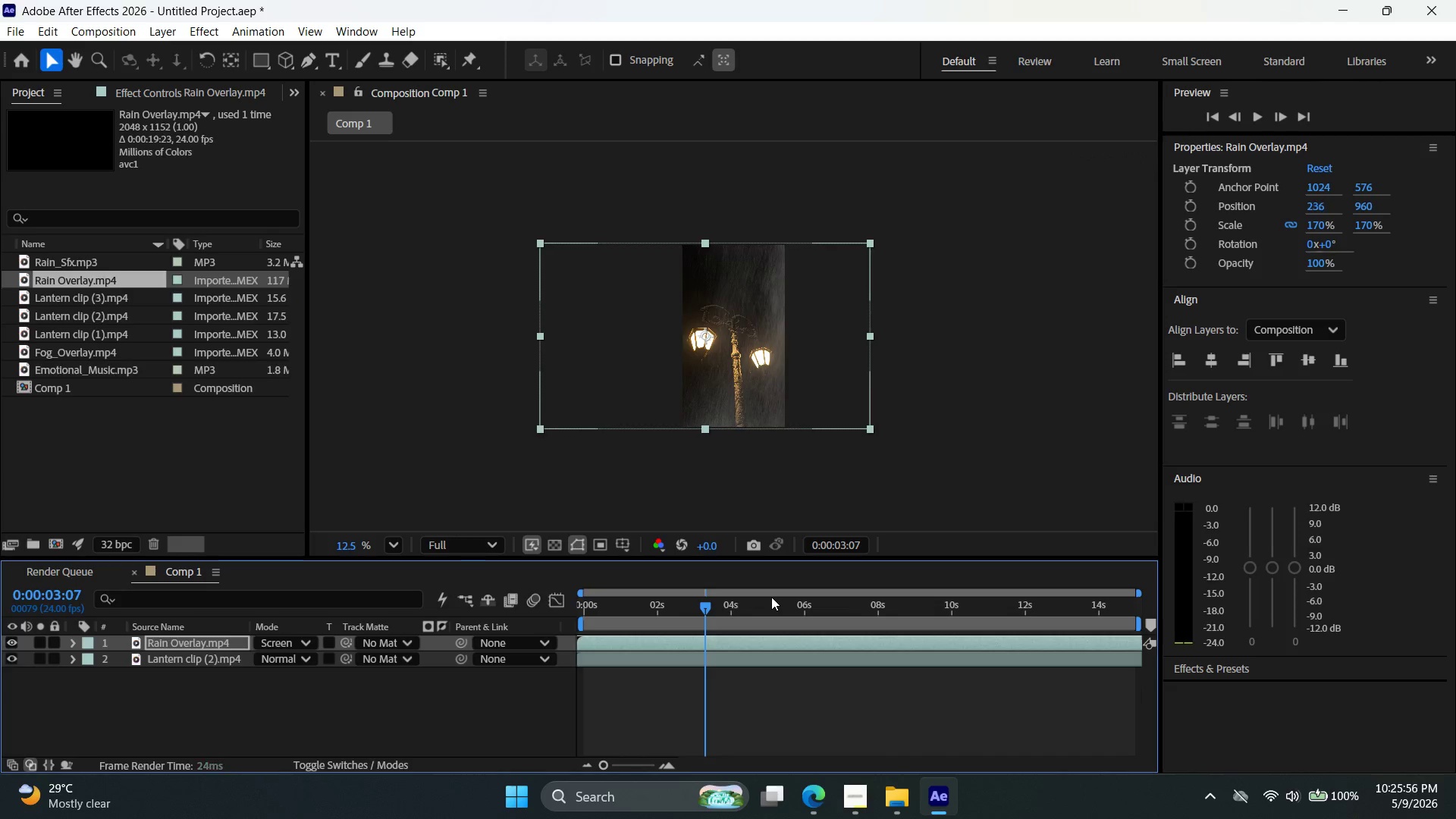 
key(ArrowLeft)
 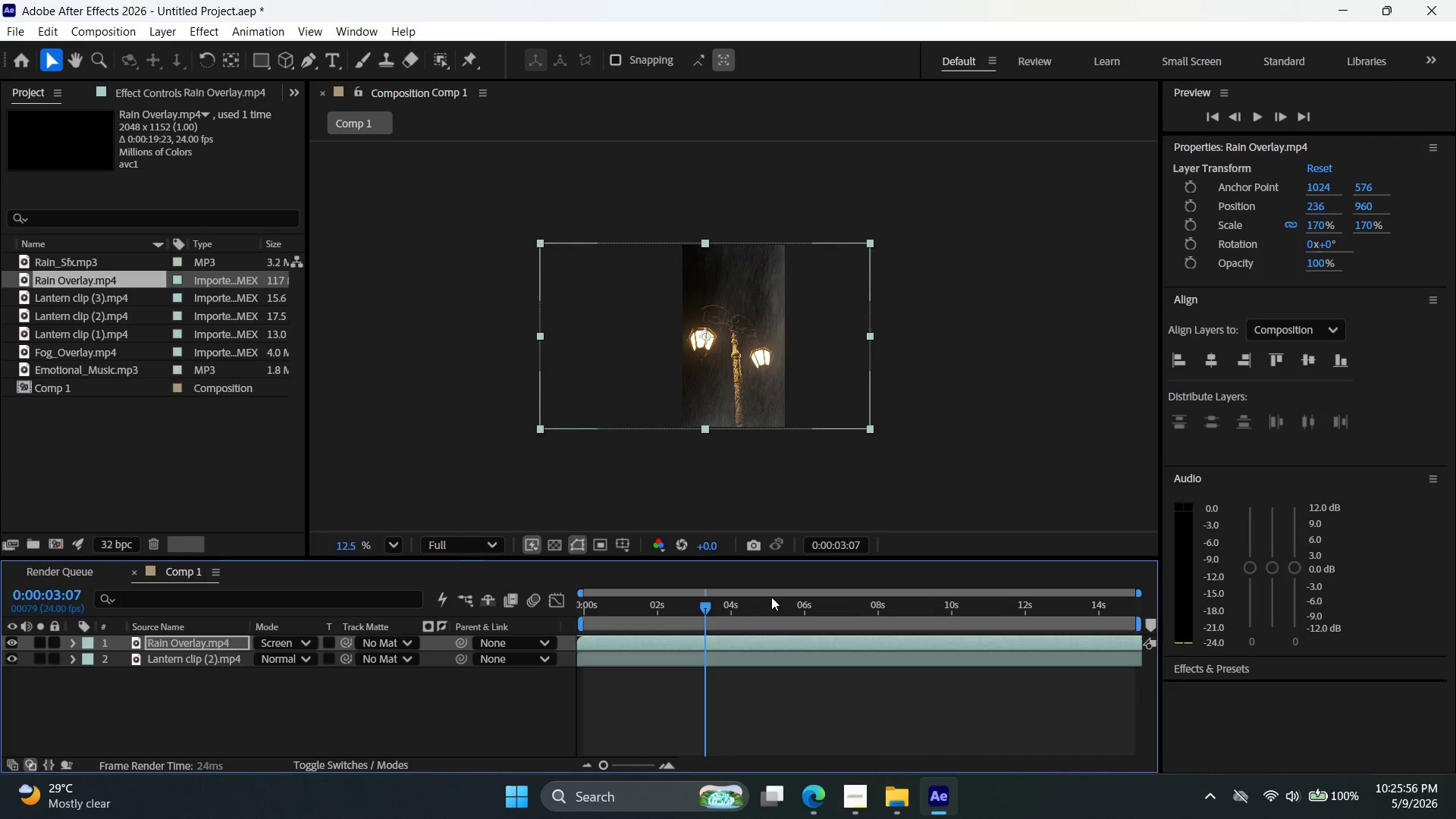 
key(ArrowLeft)
 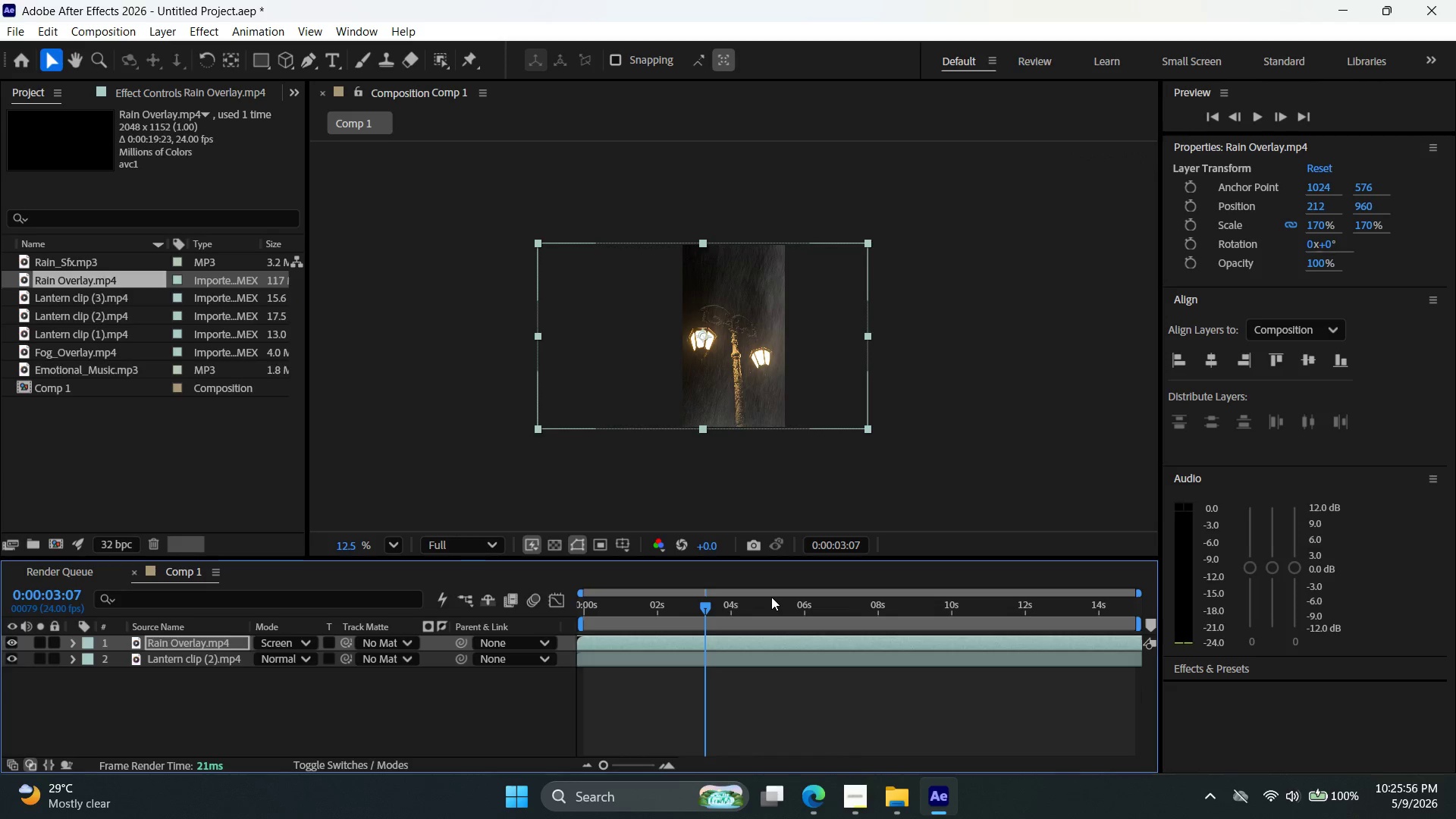 
hold_key(key=ArrowRight, duration=0.88)
 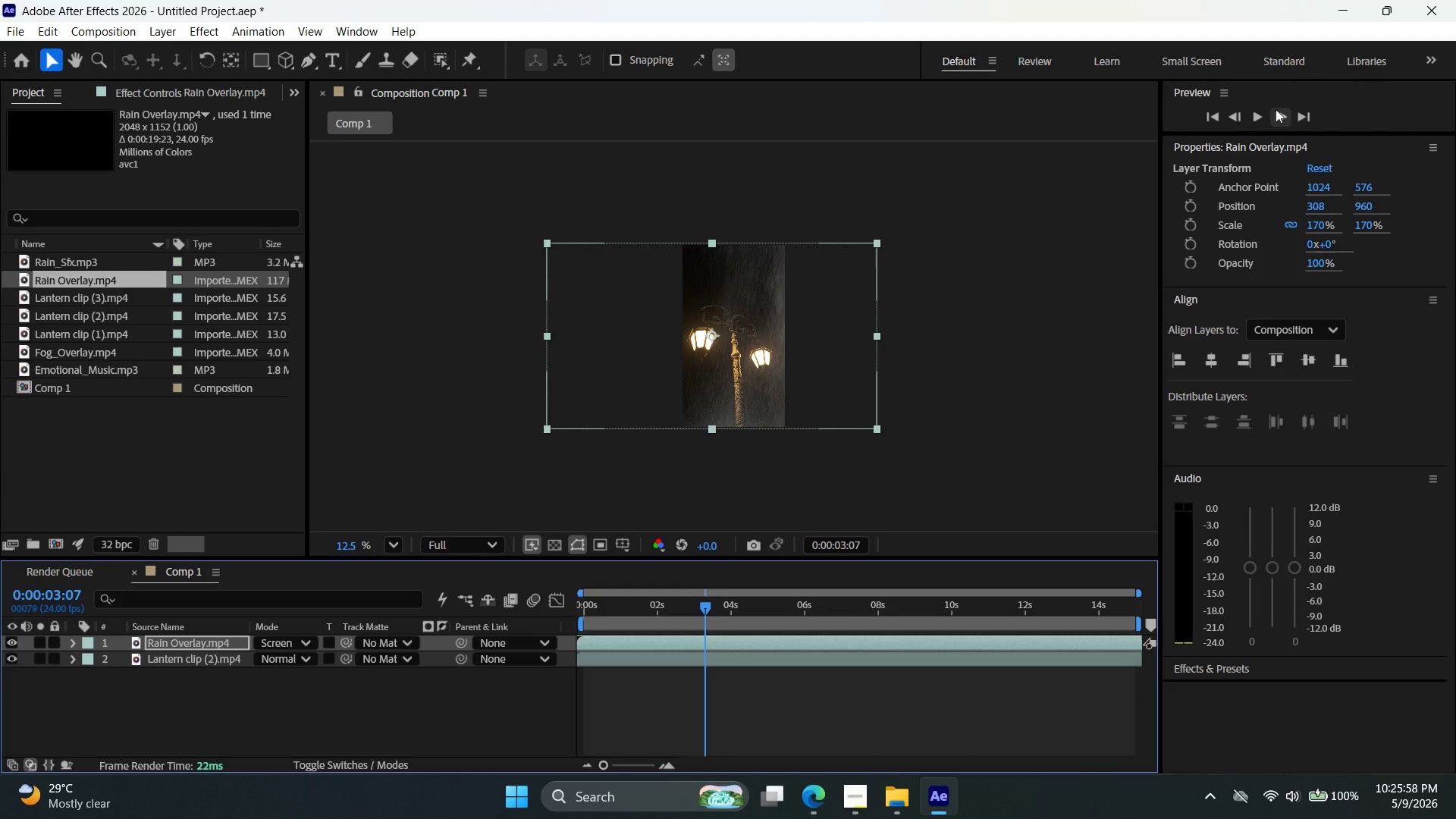 
left_click([1261, 116])
 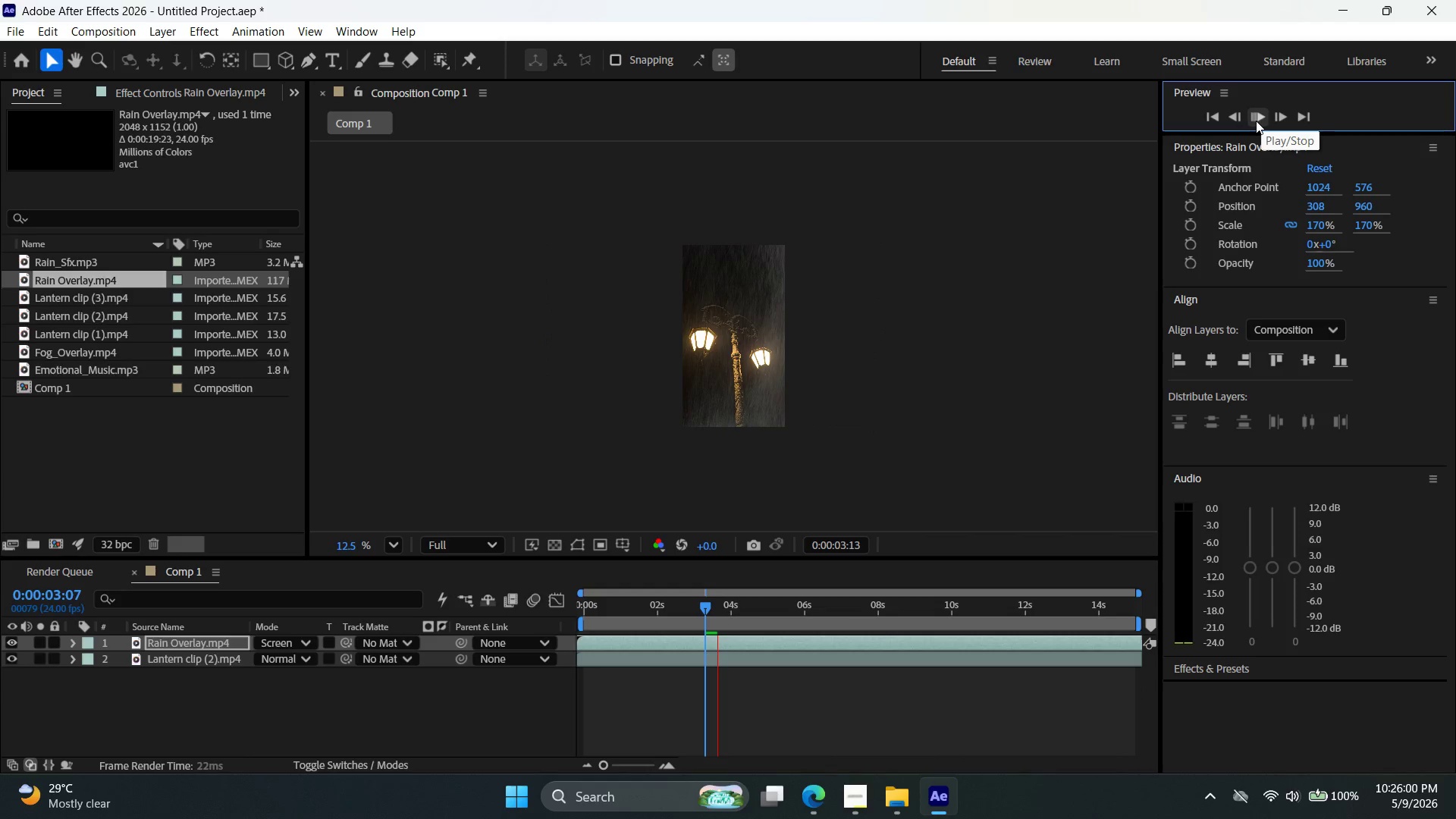 
left_click([1256, 121])
 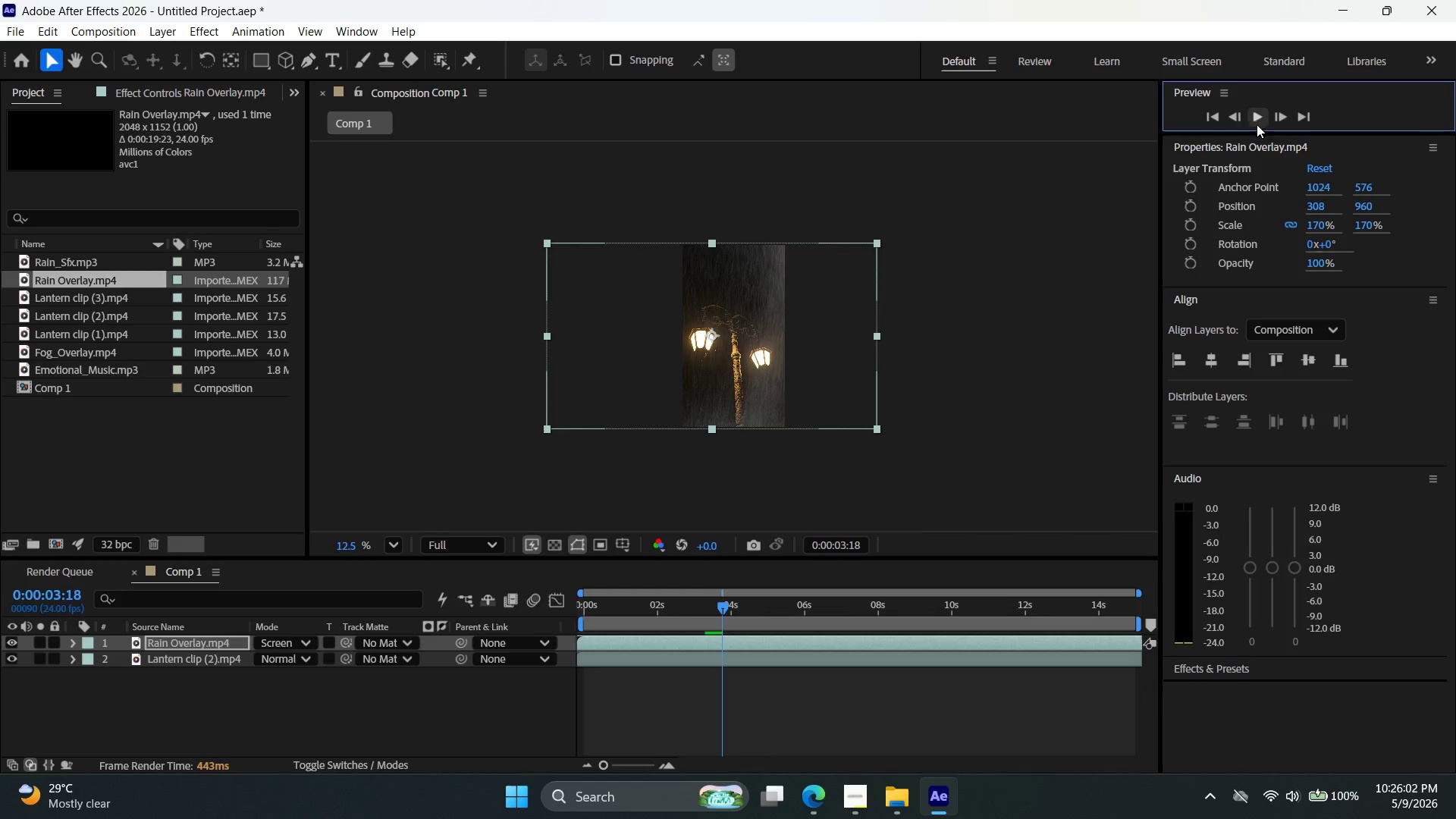 
hold_key(key=ArrowLeft, duration=1.52)
 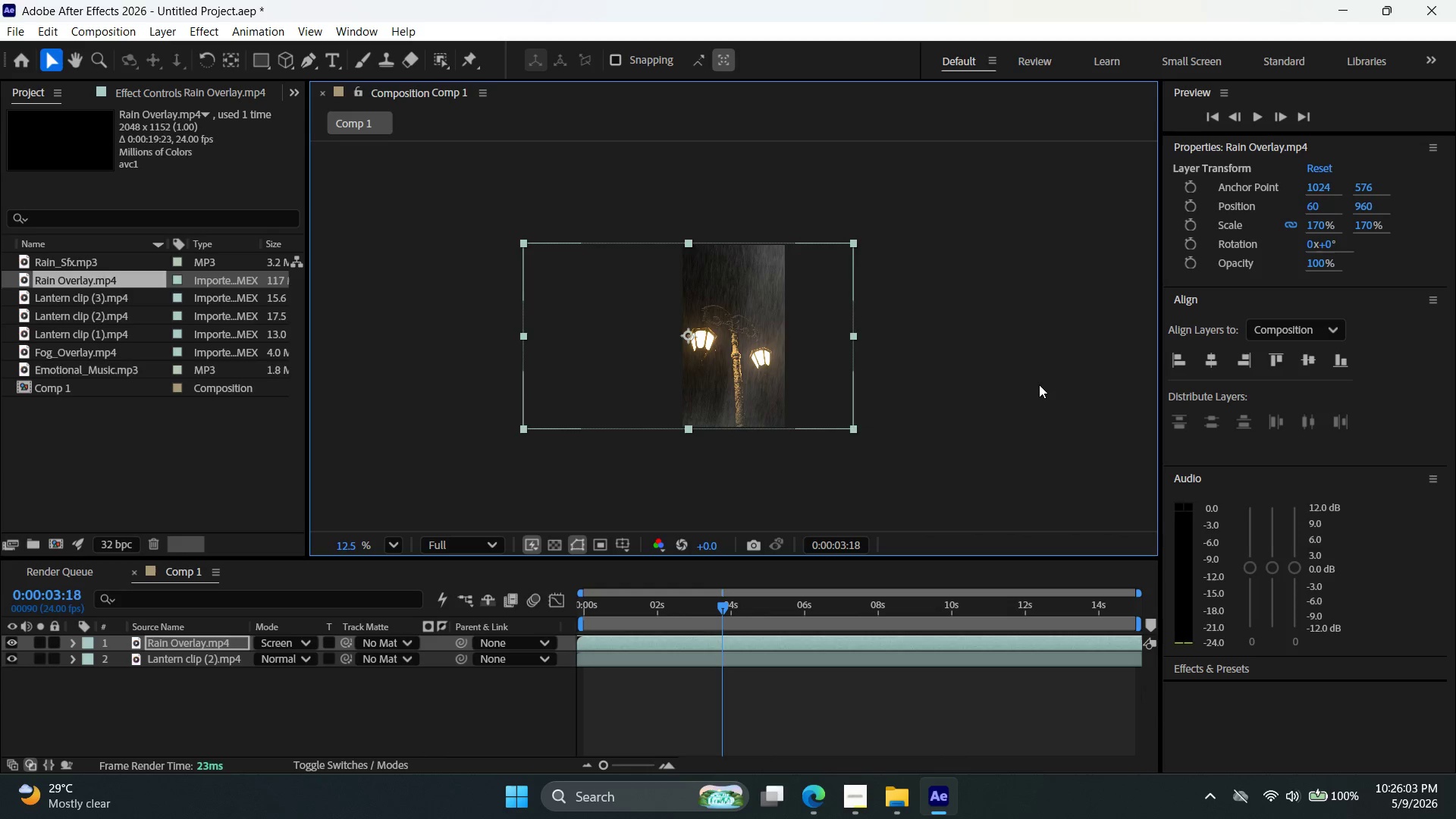 
key(ArrowLeft)
 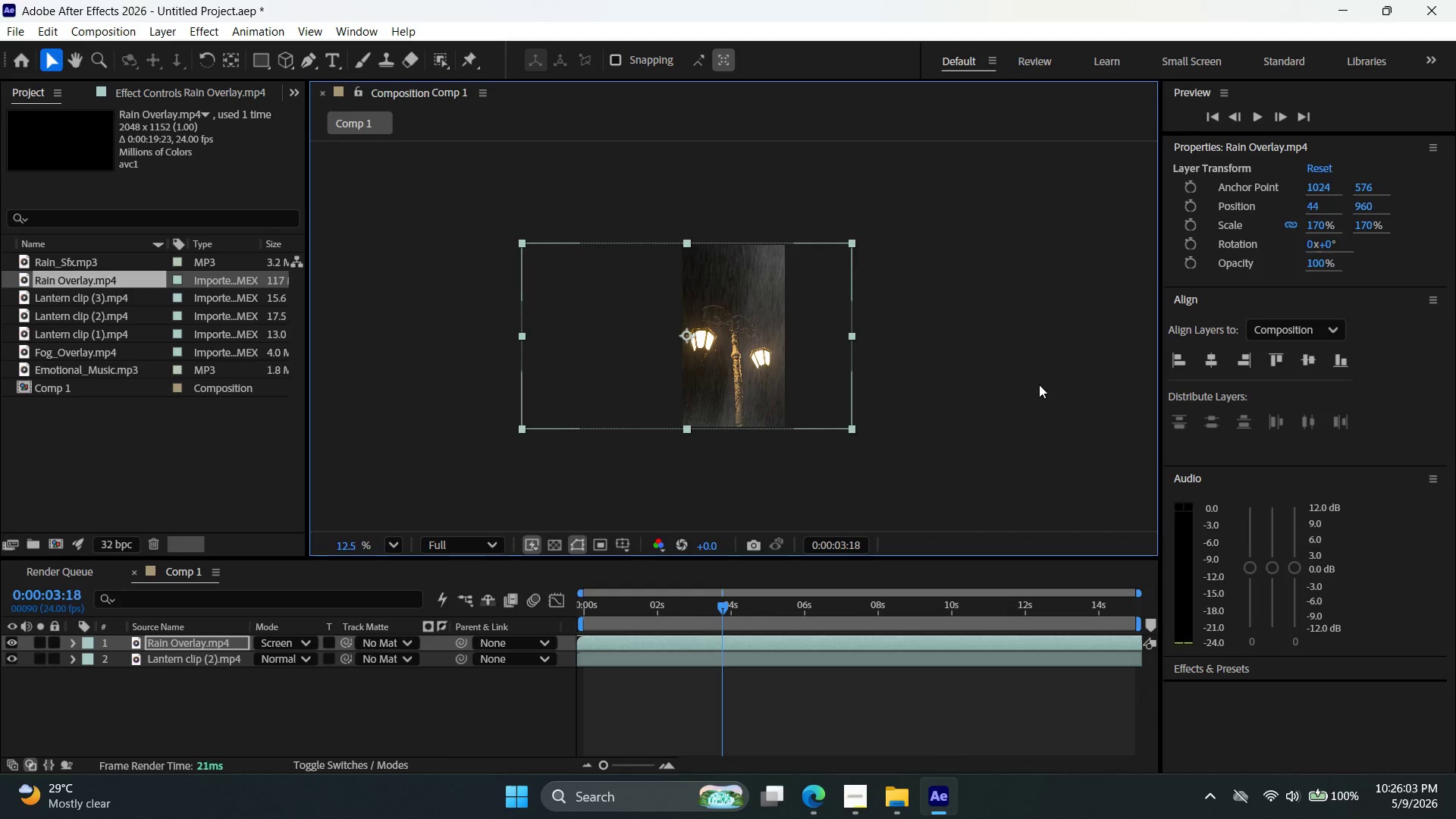 
key(ArrowLeft)
 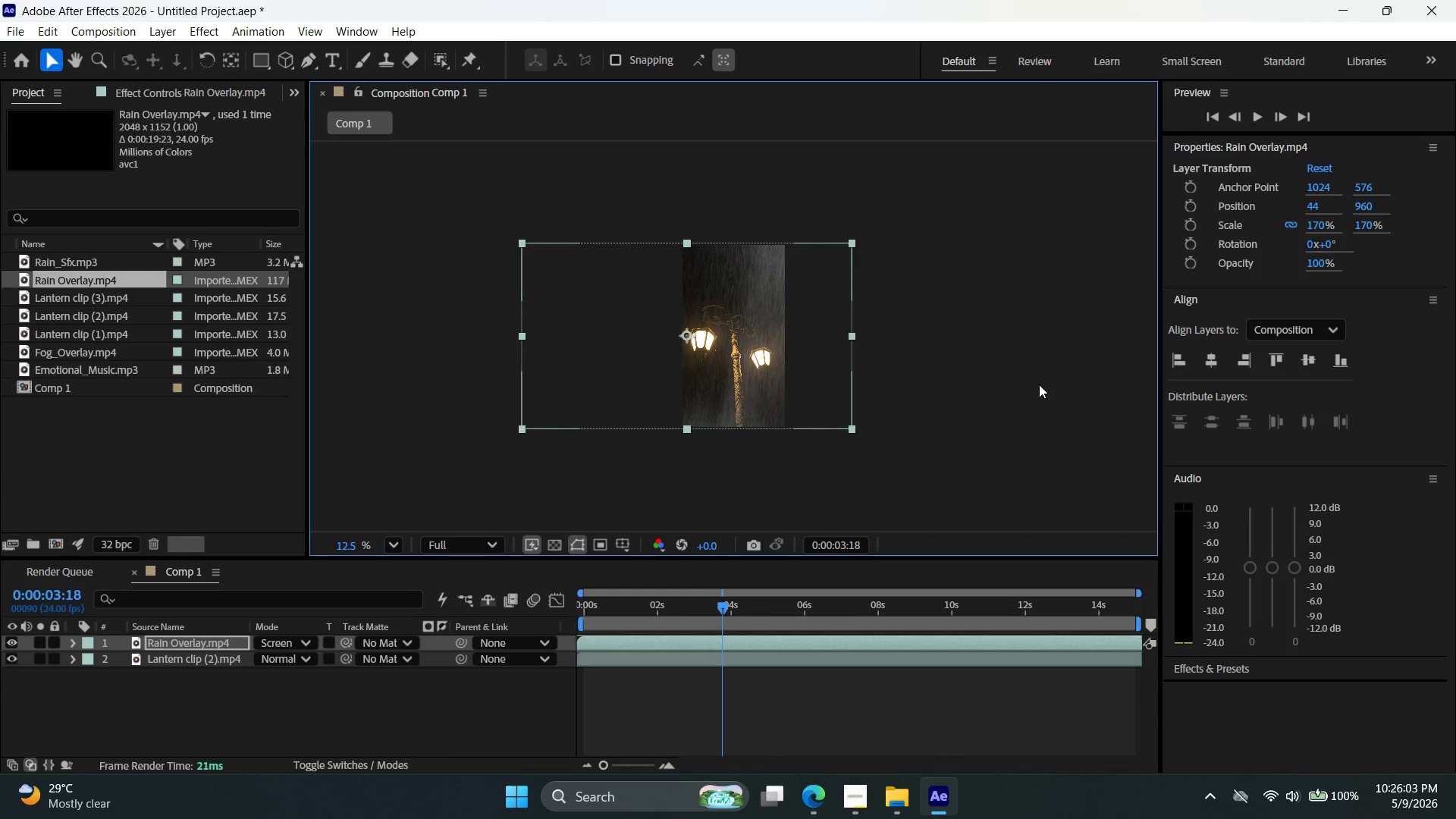 
key(ArrowLeft)
 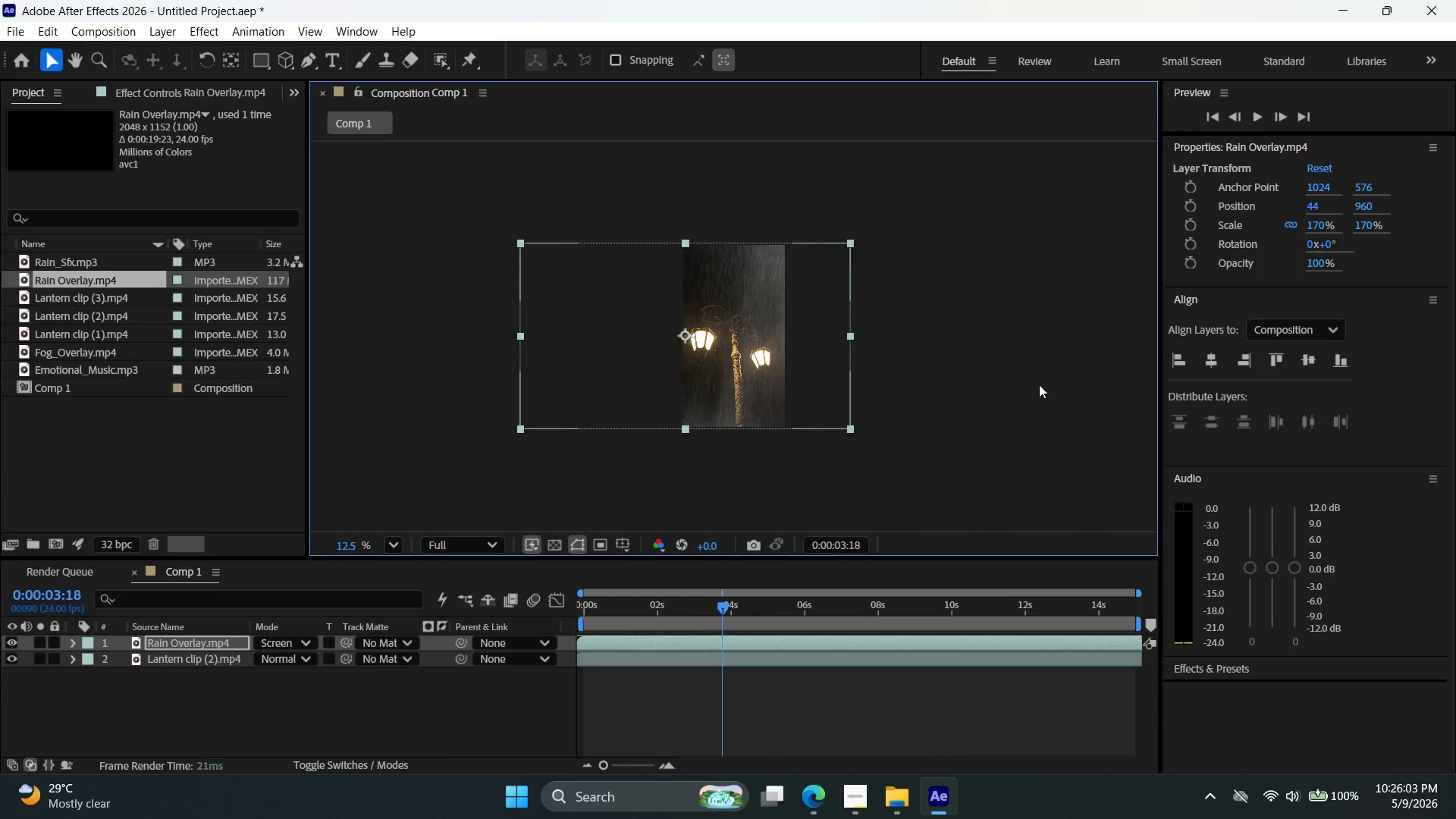 
key(ArrowLeft)
 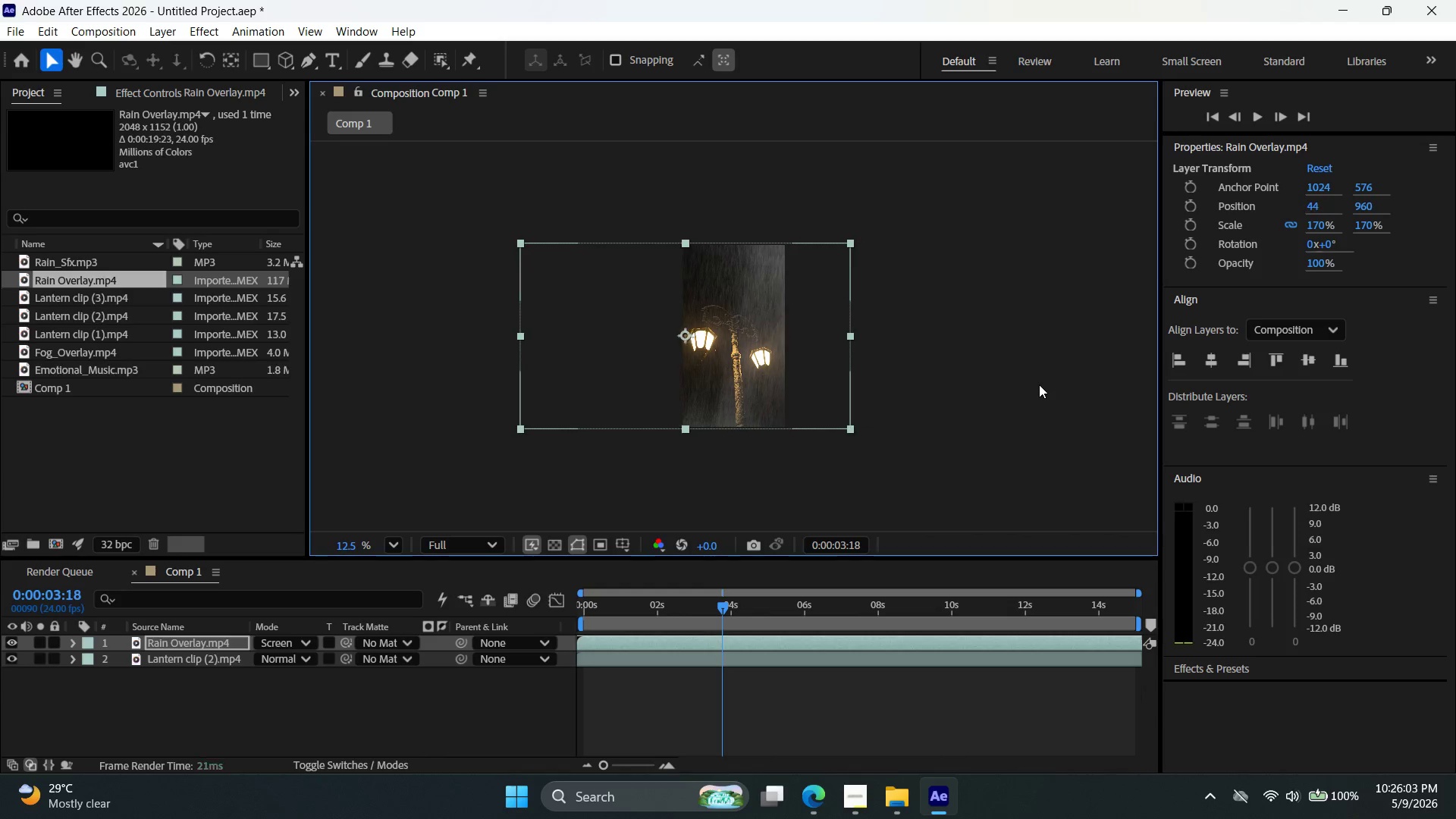 
key(ArrowLeft)
 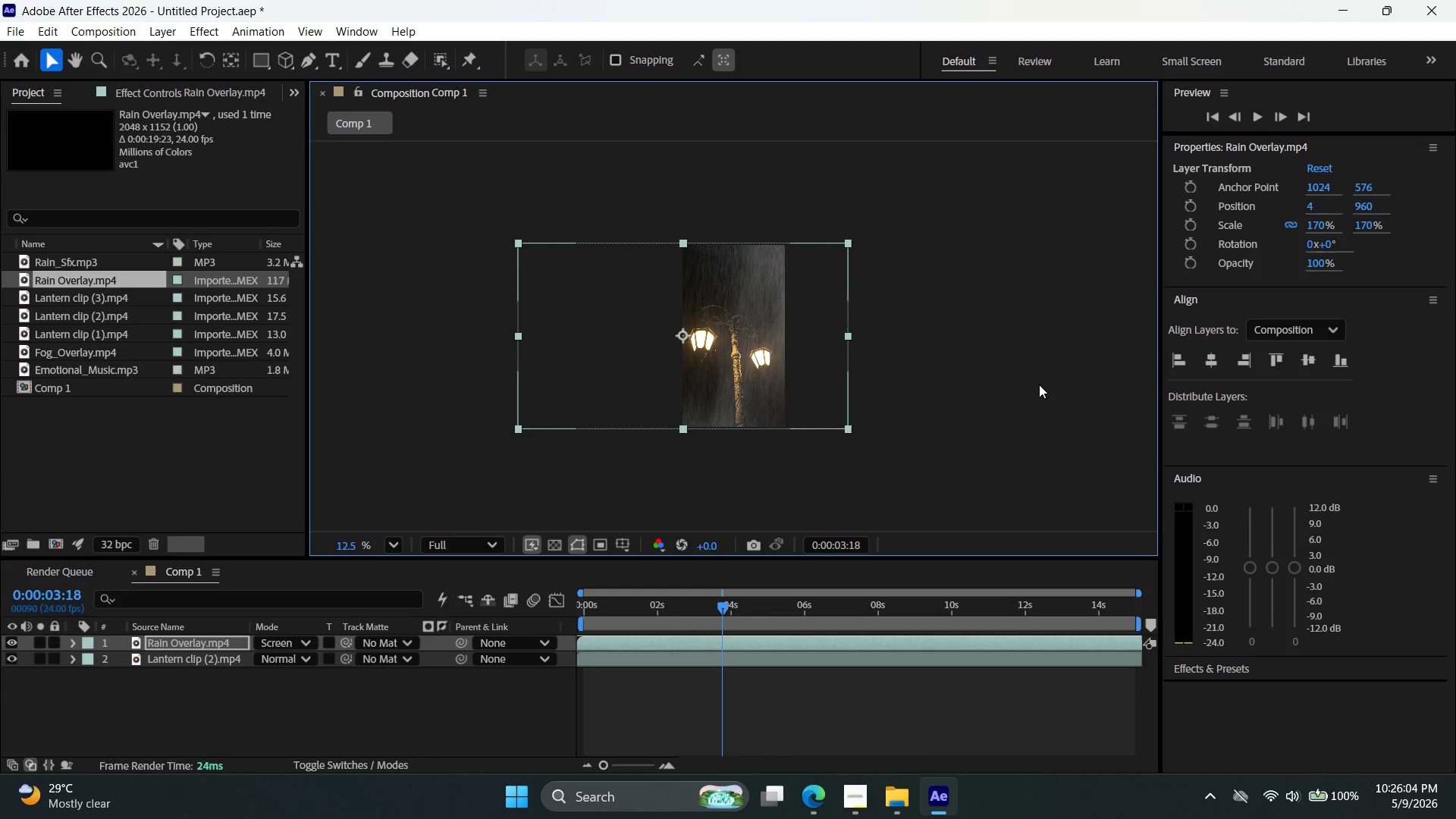 
key(ArrowLeft)
 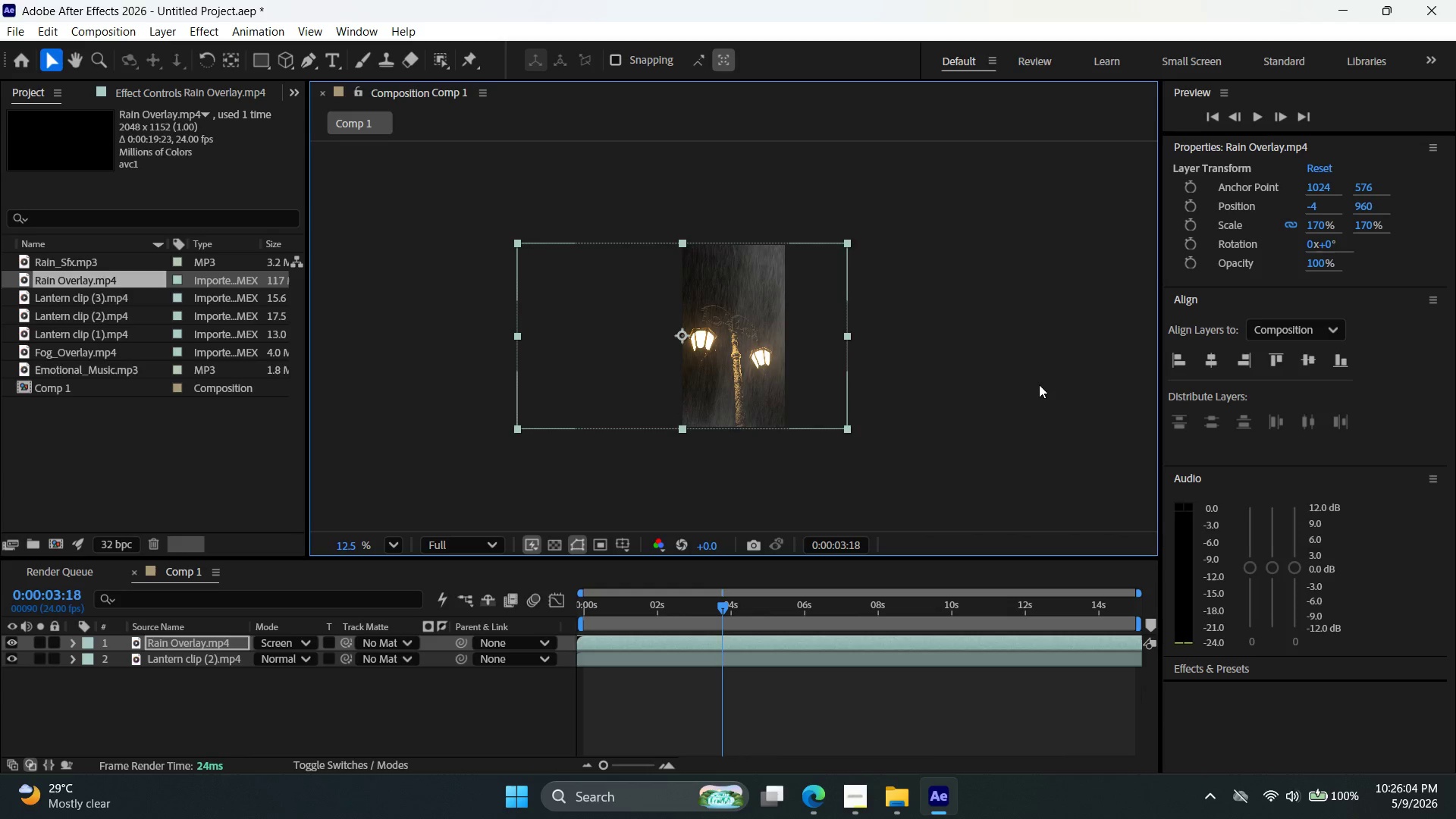 
key(ArrowLeft)
 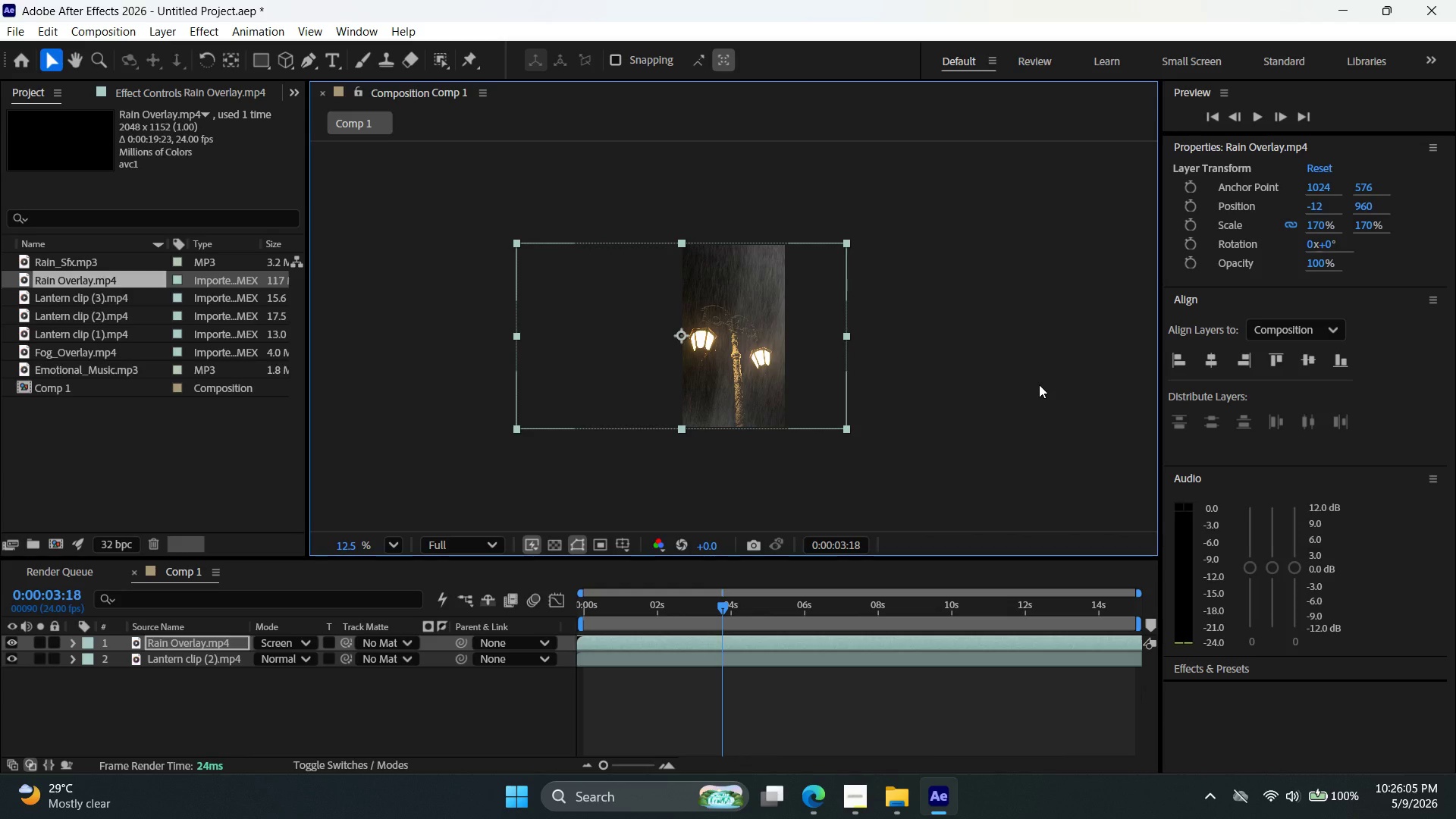 
key(ArrowLeft)
 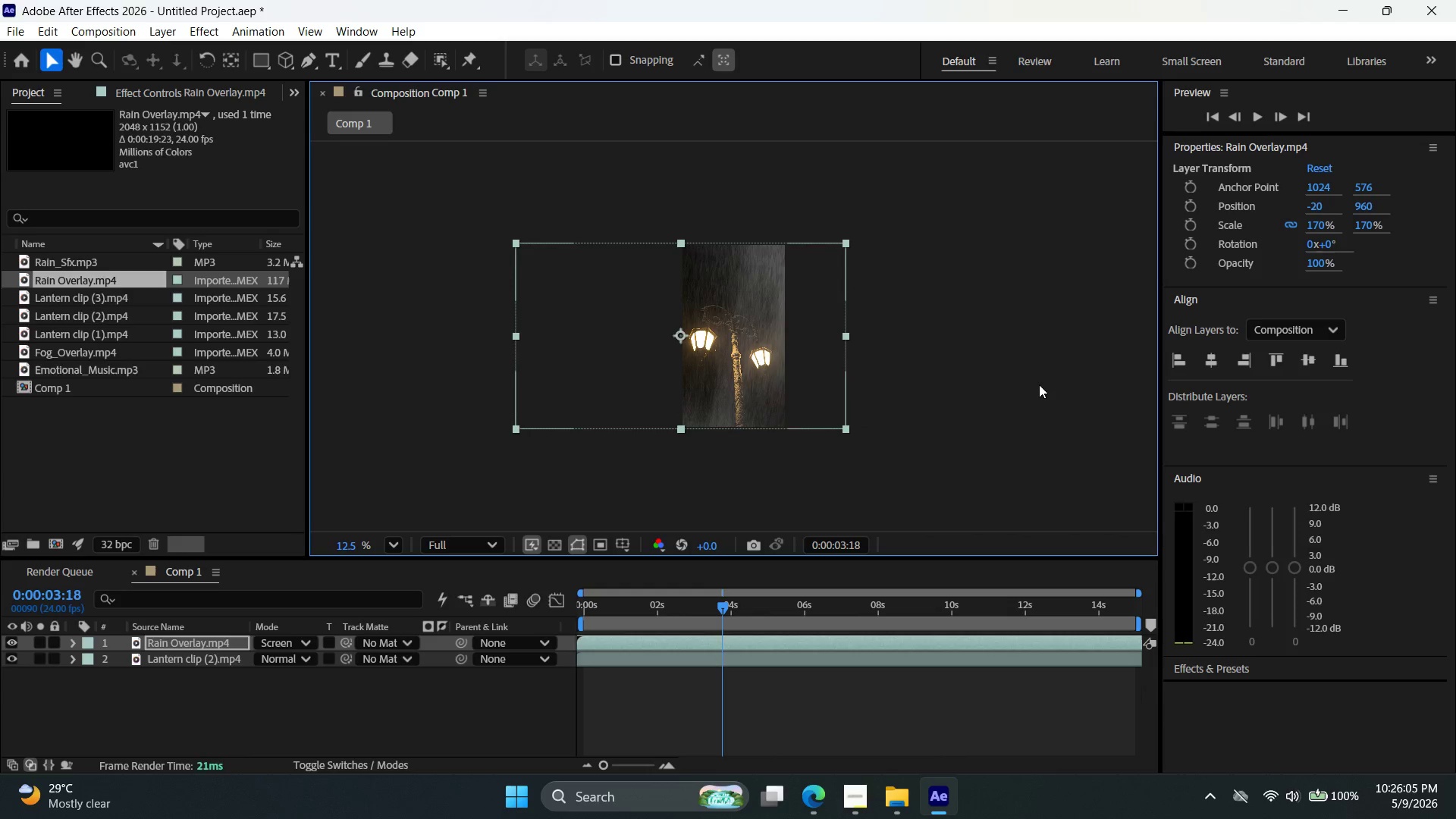 
hold_key(key=ArrowLeft, duration=0.78)
 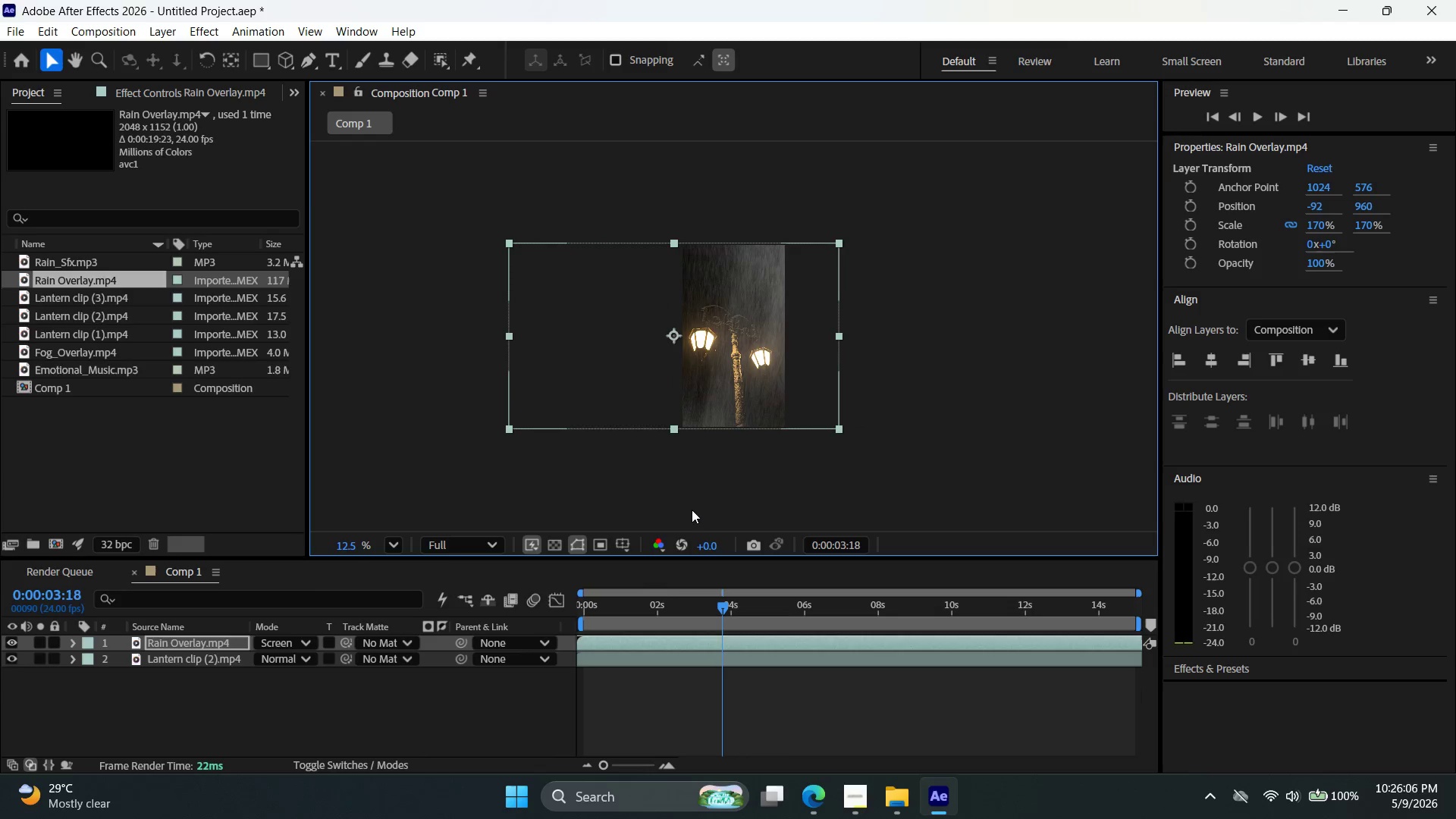 
key(ArrowLeft)
 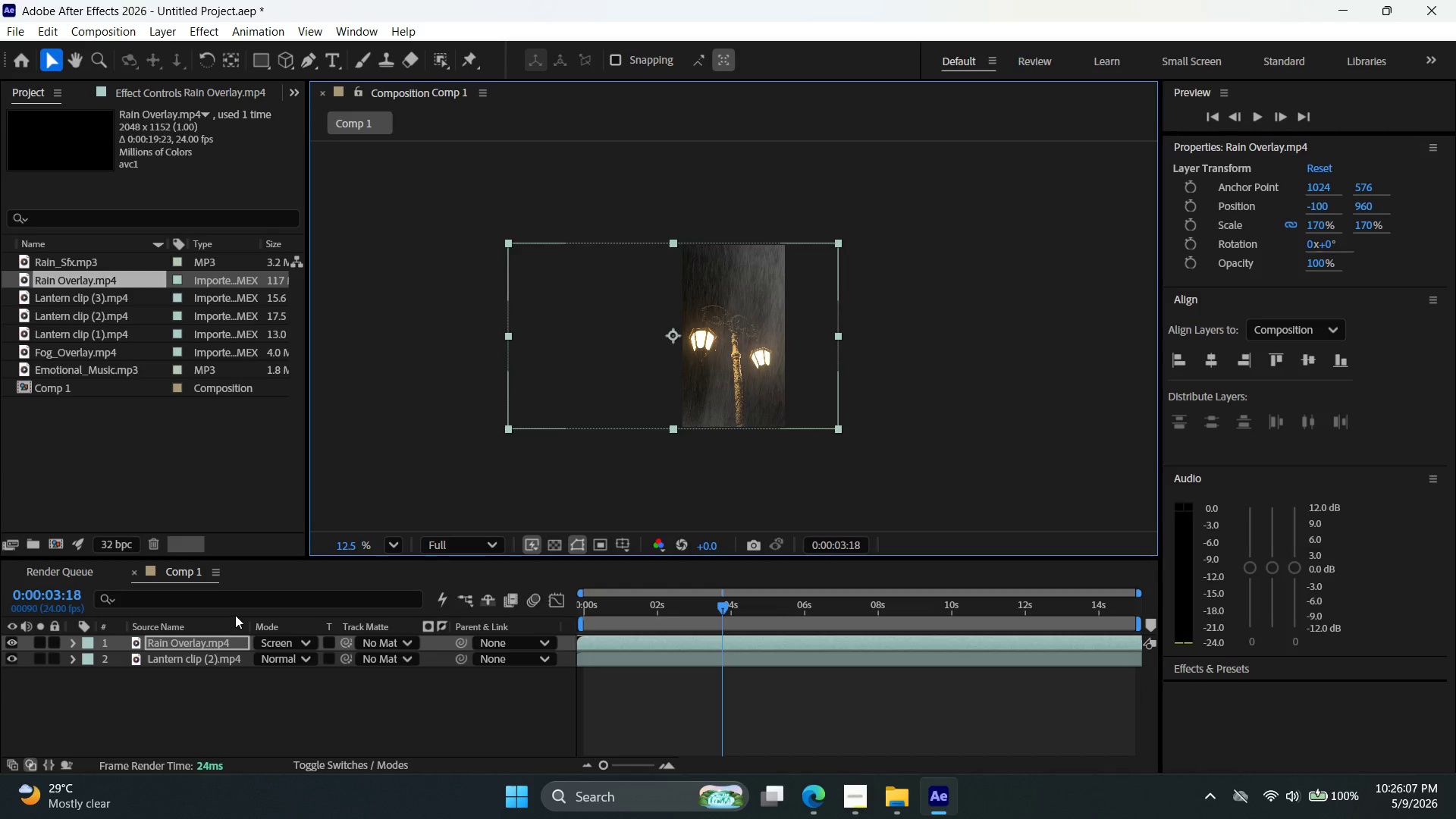 
key(T)
 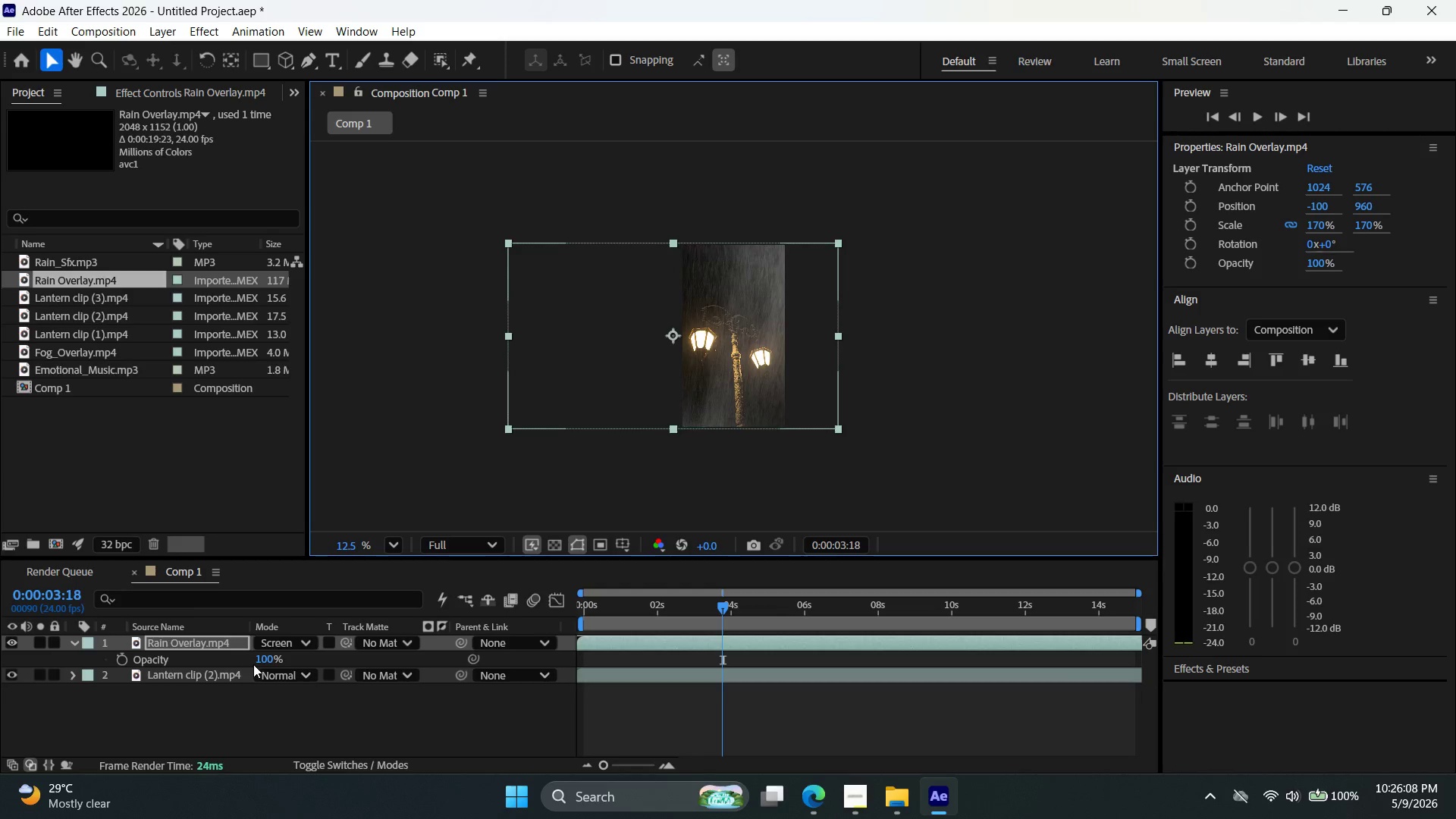 
left_click_drag(start_coordinate=[261, 659], to_coordinate=[242, 663])
 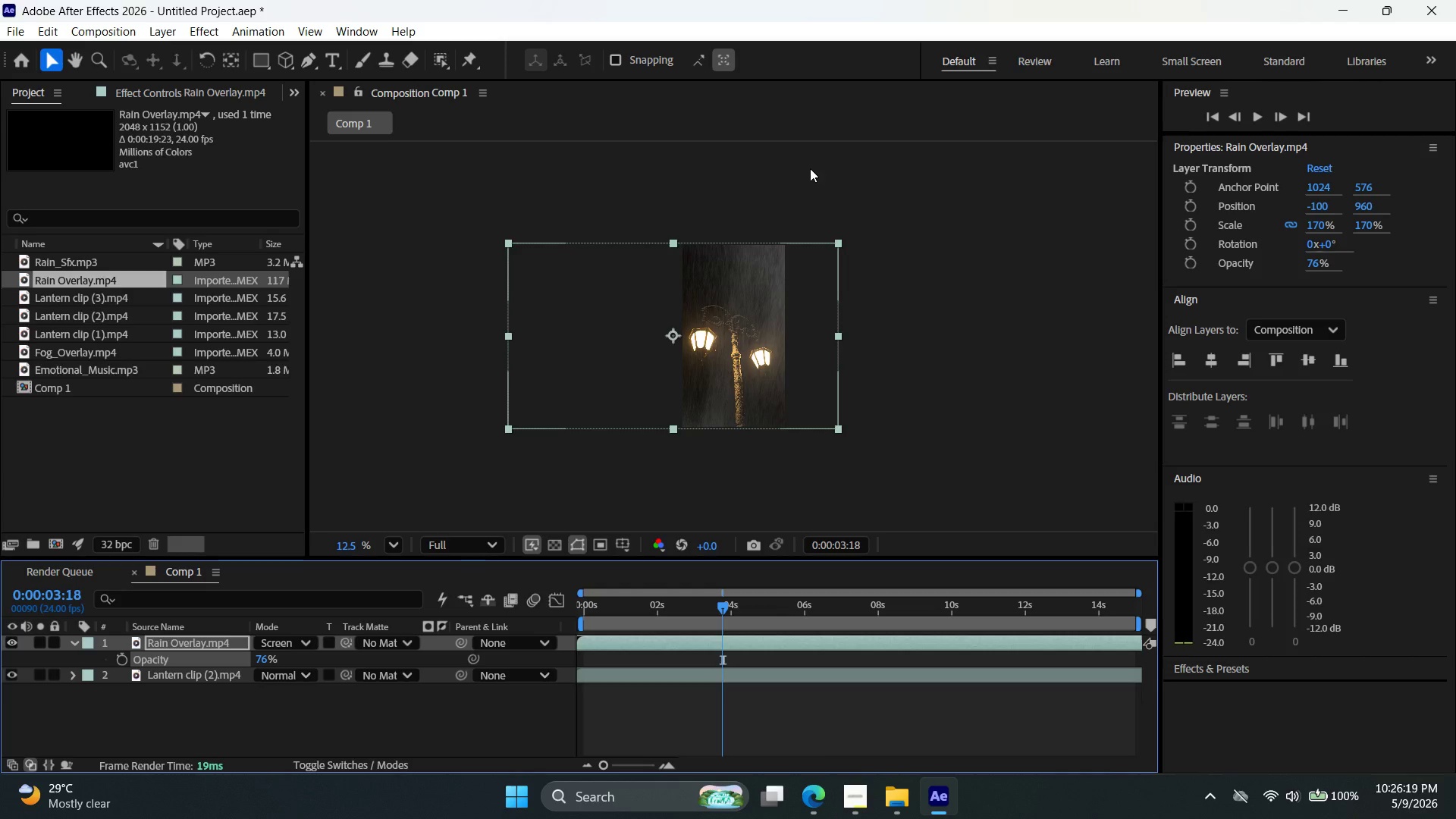 
wait(11.95)
 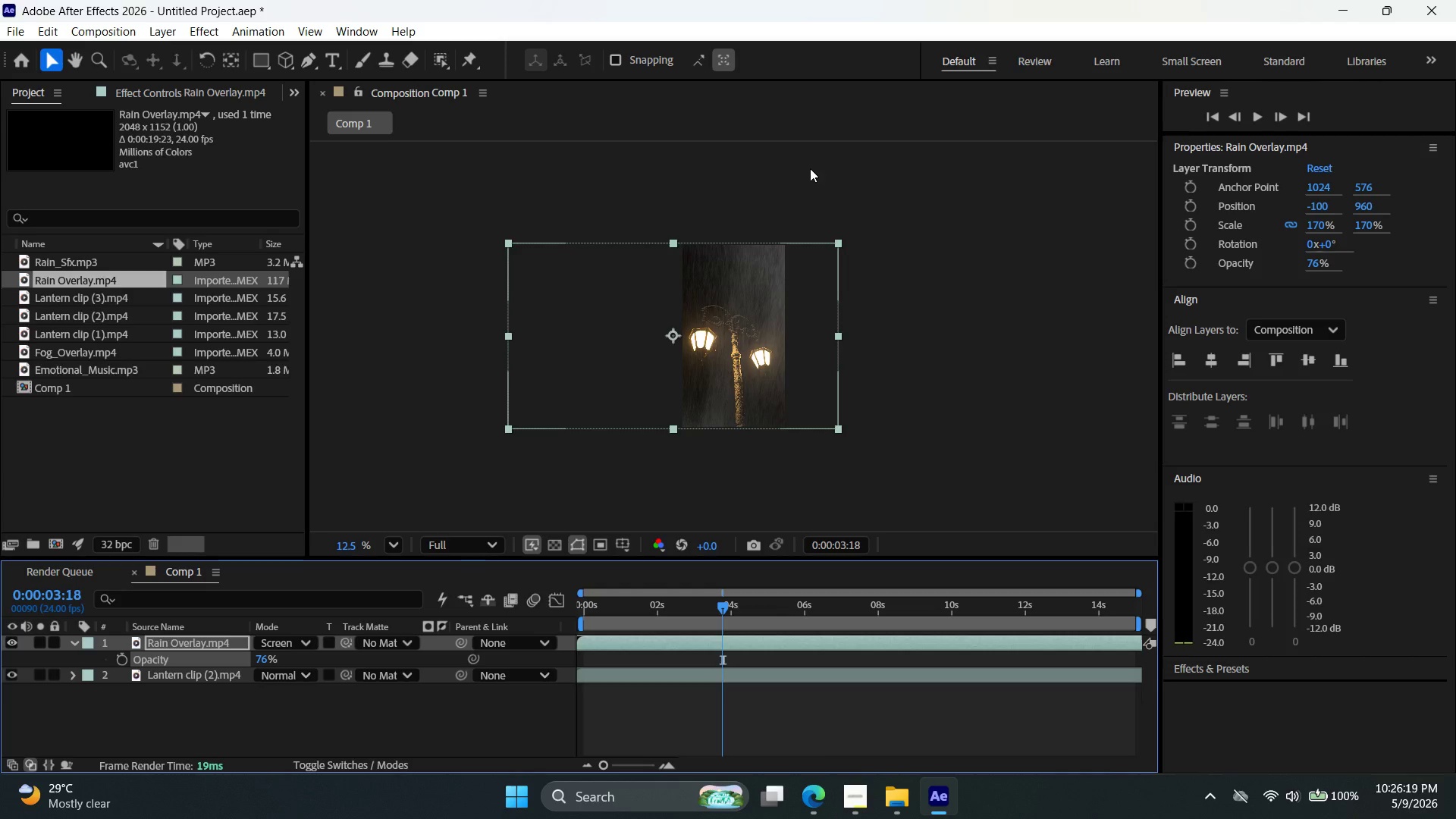 
left_click([1255, 115])
 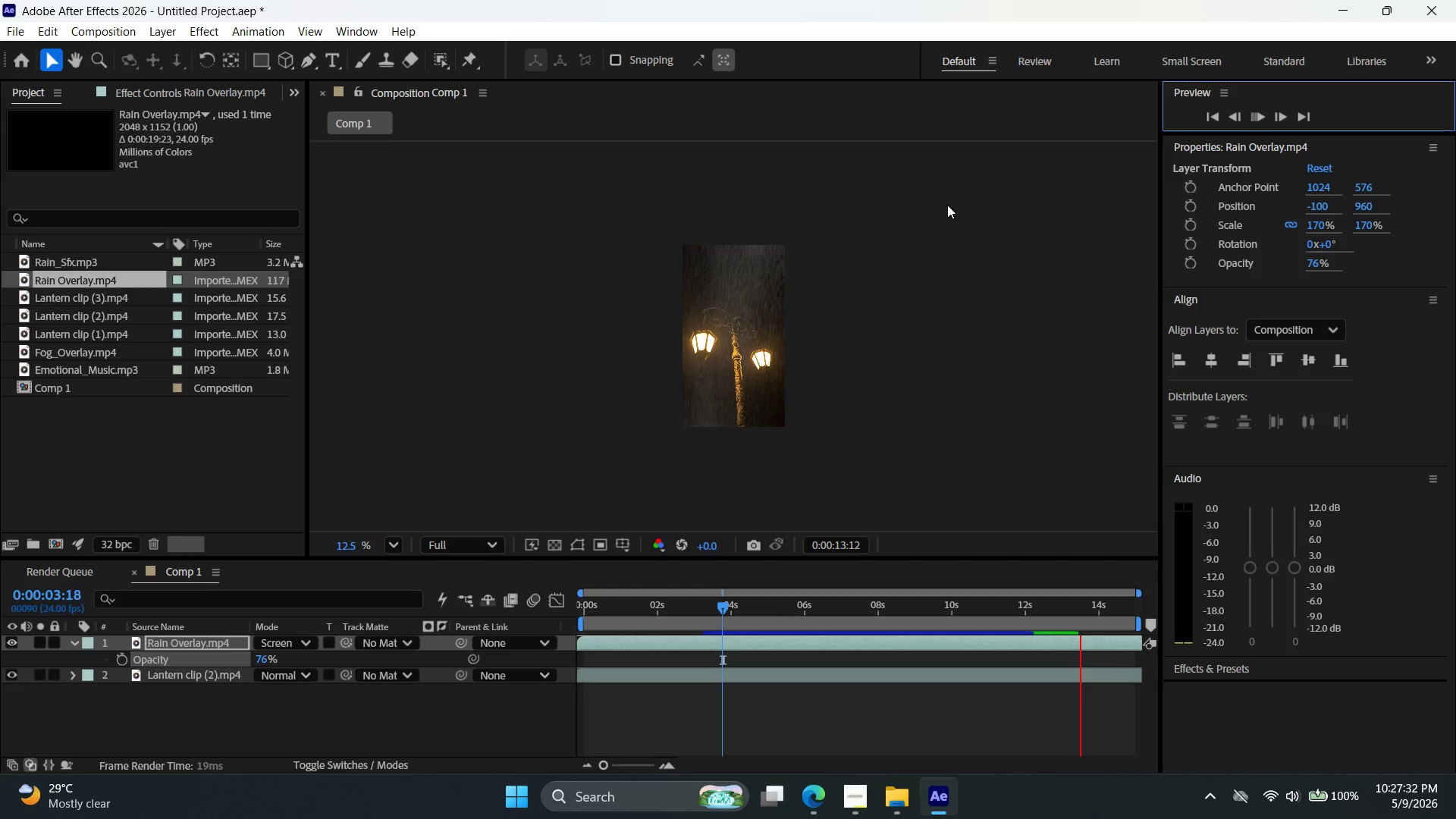 
wait(73.57)
 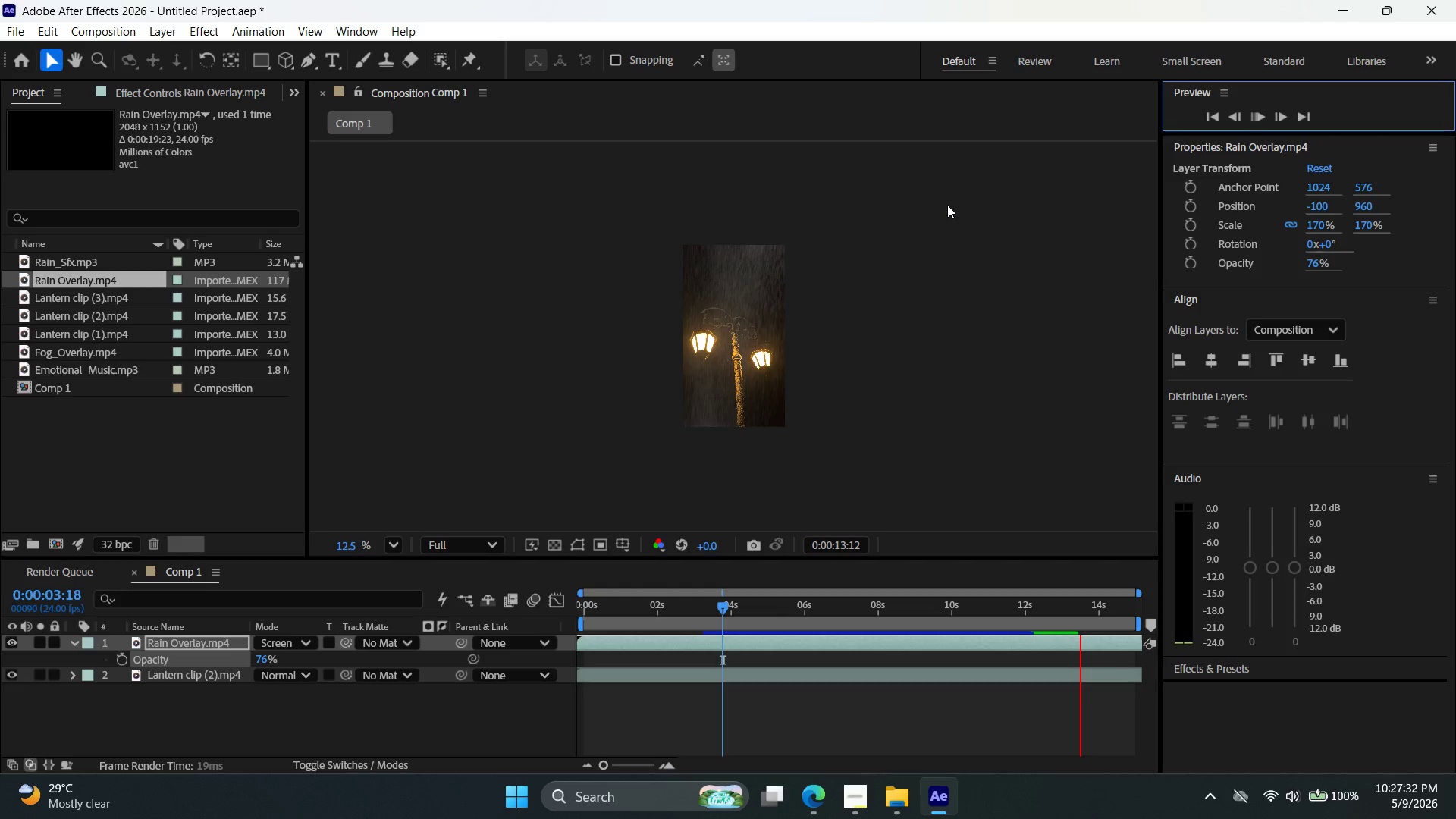 
mouse_move([824, 538])
 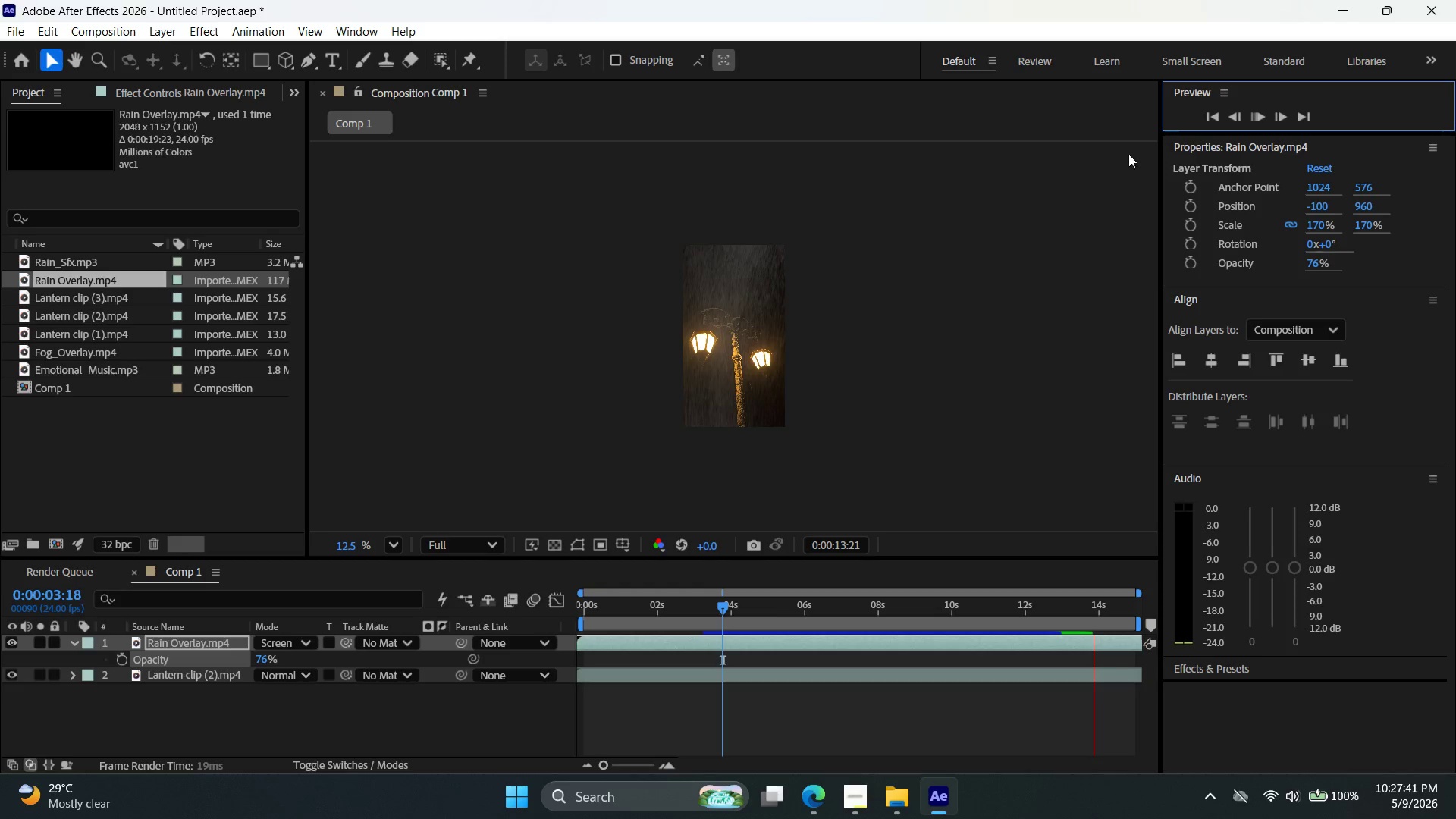 
left_click([1263, 120])
 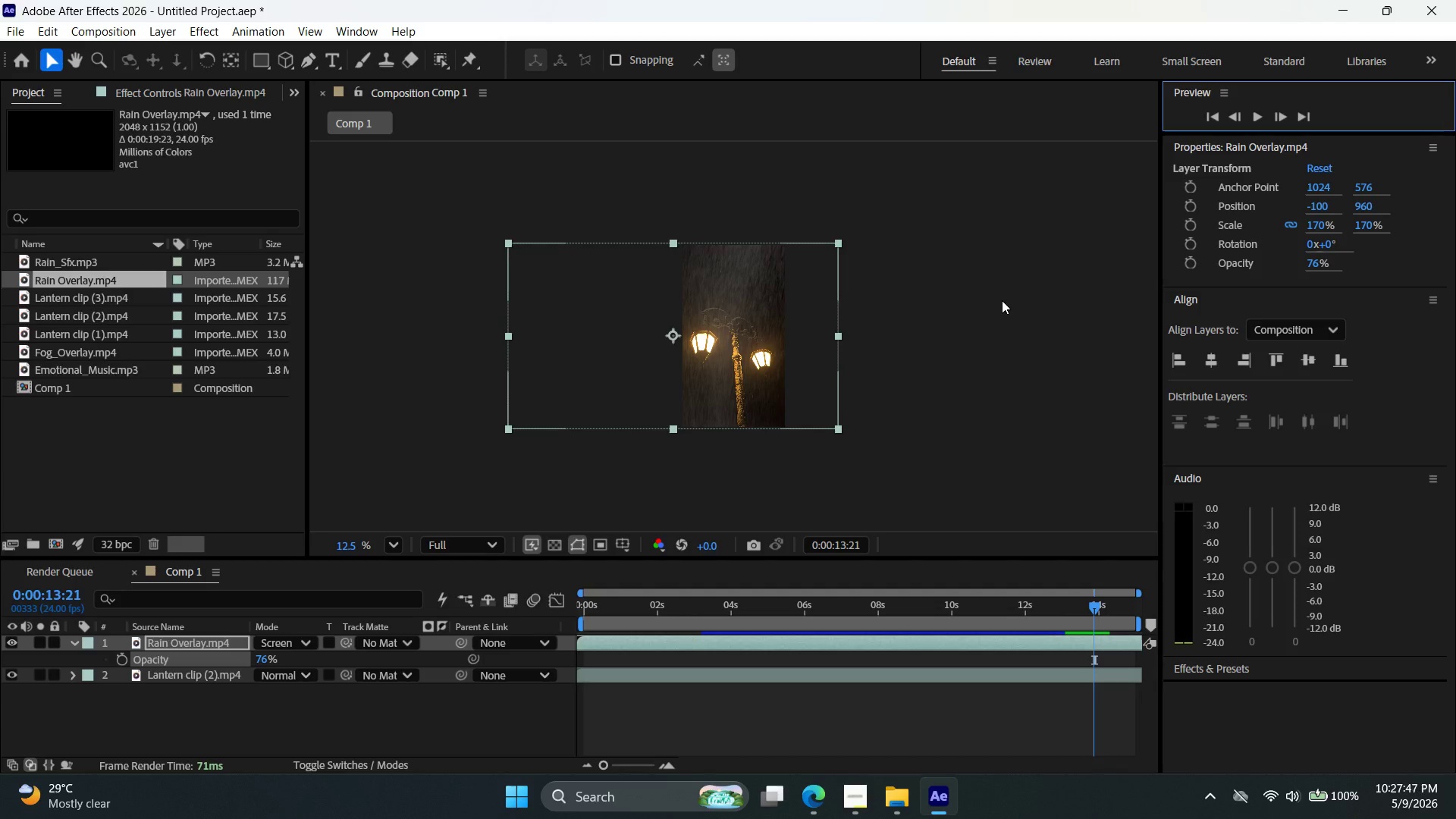 
wait(6.52)
 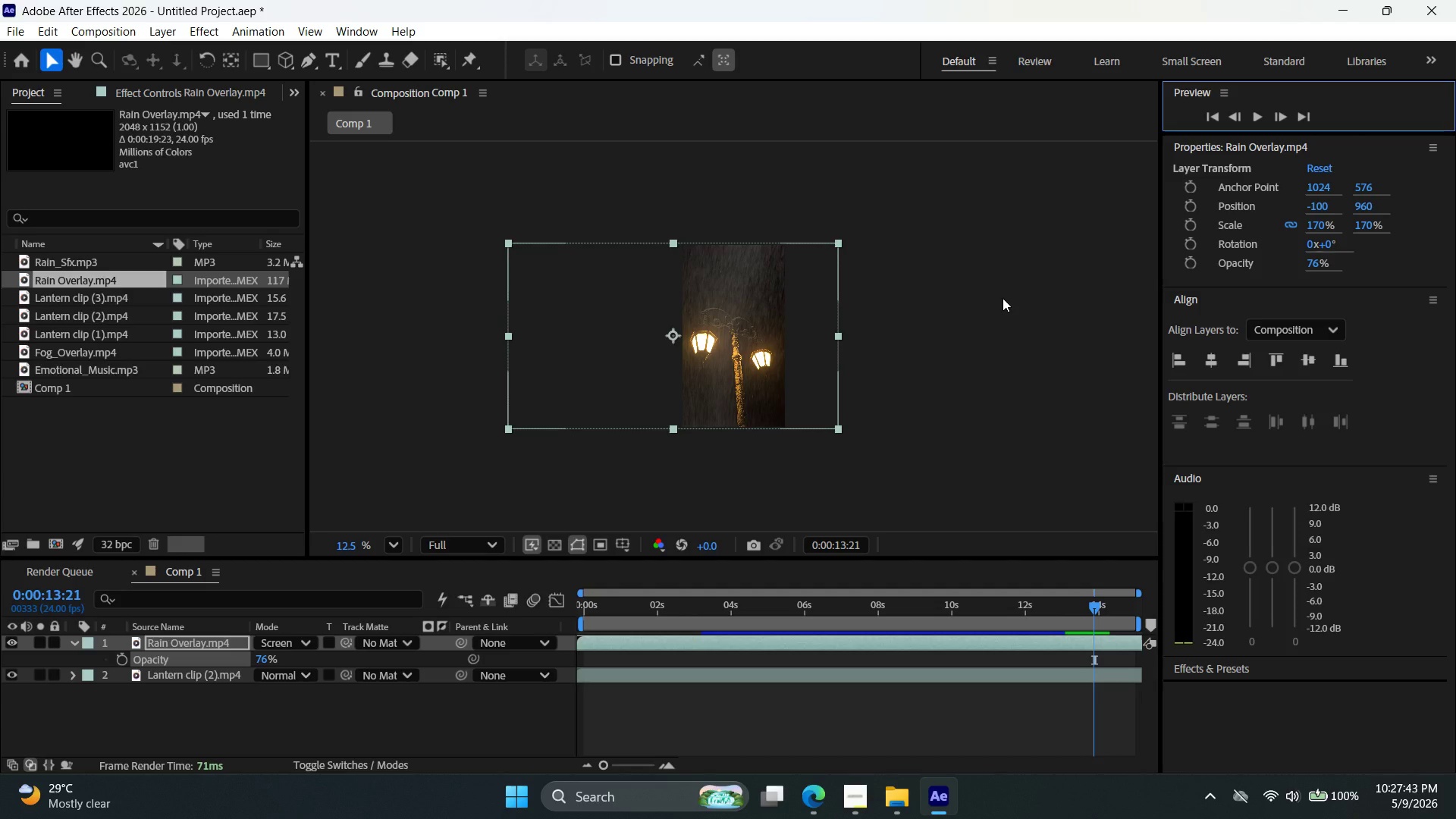 
left_click([751, 643])
 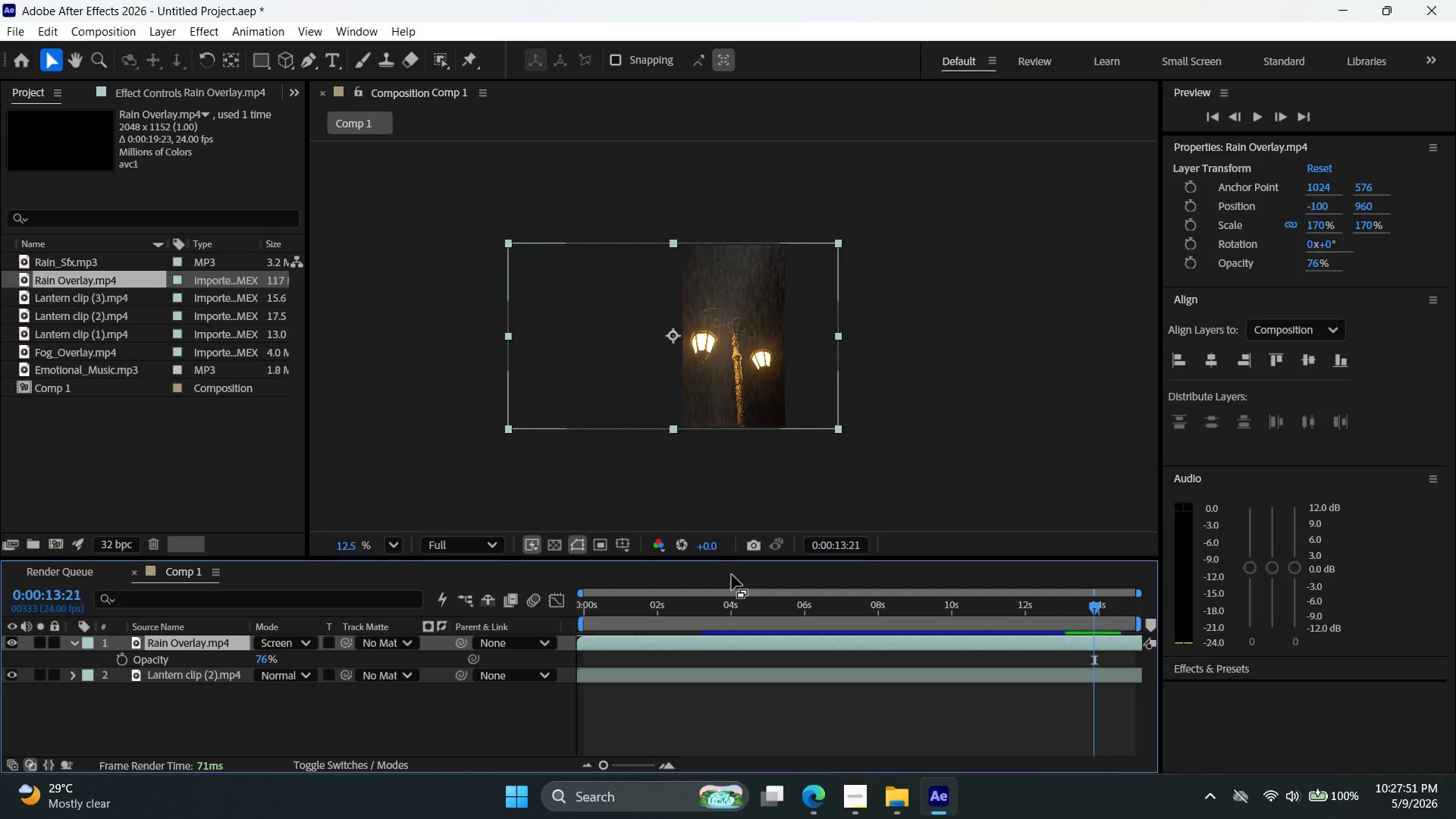 
key(Control+D)
 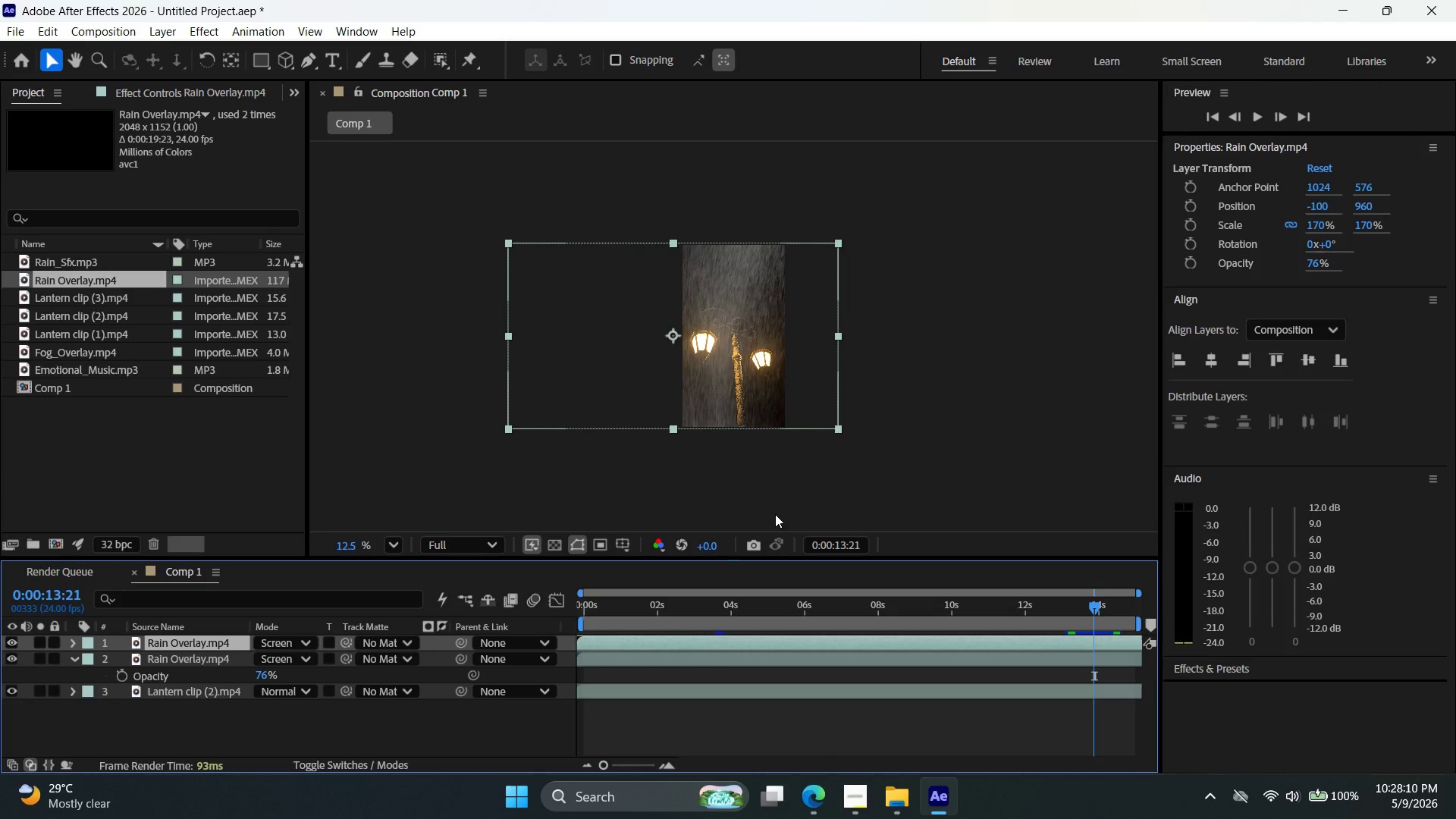 
wait(22.95)
 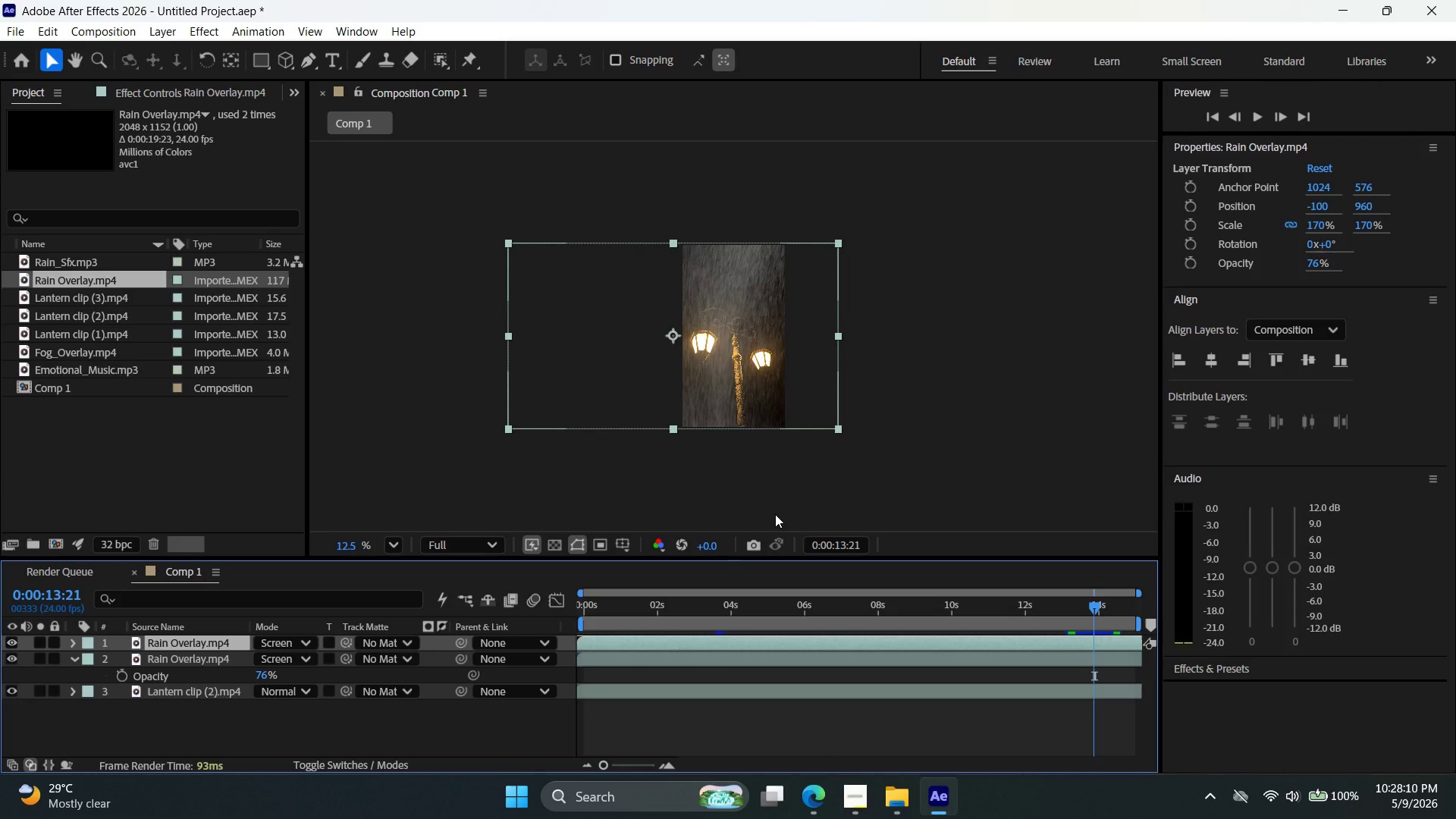 
hold_key(key=T, duration=0.33)
 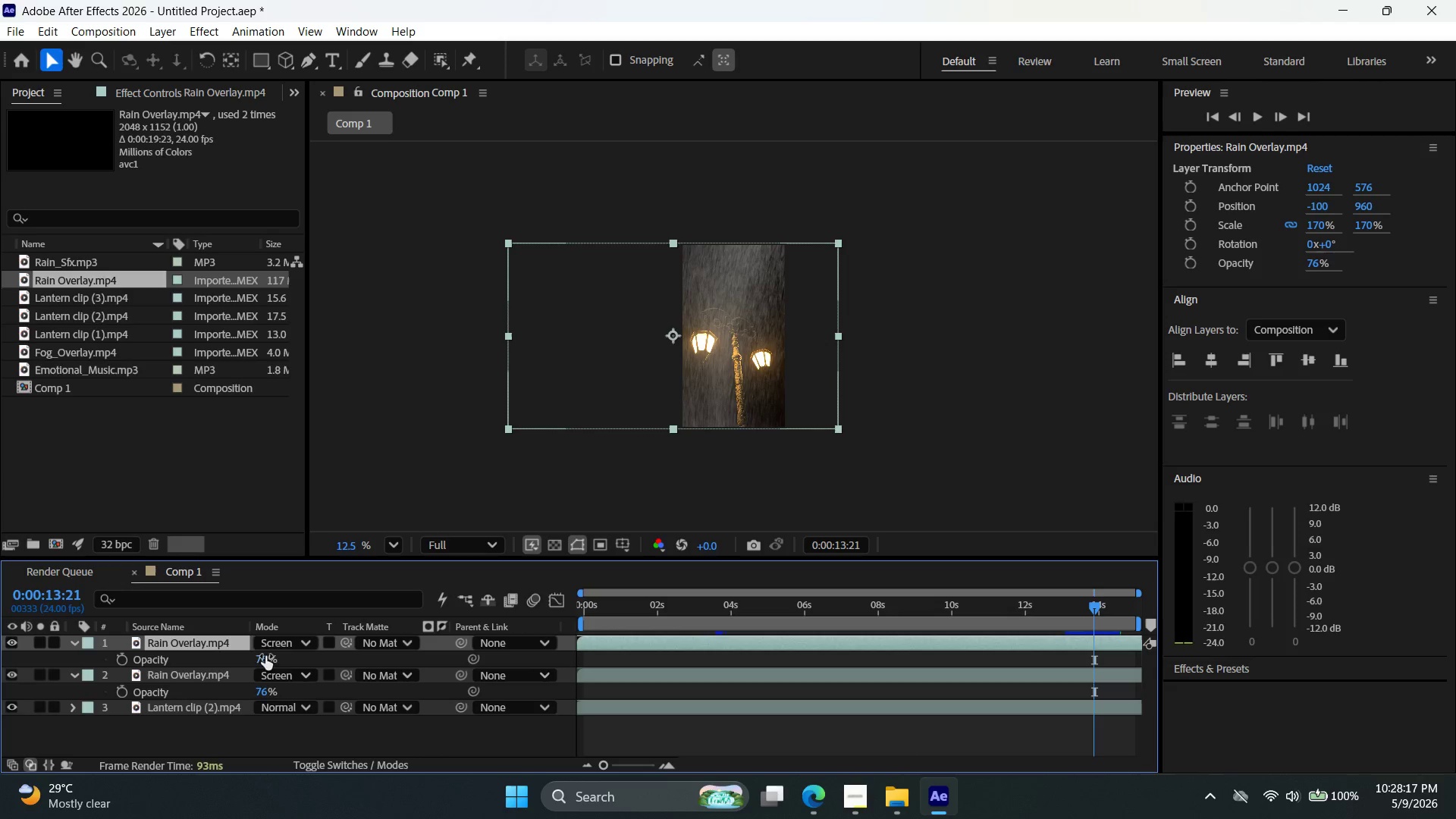 
left_click_drag(start_coordinate=[265, 658], to_coordinate=[236, 661])
 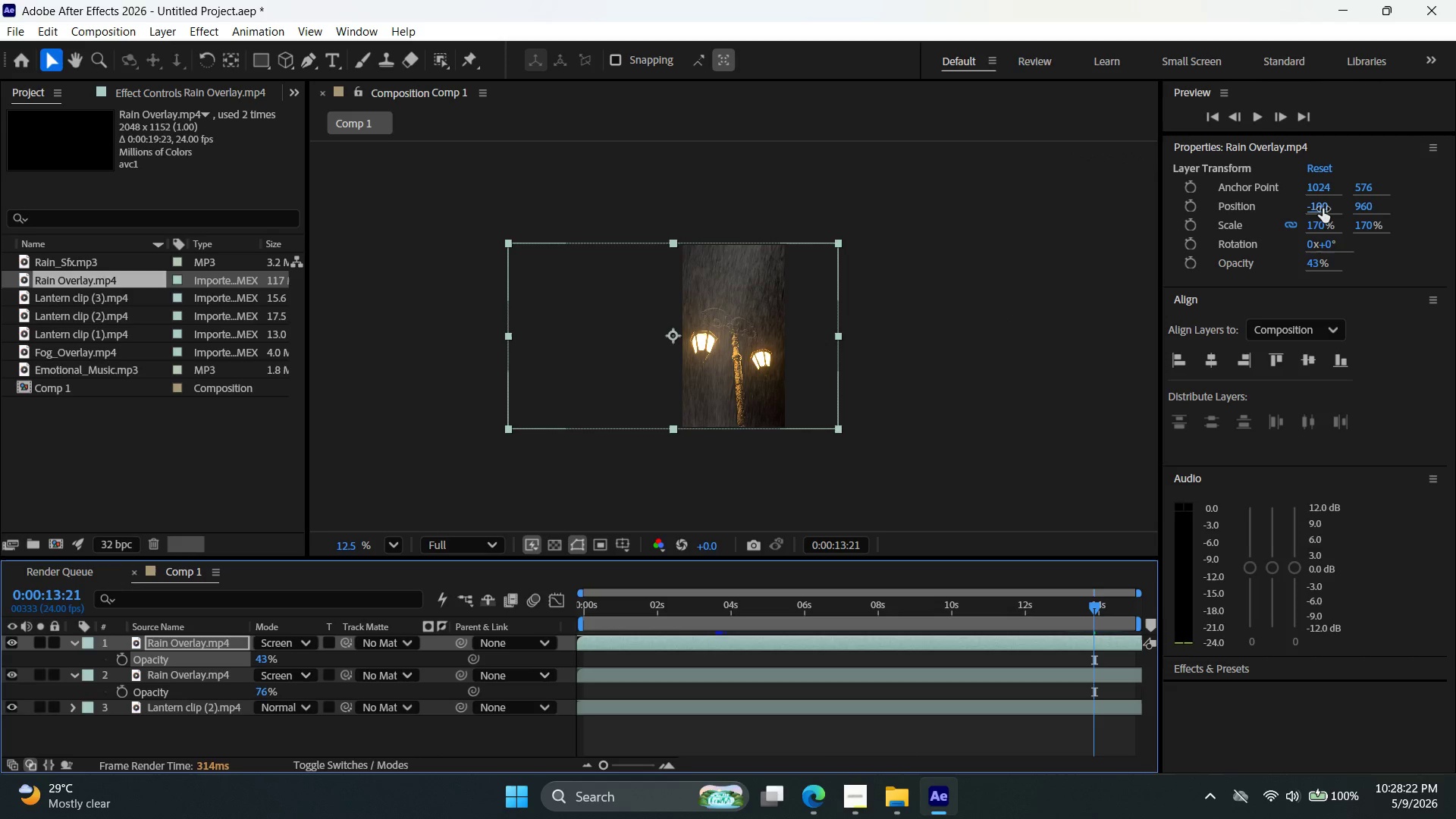 
double_click([1320, 220])
 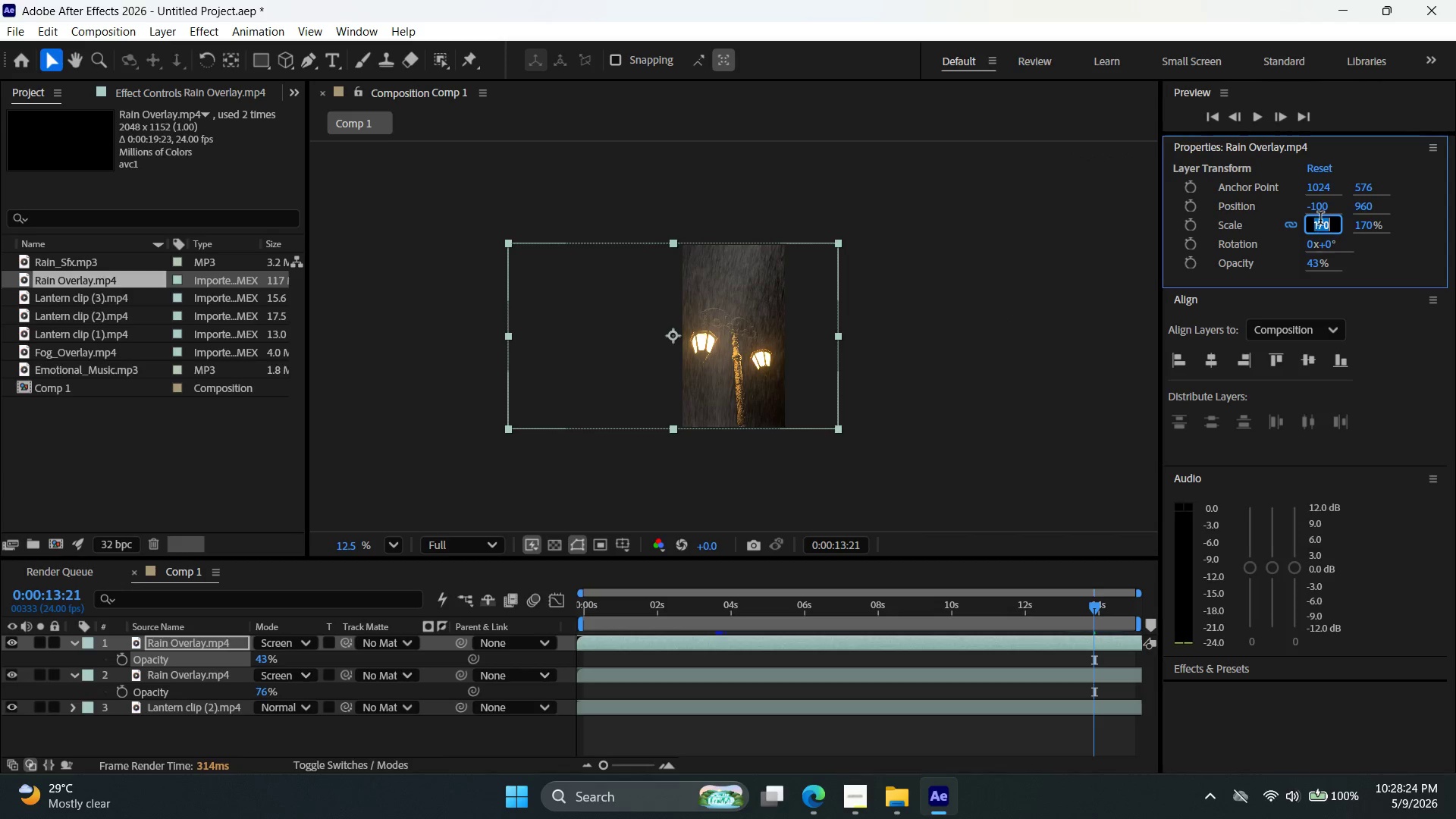 
triple_click([1320, 220])
 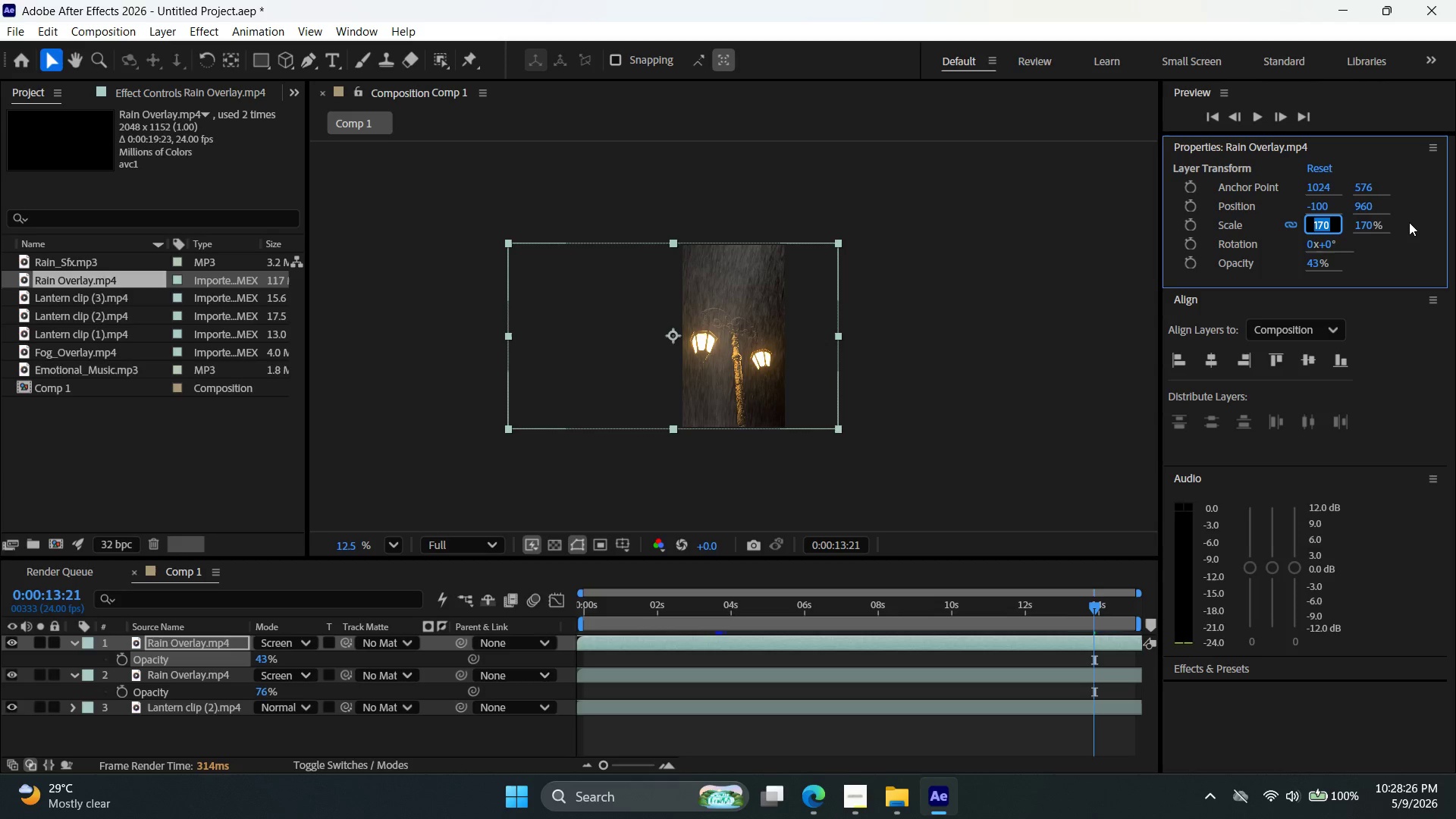 
type(240)
 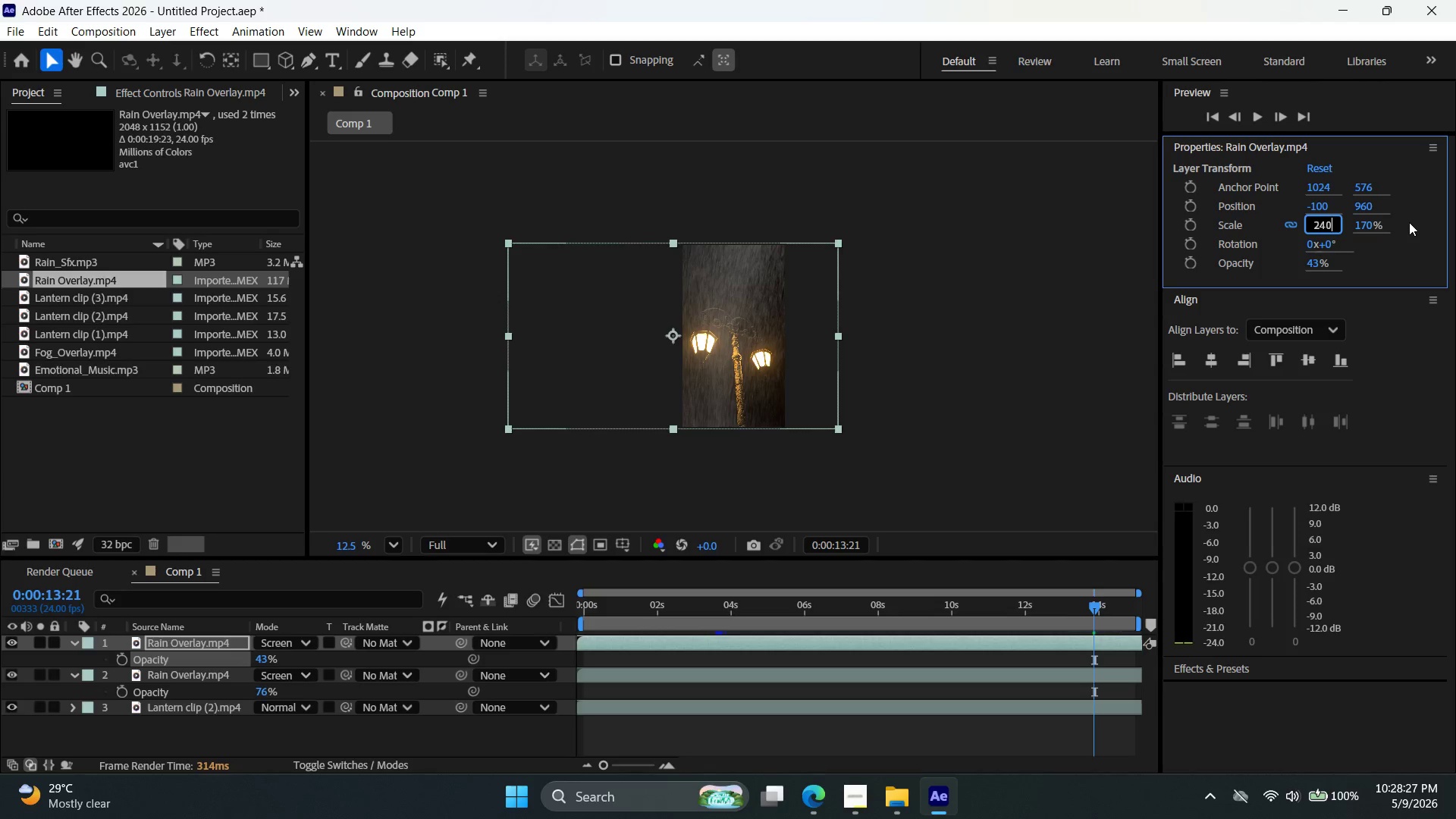 
key(Enter)
 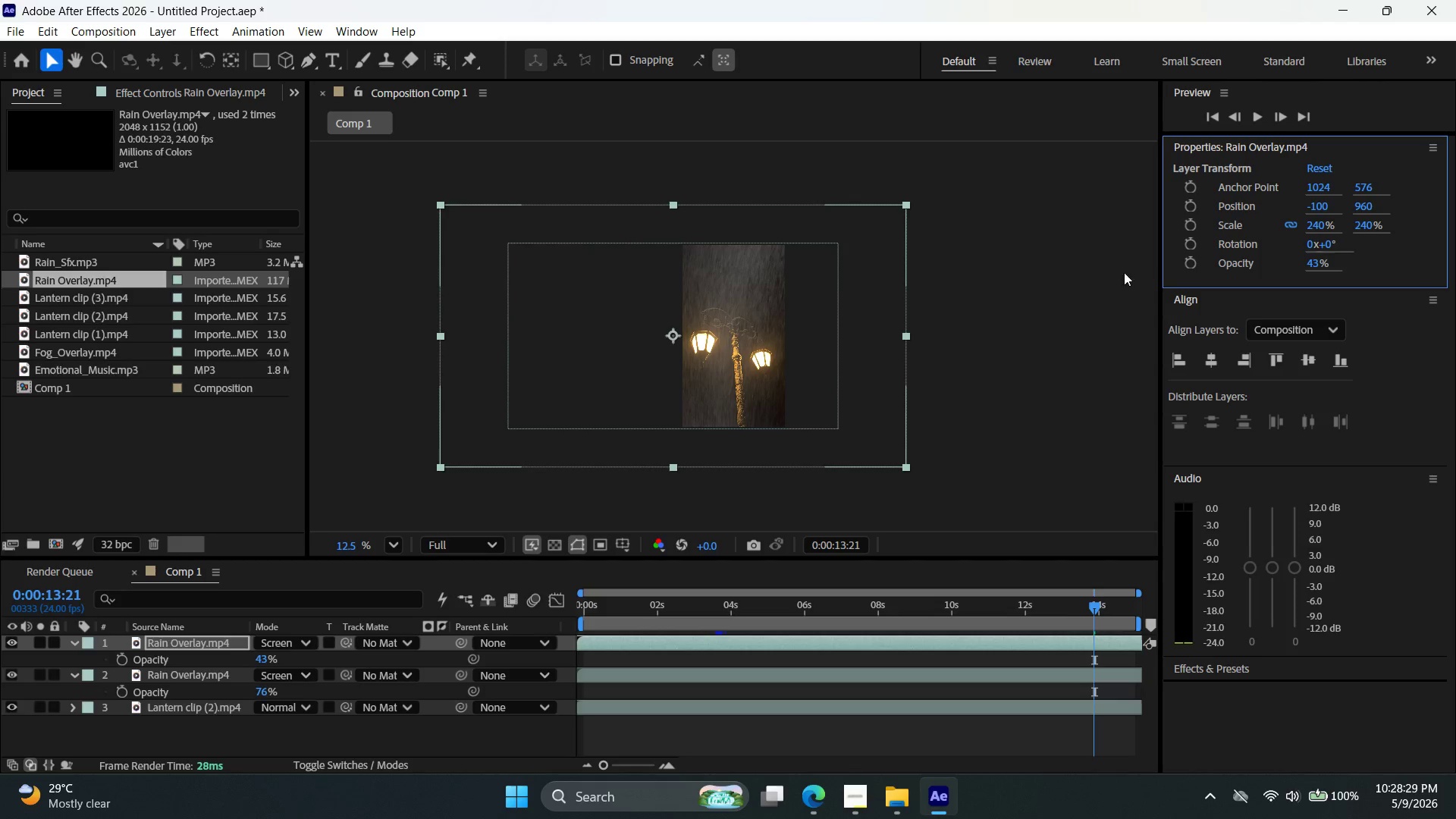 
key(Alt+AltLeft)
 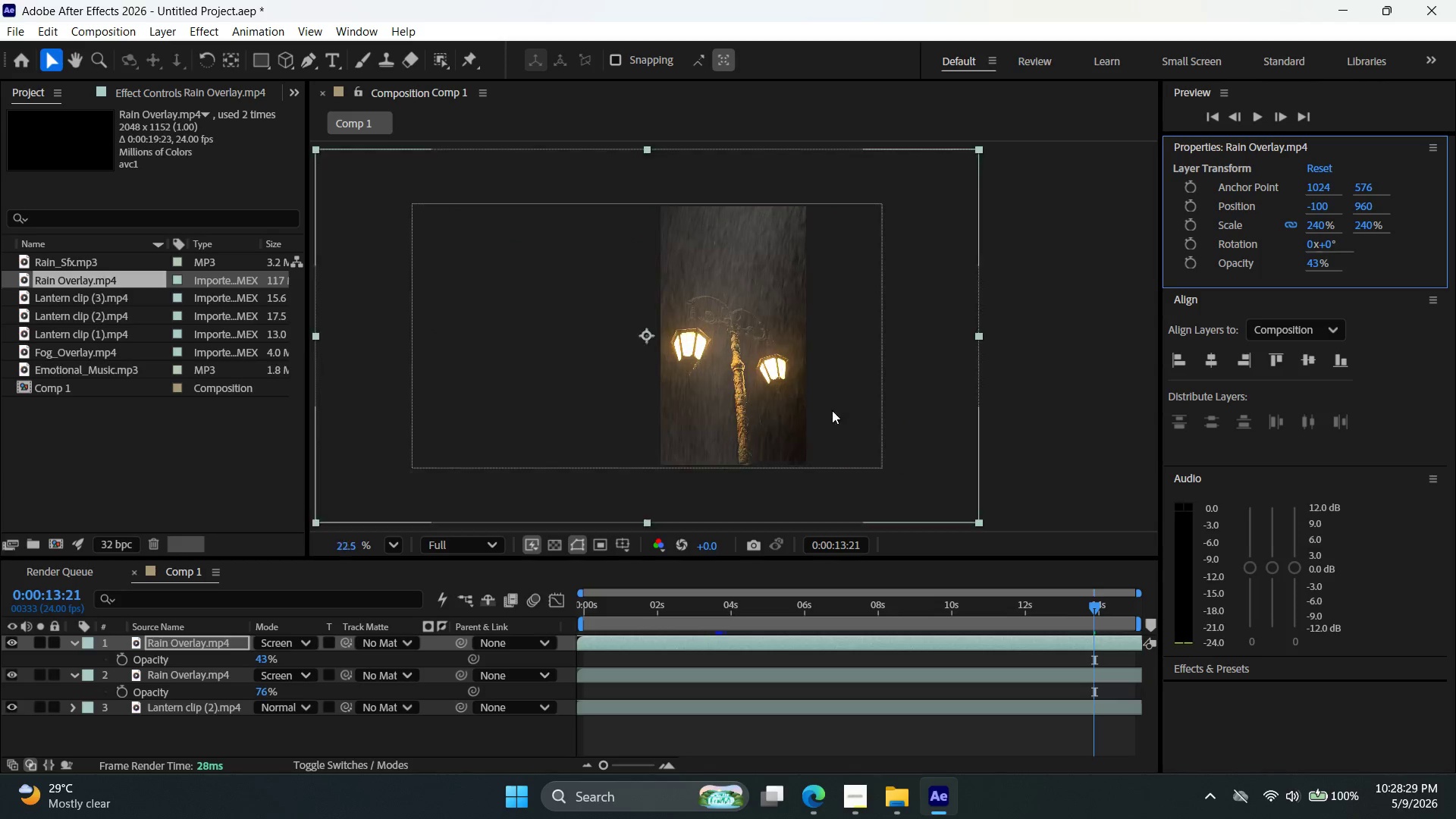 
scroll: coordinate [832, 410], scroll_direction: up, amount: 6.0
 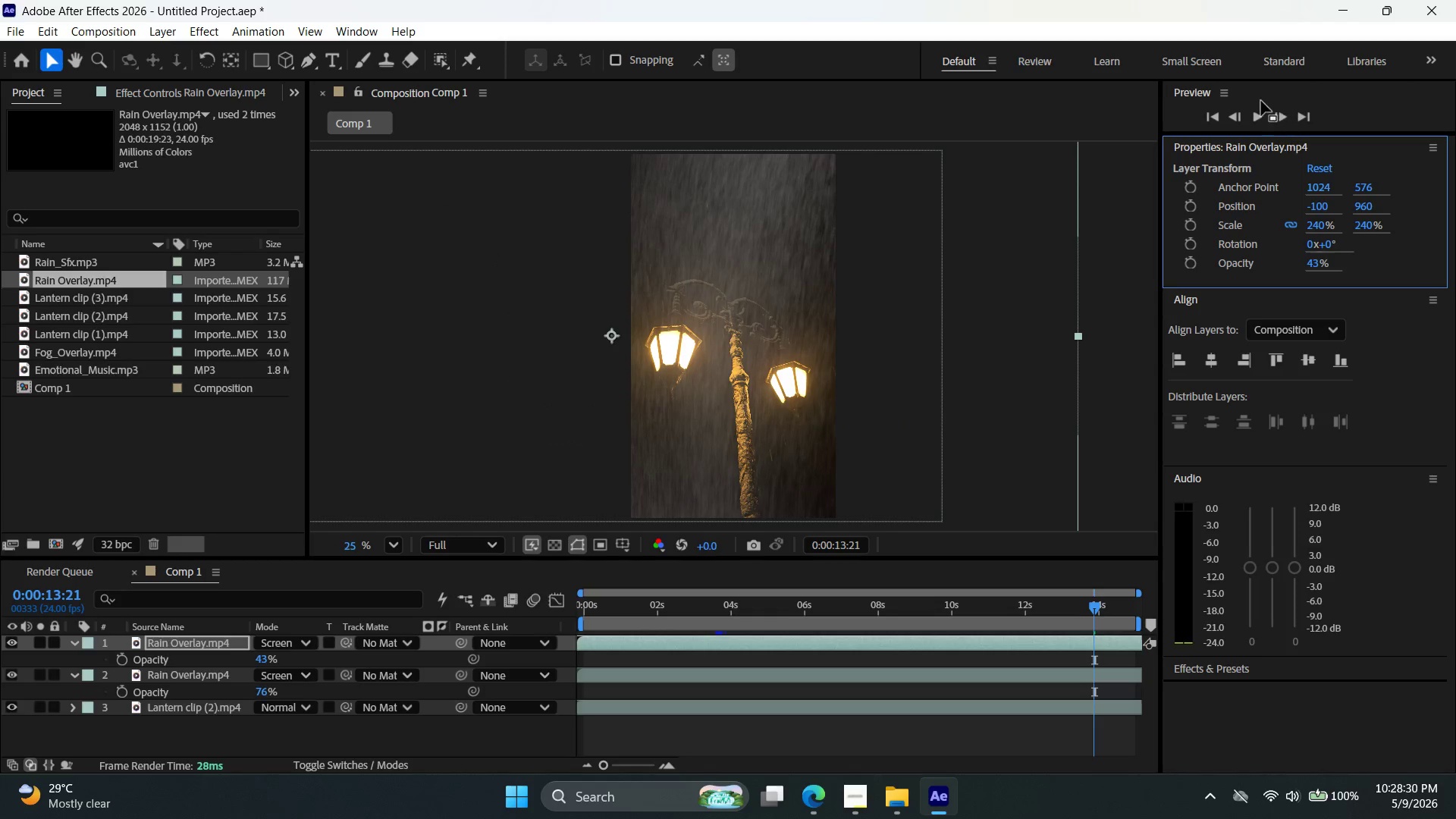 
left_click([1255, 113])
 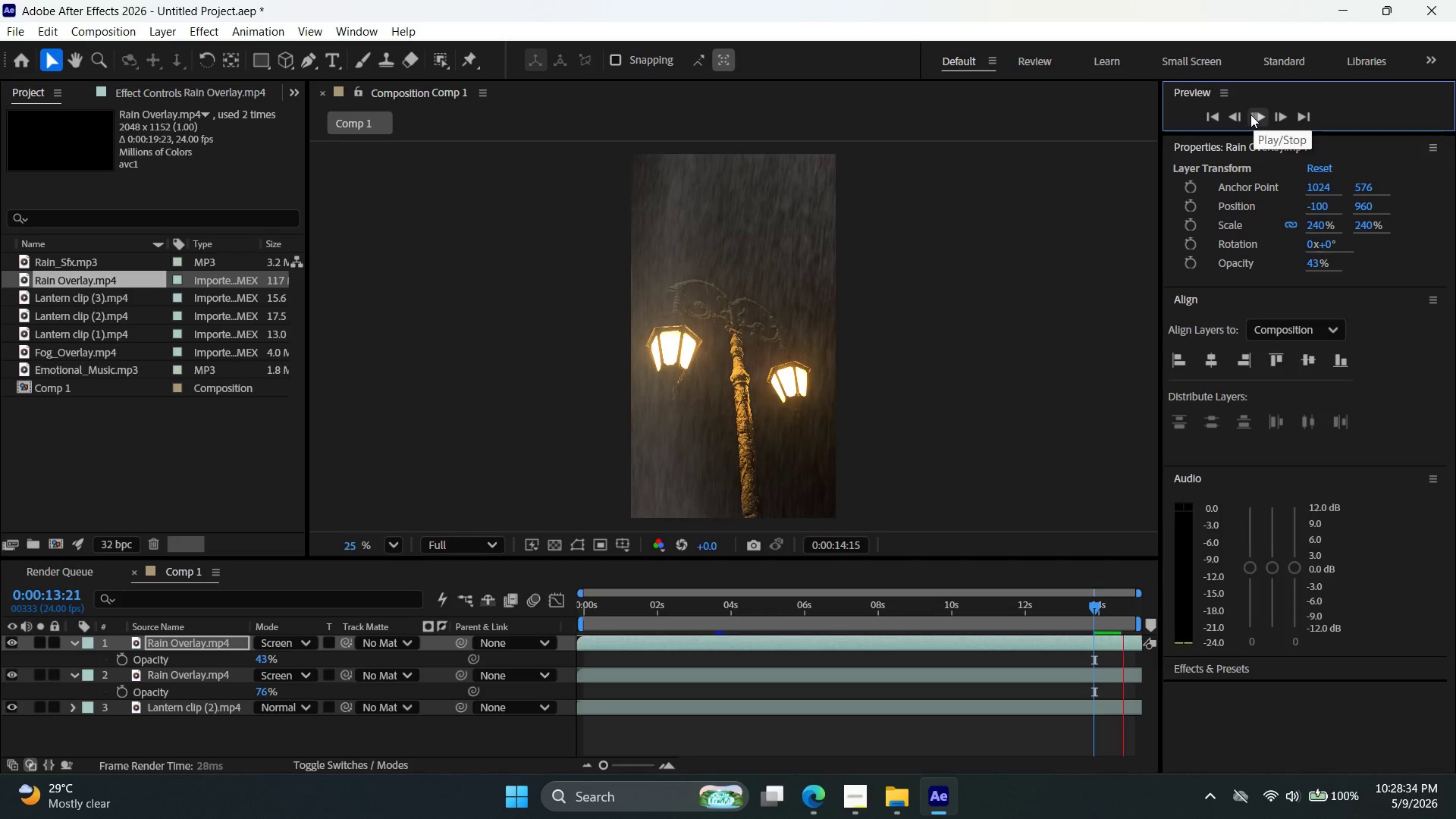 
left_click([1252, 119])
 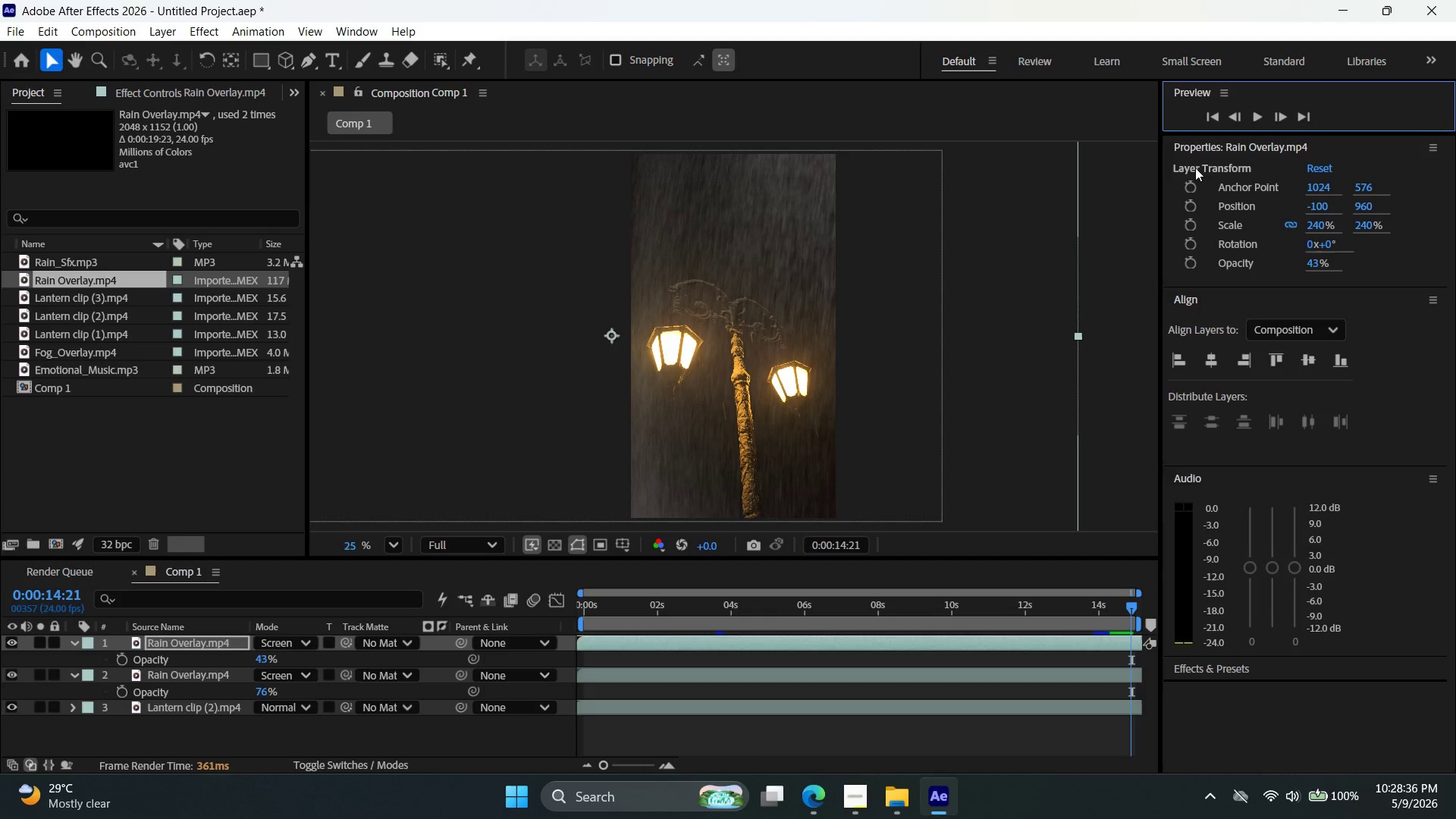 
key(Alt+AltLeft)
 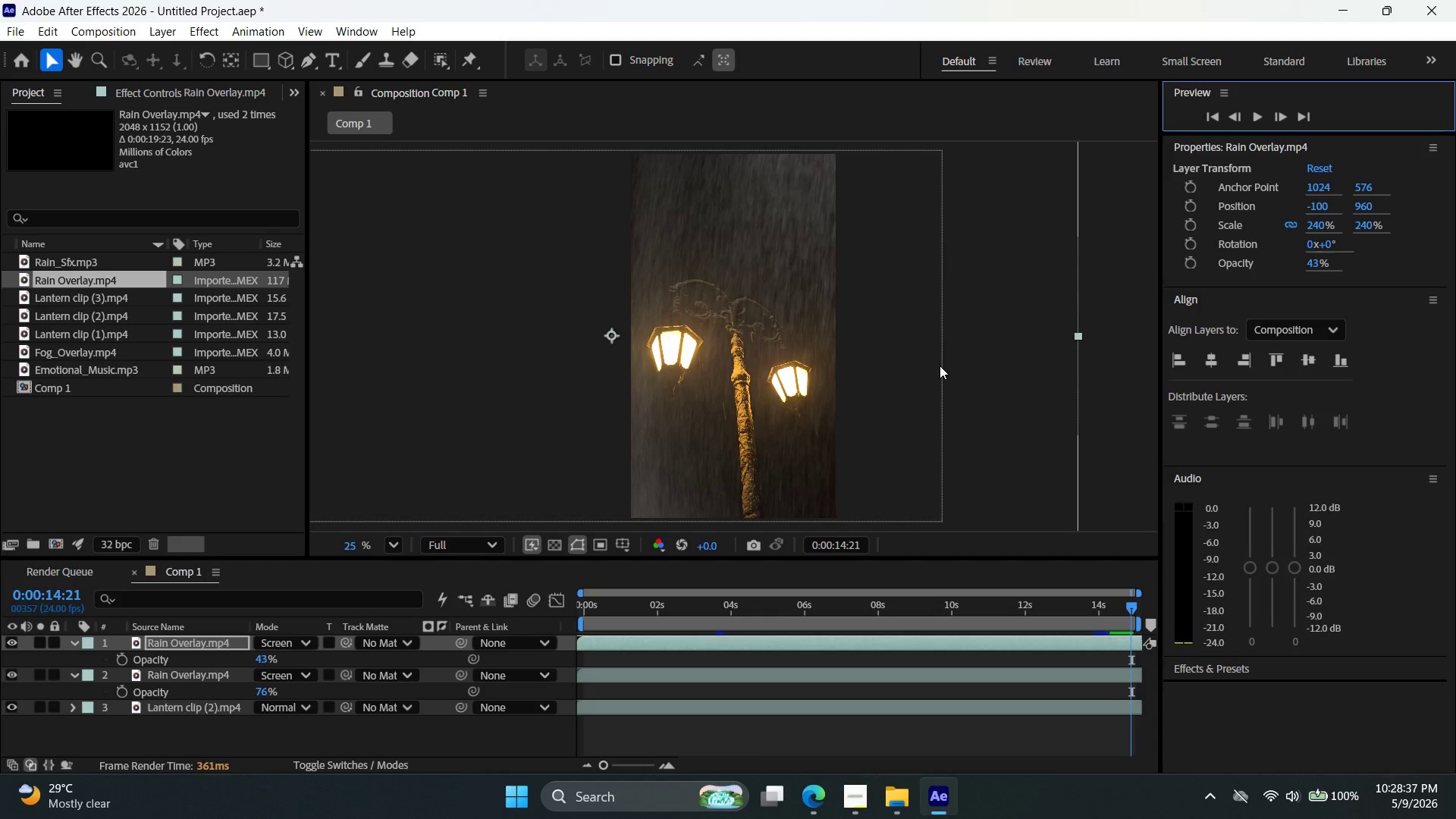 
scroll: coordinate [940, 367], scroll_direction: down, amount: 3.0
 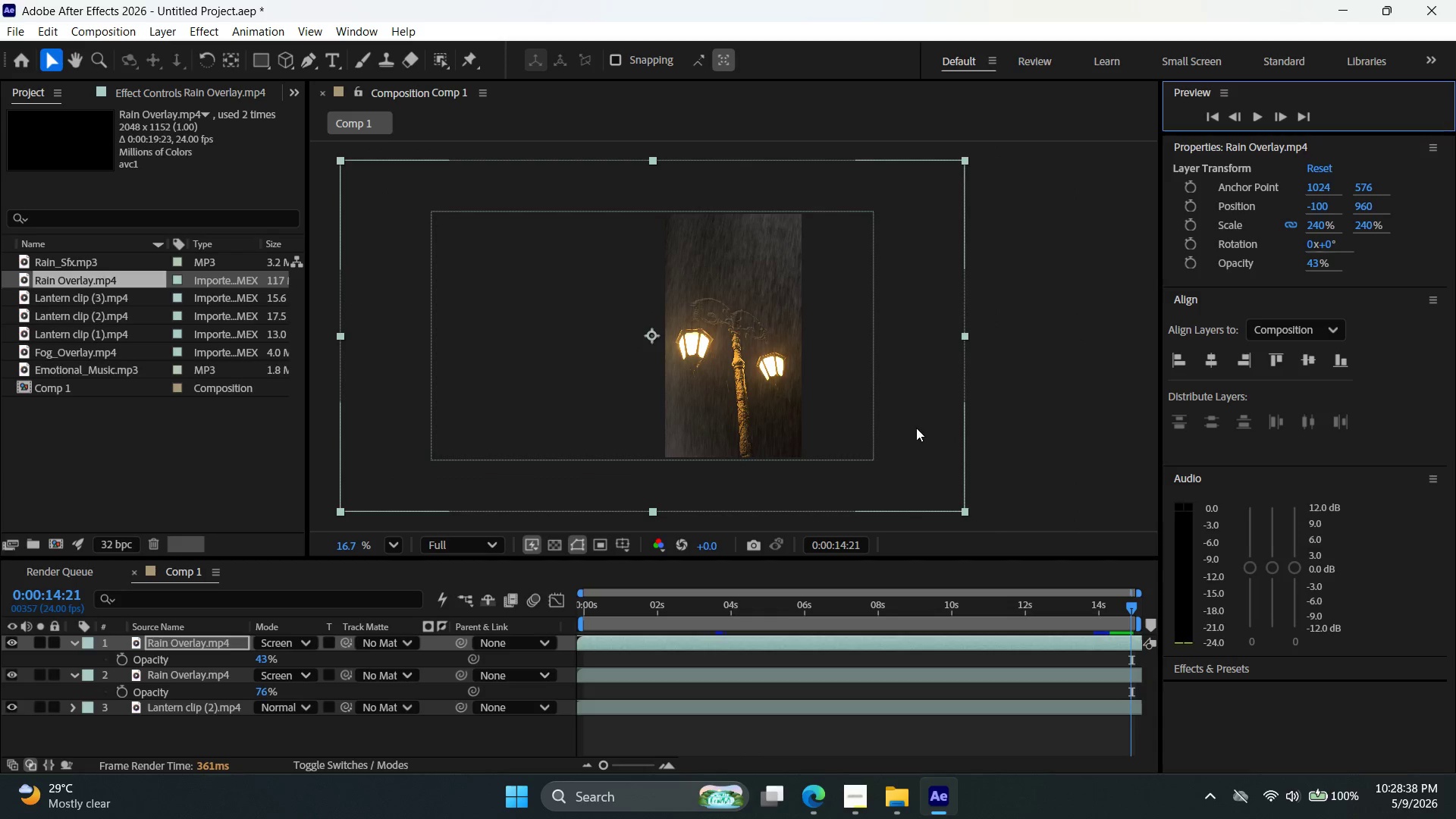 
hold_key(key=ArrowRight, duration=0.41)
 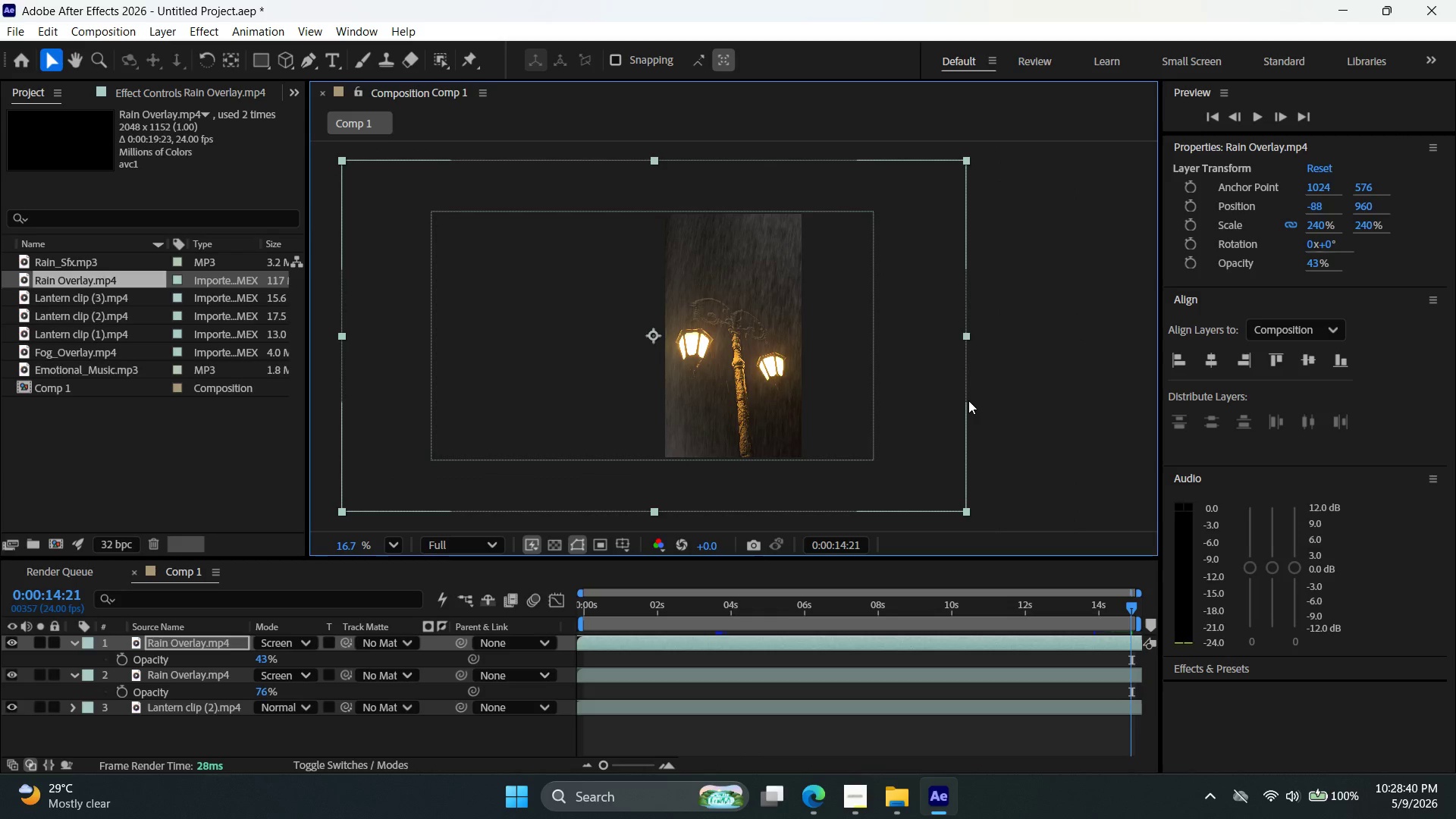 
hold_key(key=ArrowRight, duration=1.17)
 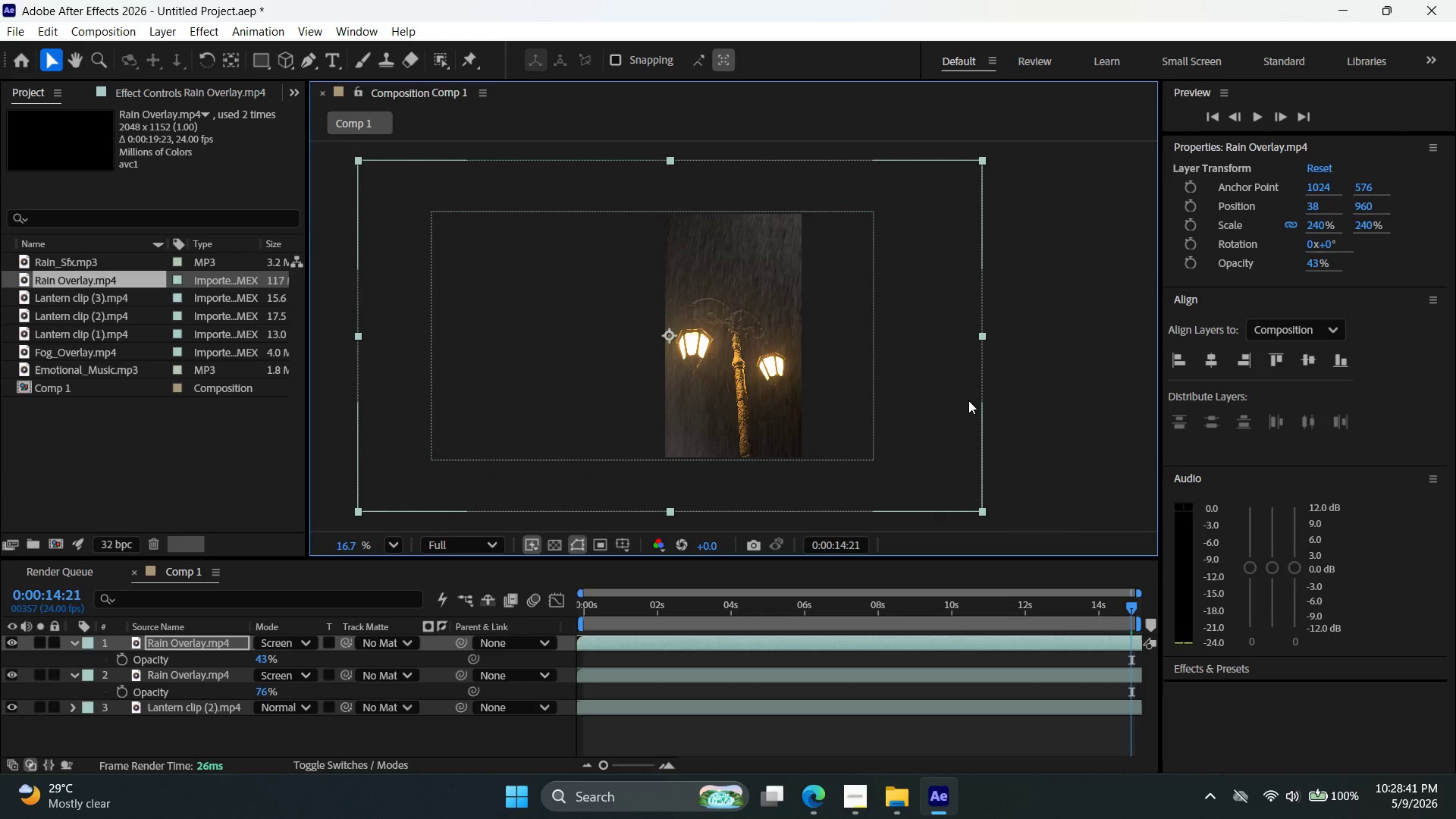 
hold_key(key=ArrowRight, duration=1.42)
 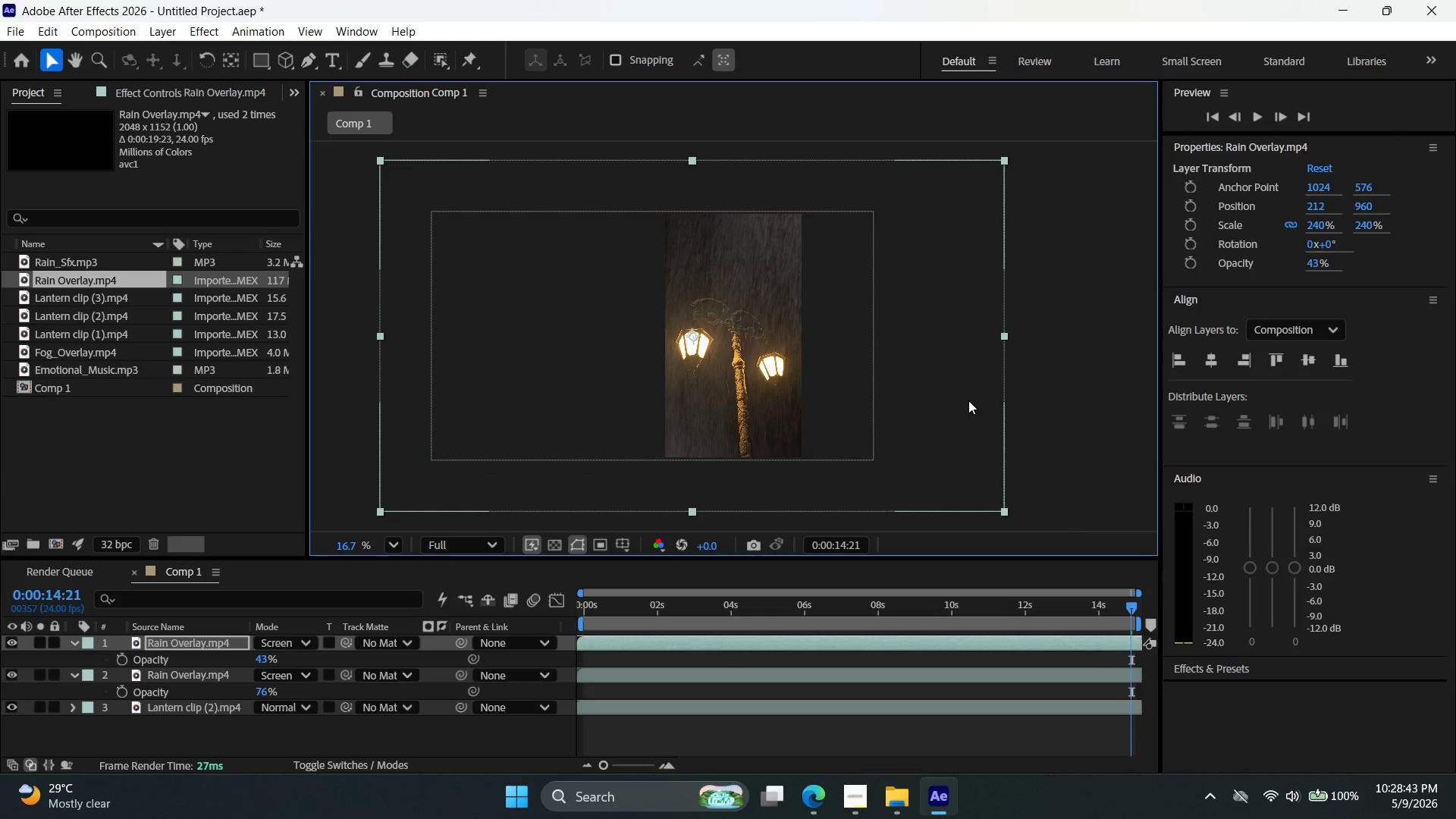 
hold_key(key=ArrowRight, duration=1.26)
 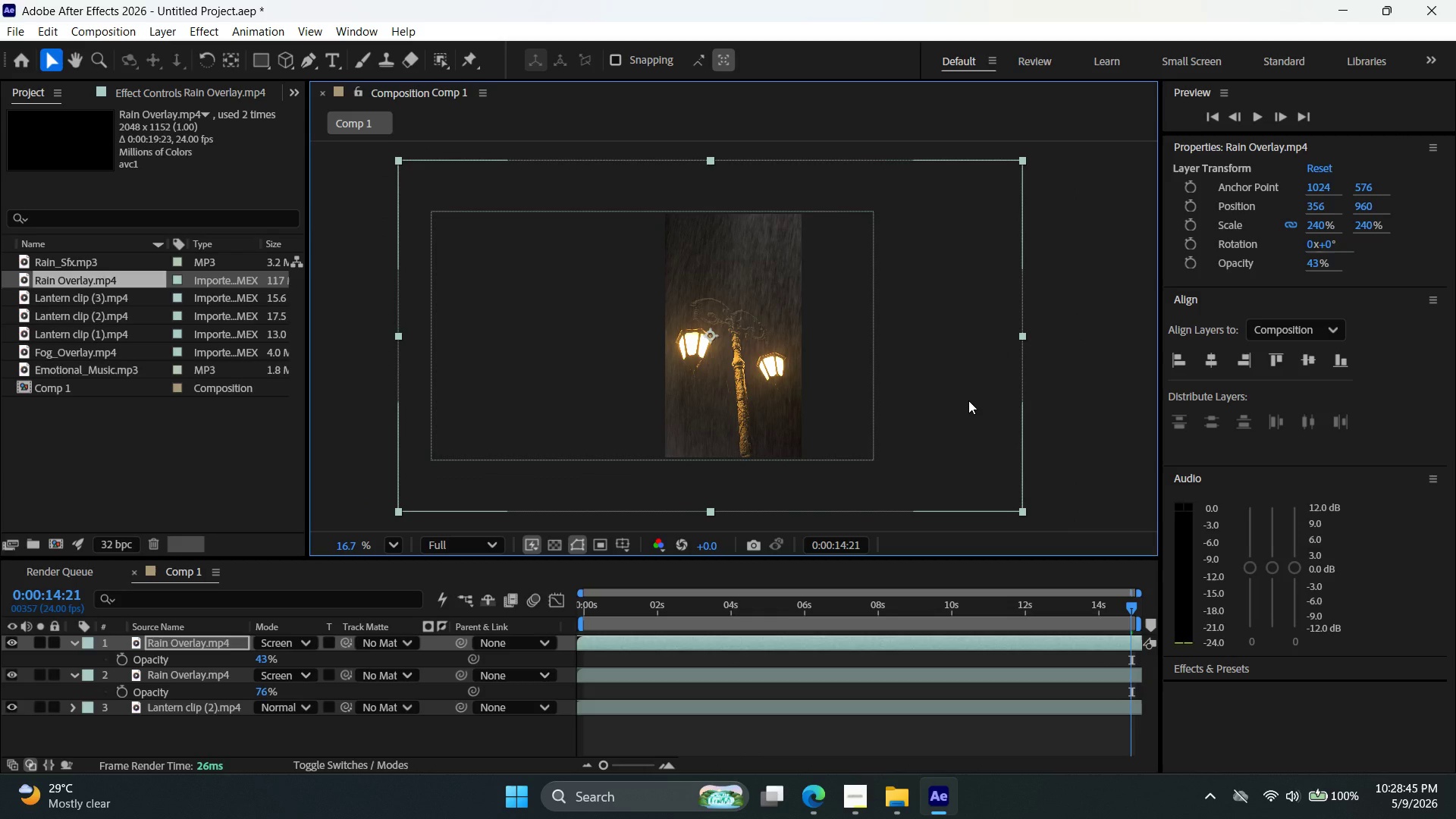 
key(ArrowLeft)
 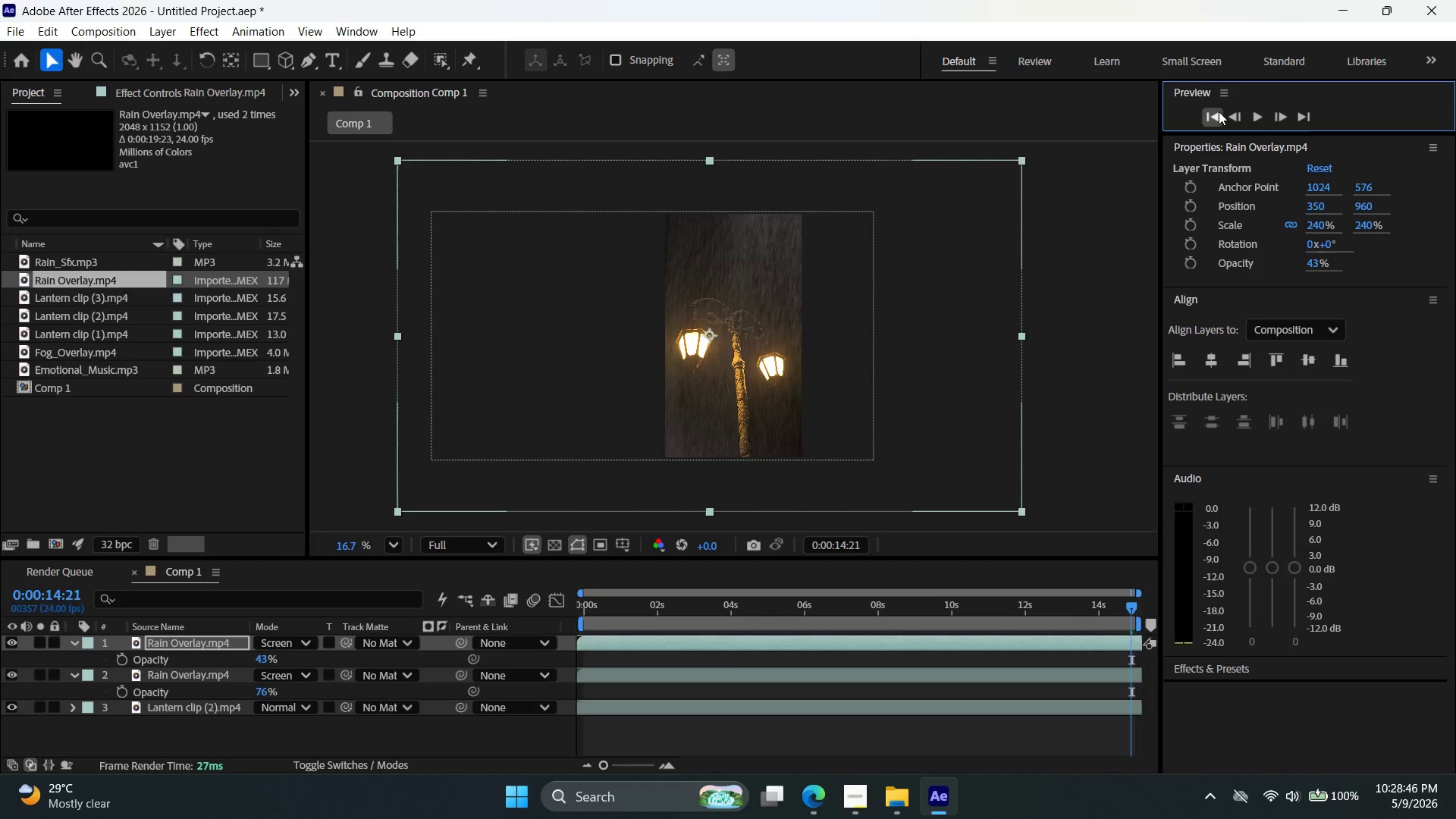 
double_click([1260, 111])
 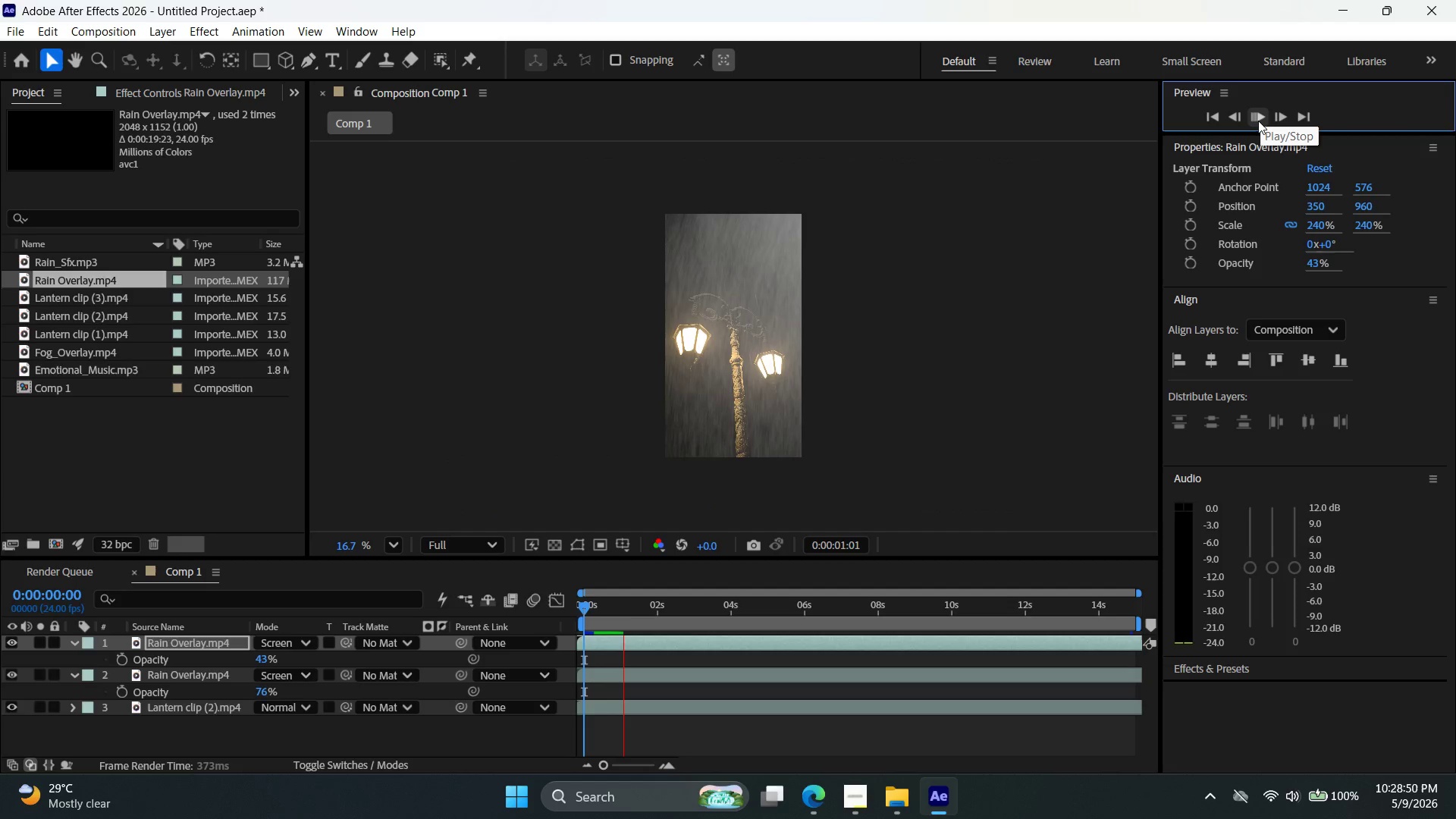 
wait(5.09)
 